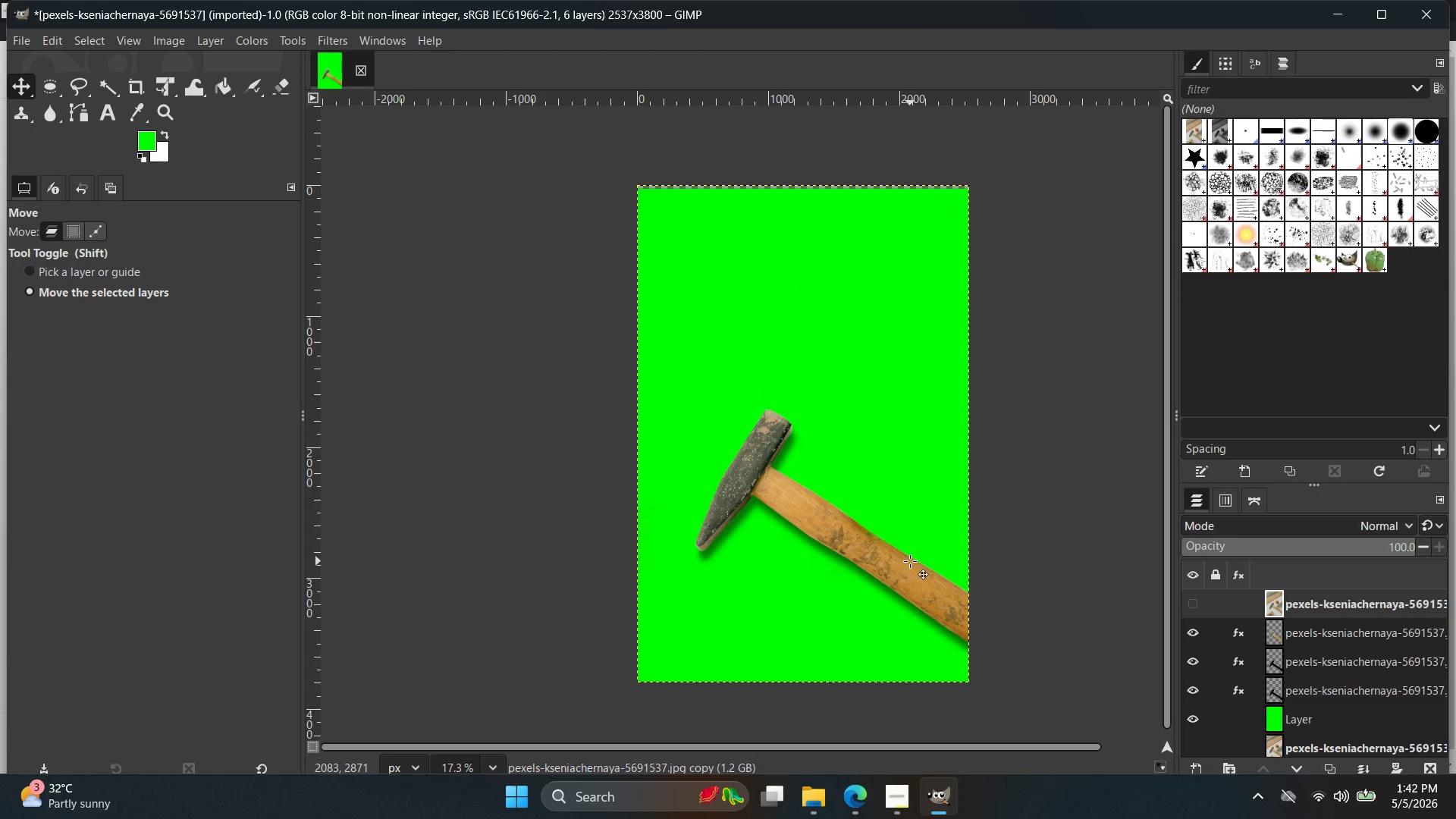 
left_click([1272, 708])
 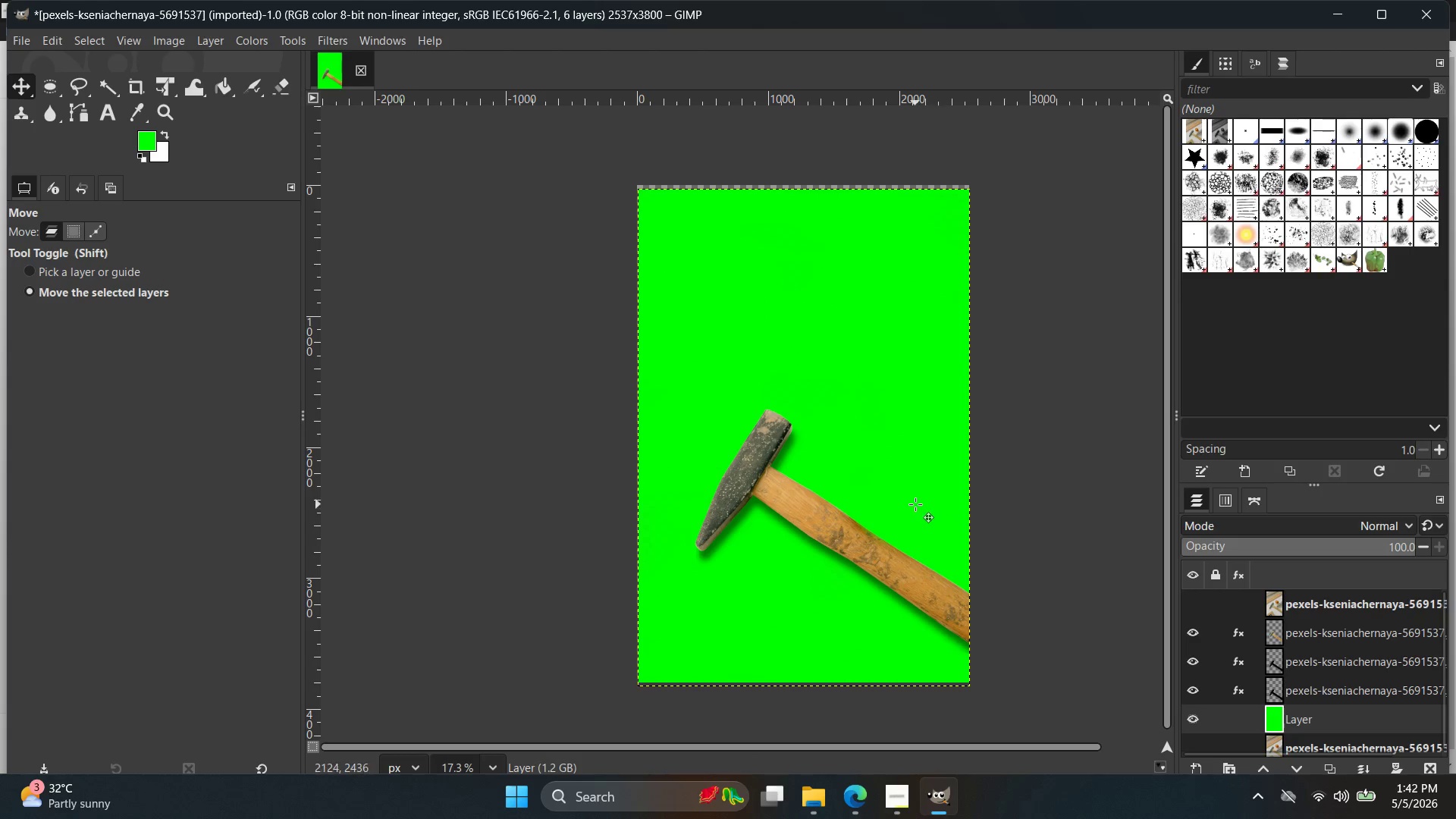 
left_click_drag(start_coordinate=[915, 503], to_coordinate=[915, 498])
 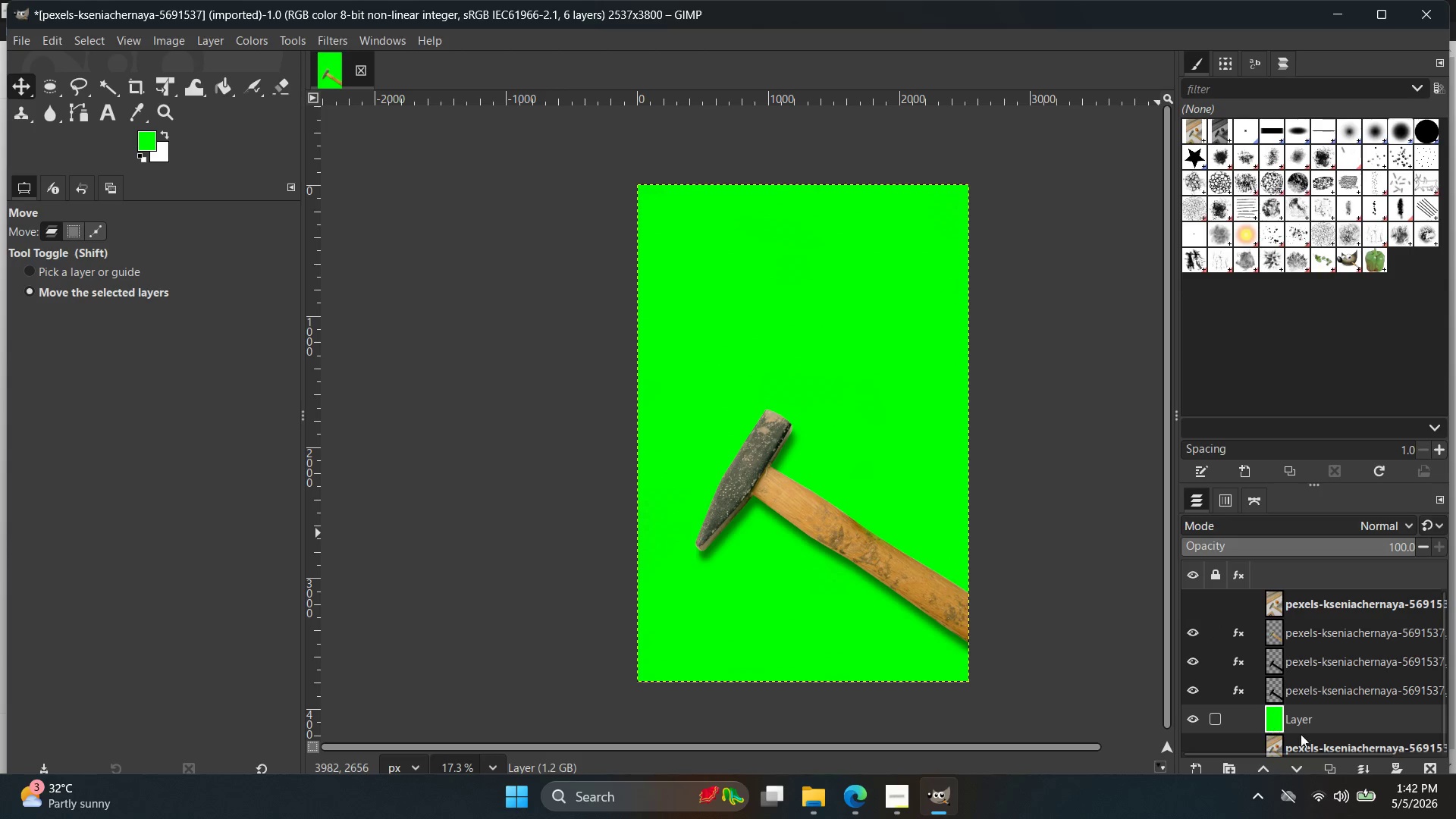 
left_click([1308, 701])
 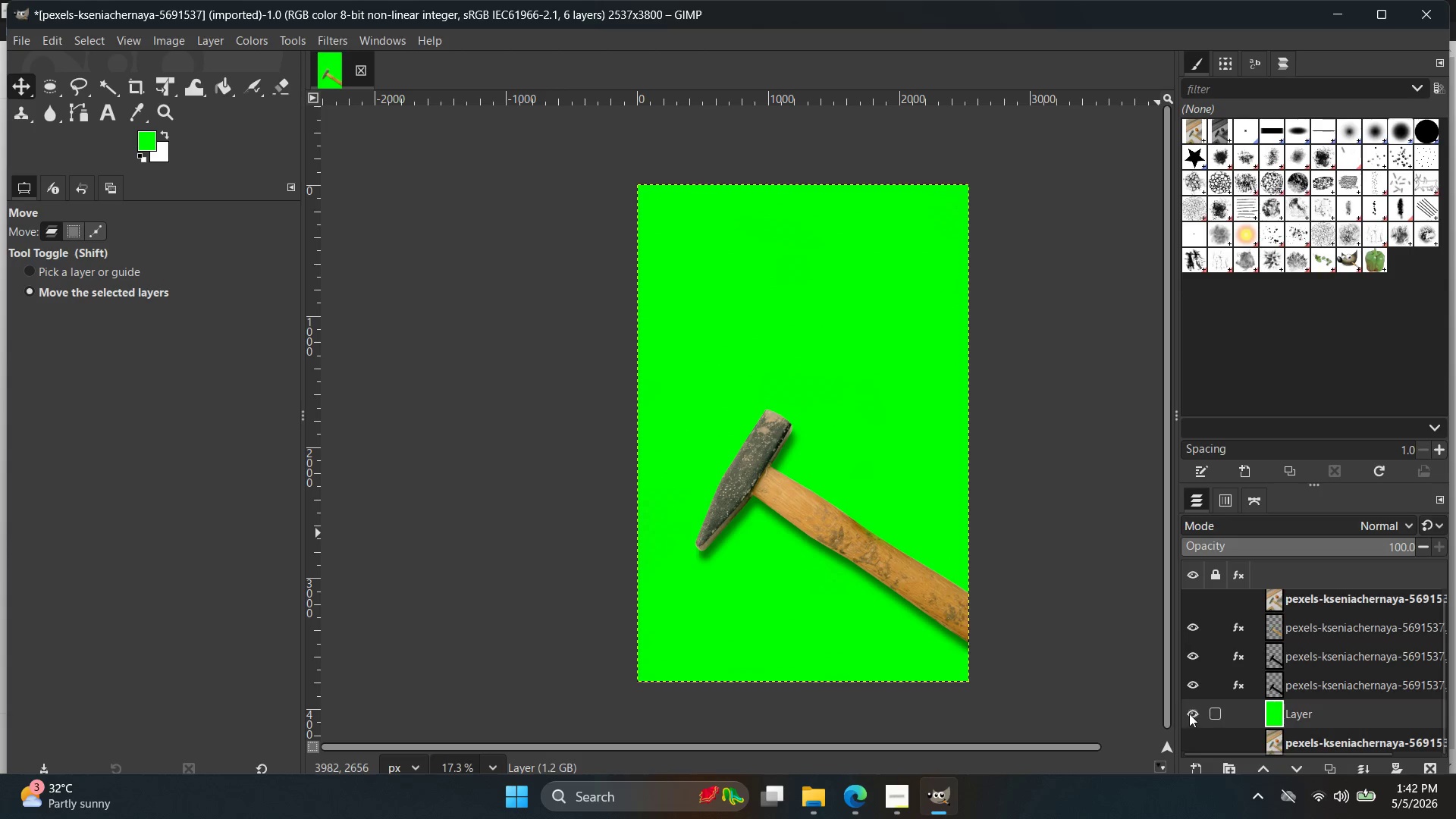 
double_click([1189, 714])
 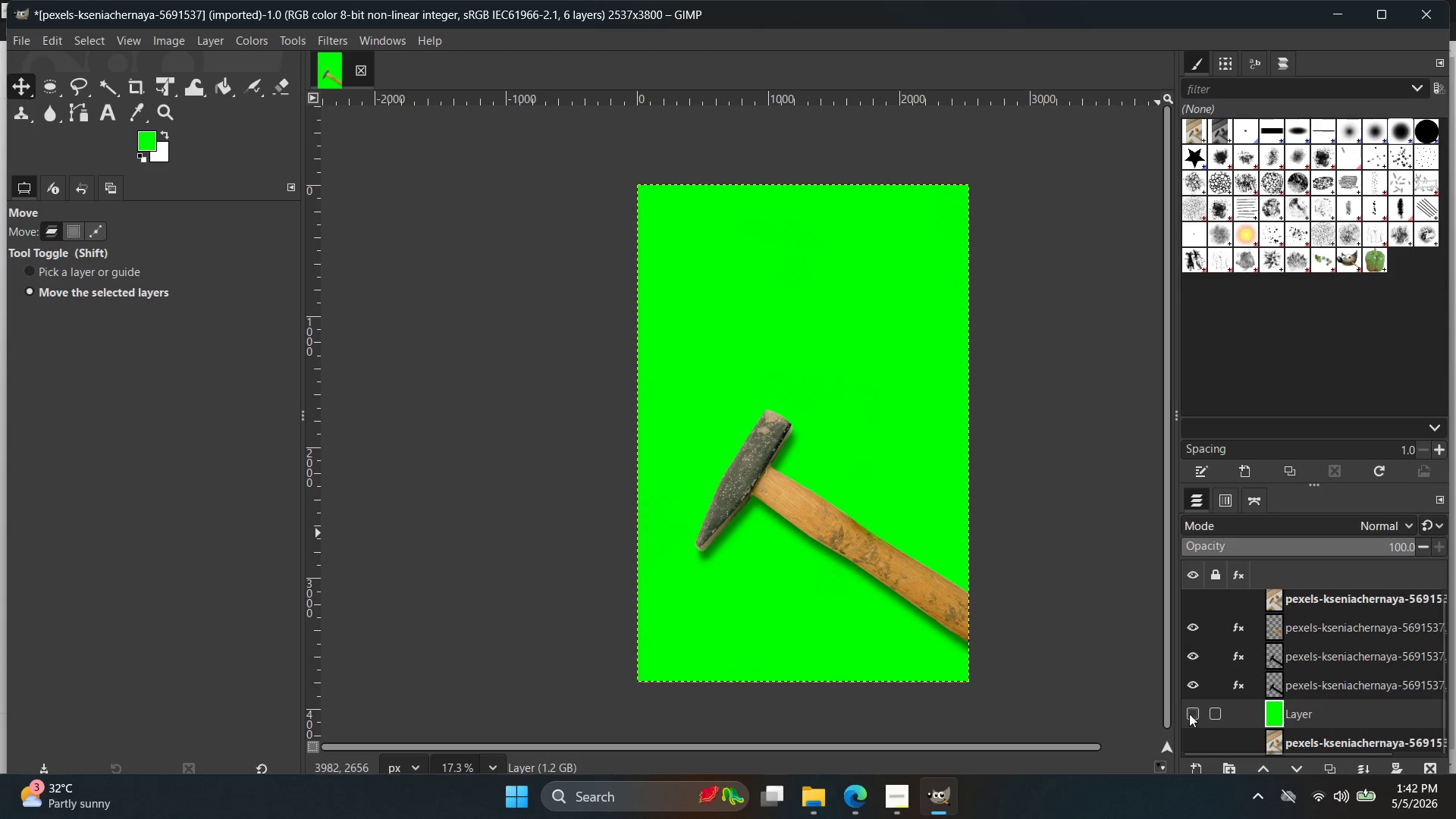 
triple_click([1189, 714])
 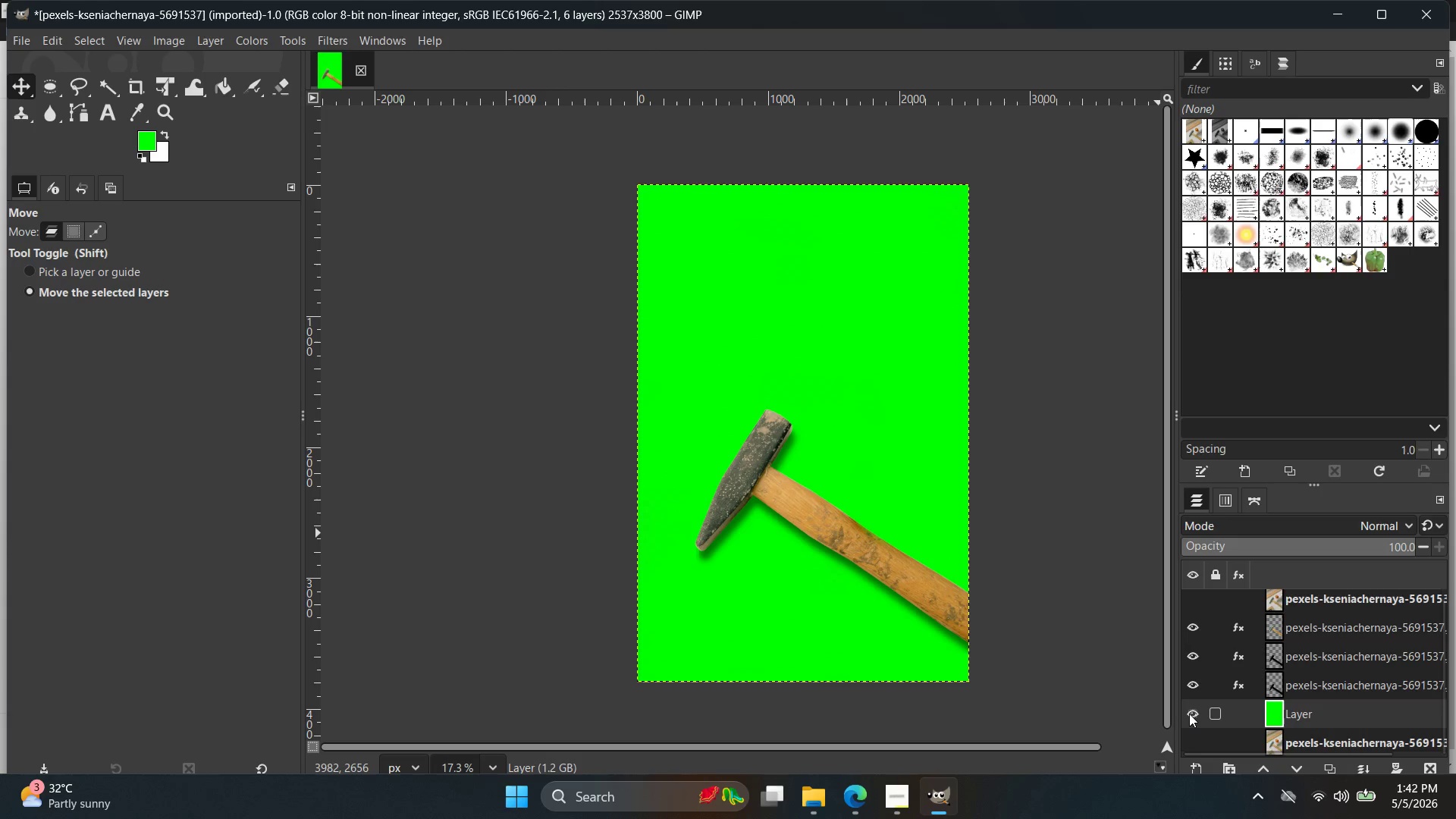 
left_click([1189, 714])
 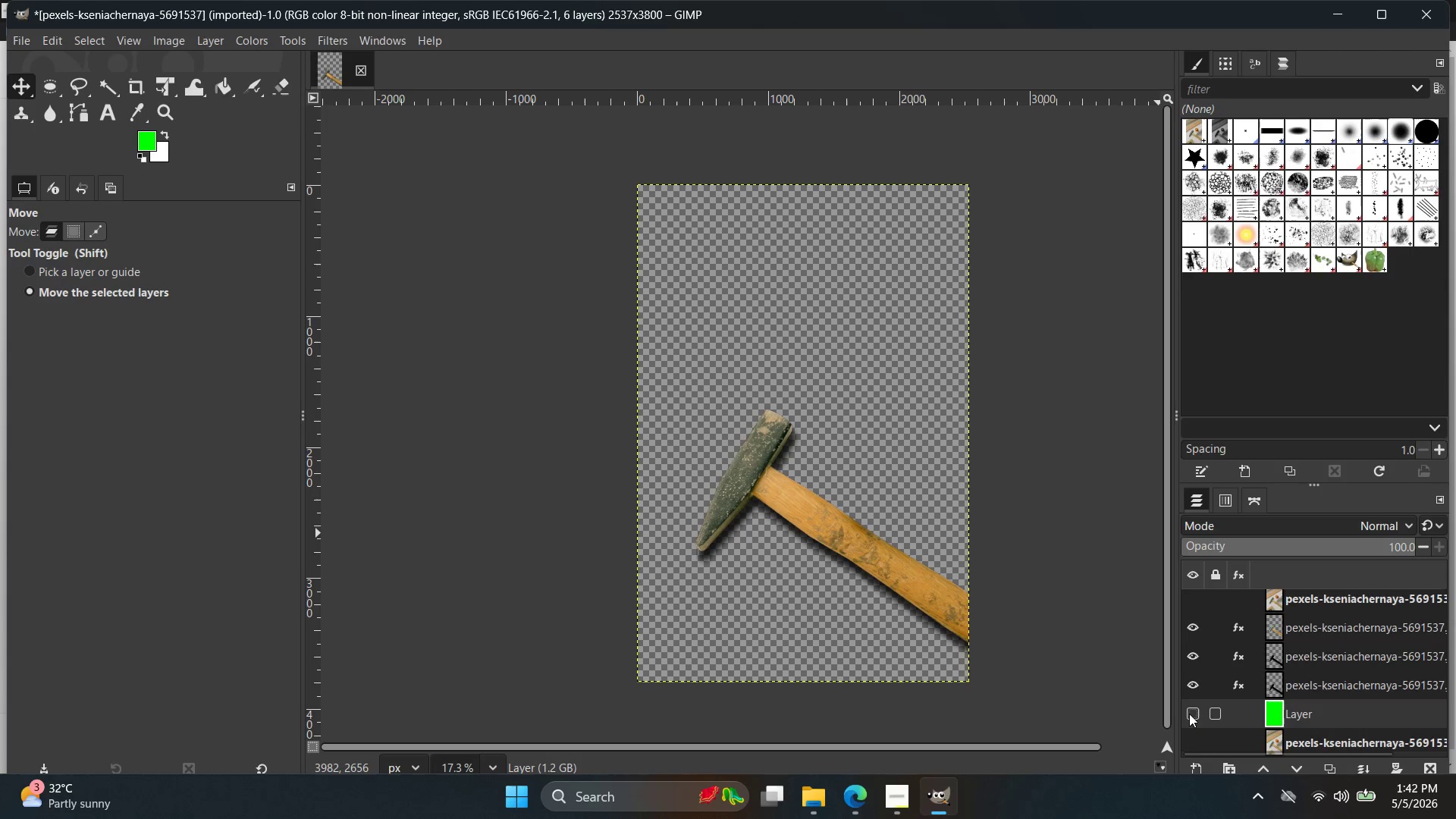 
left_click([1189, 714])
 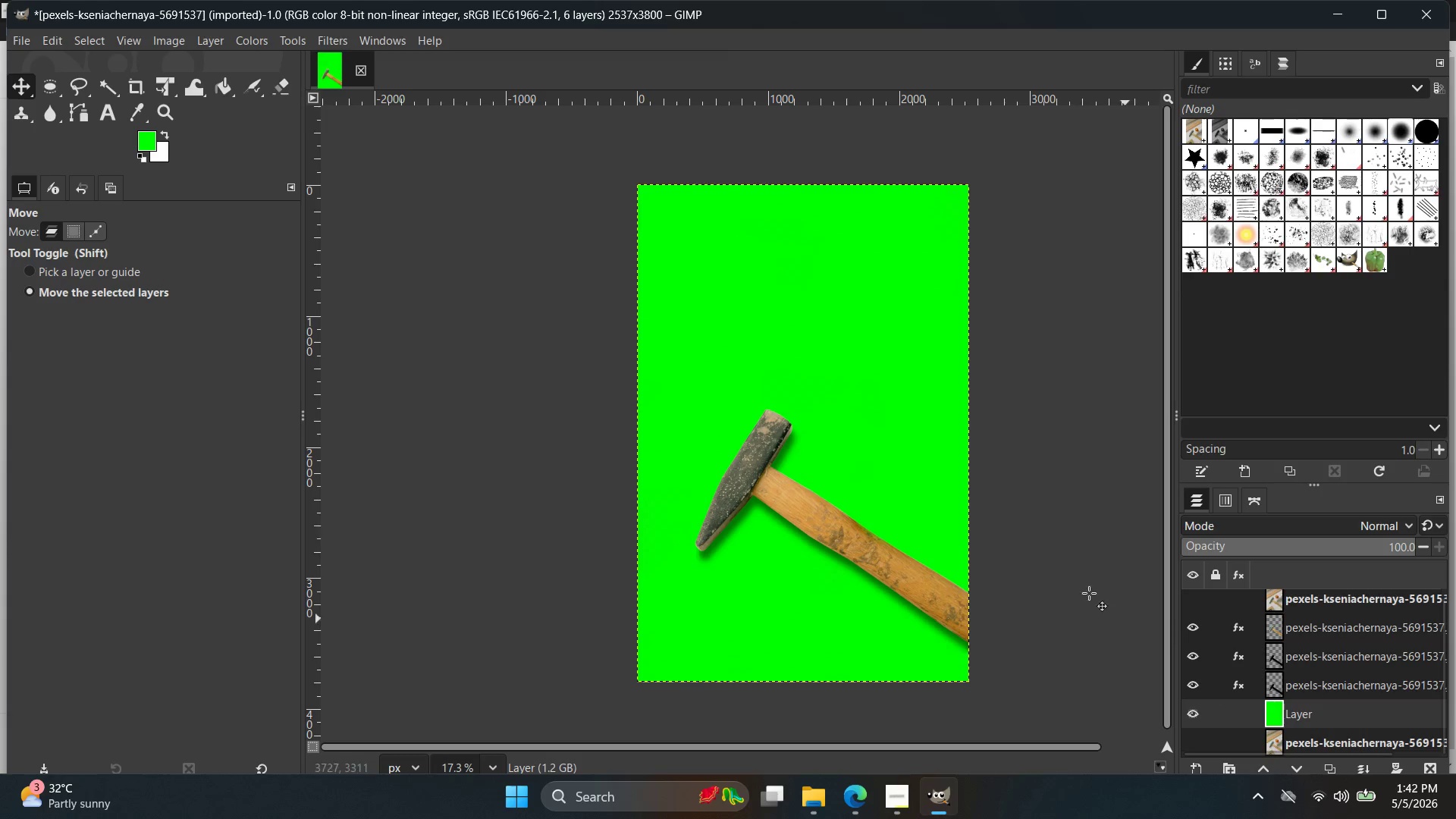 
hold_key(key=ControlLeft, duration=0.47)
 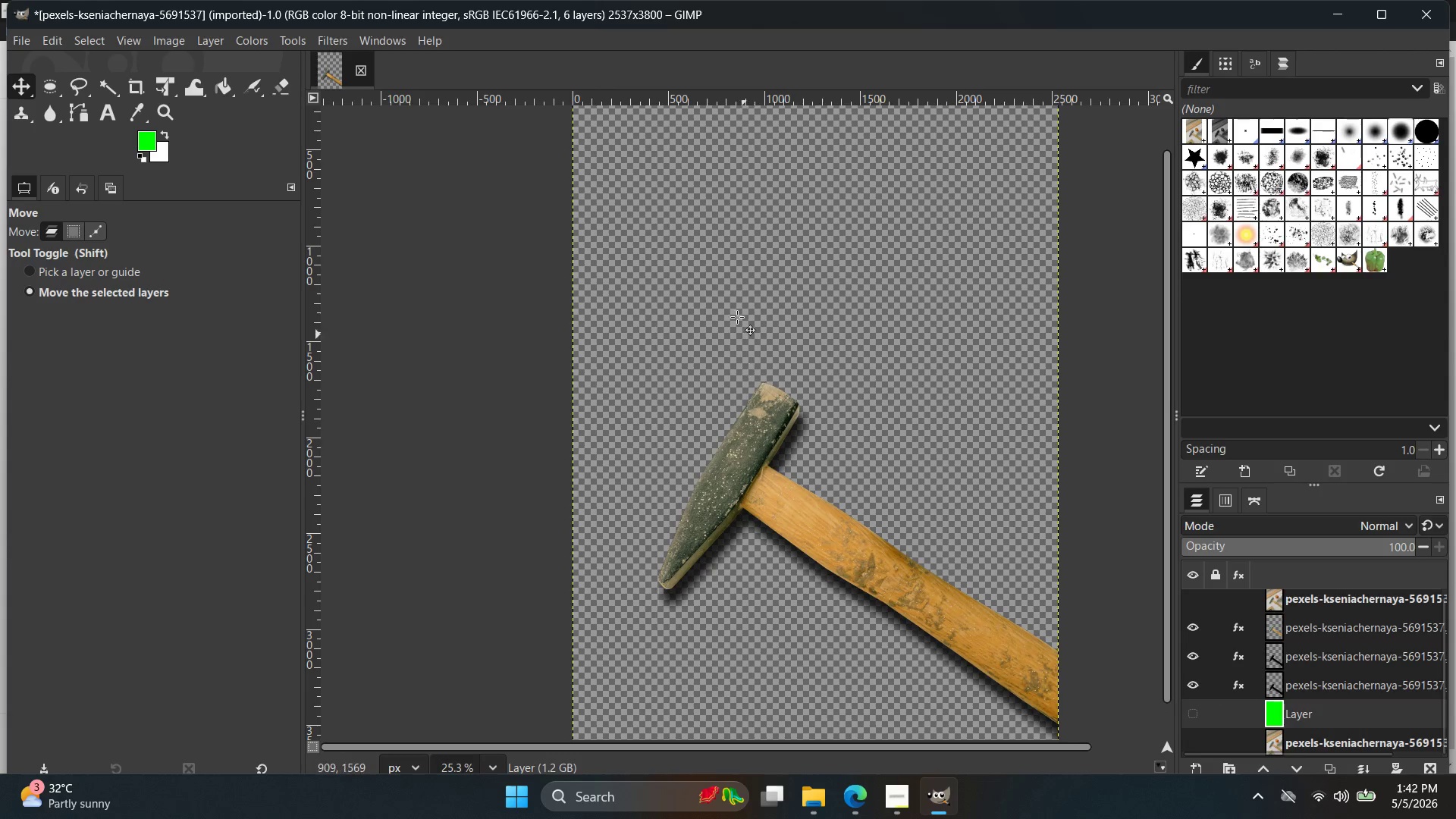 
hold_key(key=Space, duration=0.62)
 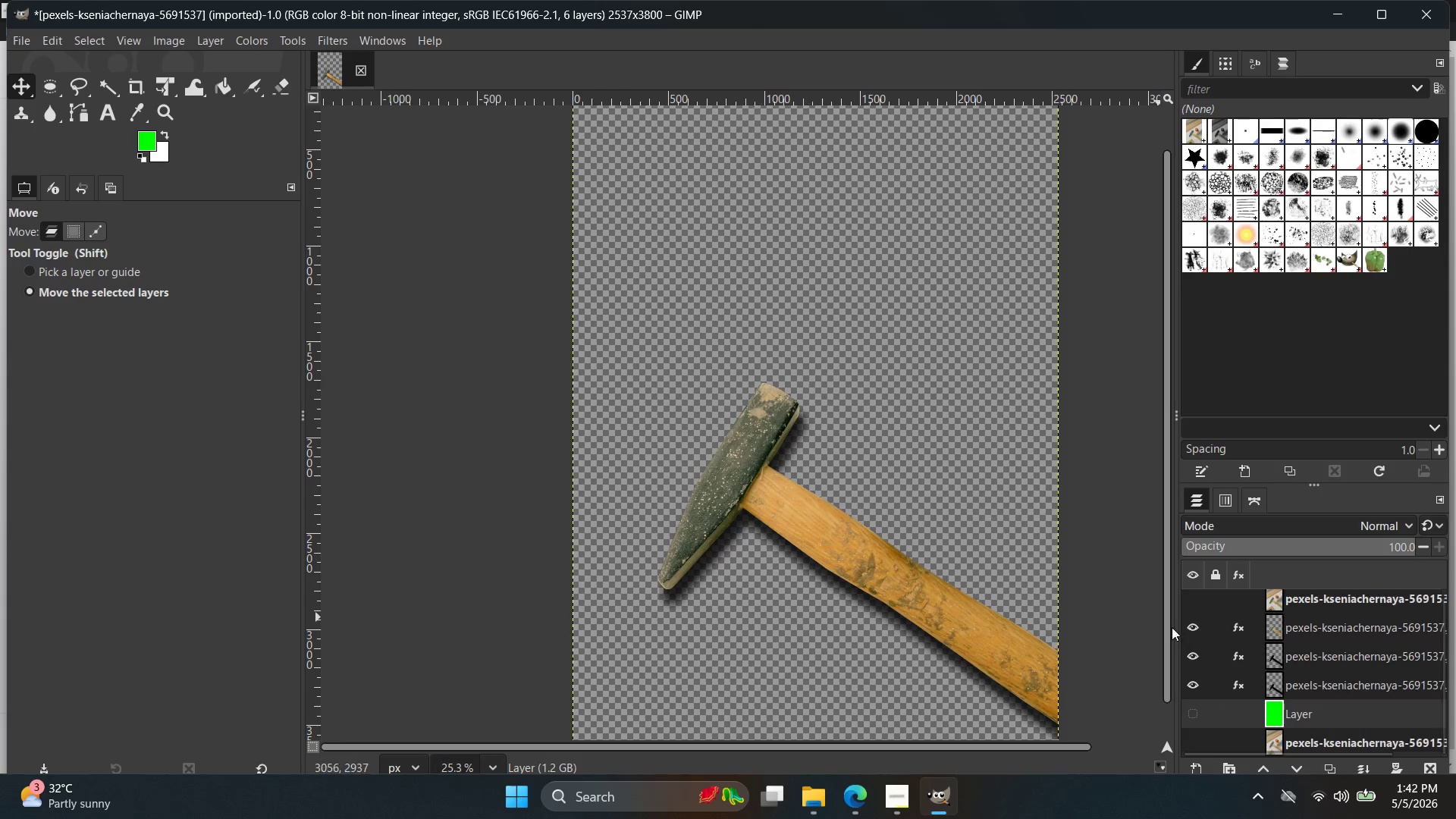 
scroll: coordinate [720, 533], scroll_direction: up, amount: 4.0
 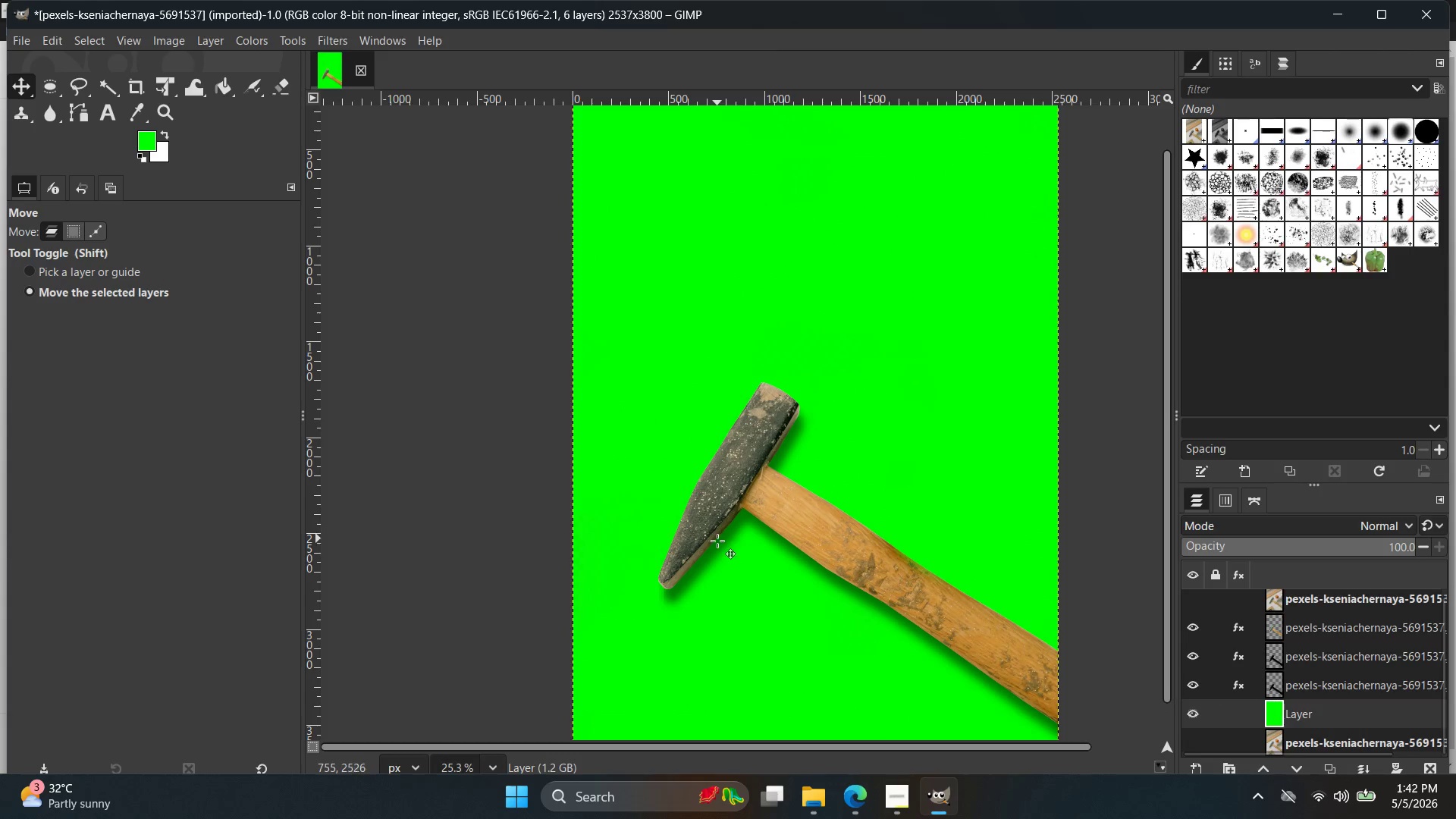 
key(Space)
 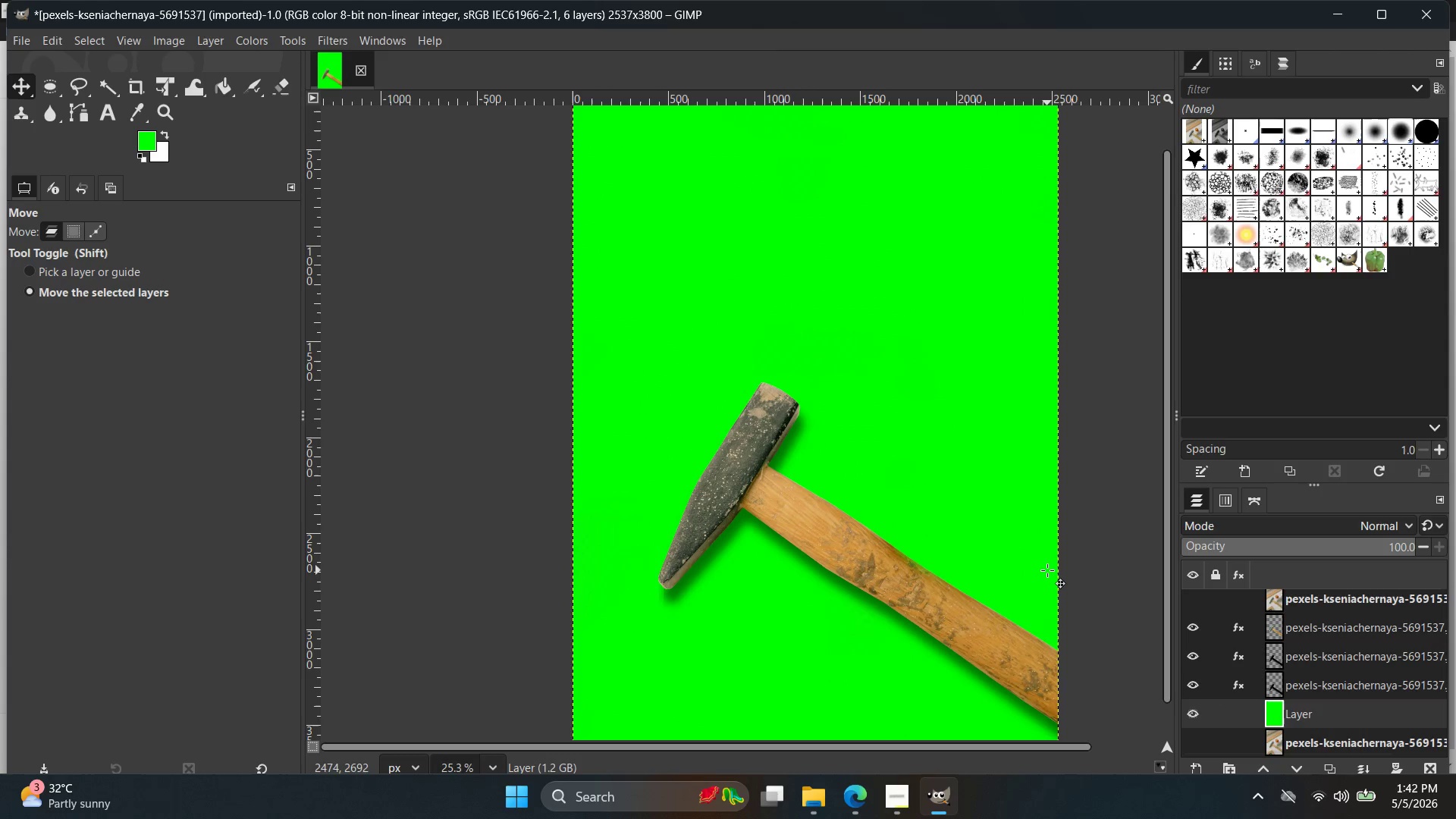 
scroll: coordinate [1046, 570], scroll_direction: down, amount: 5.0
 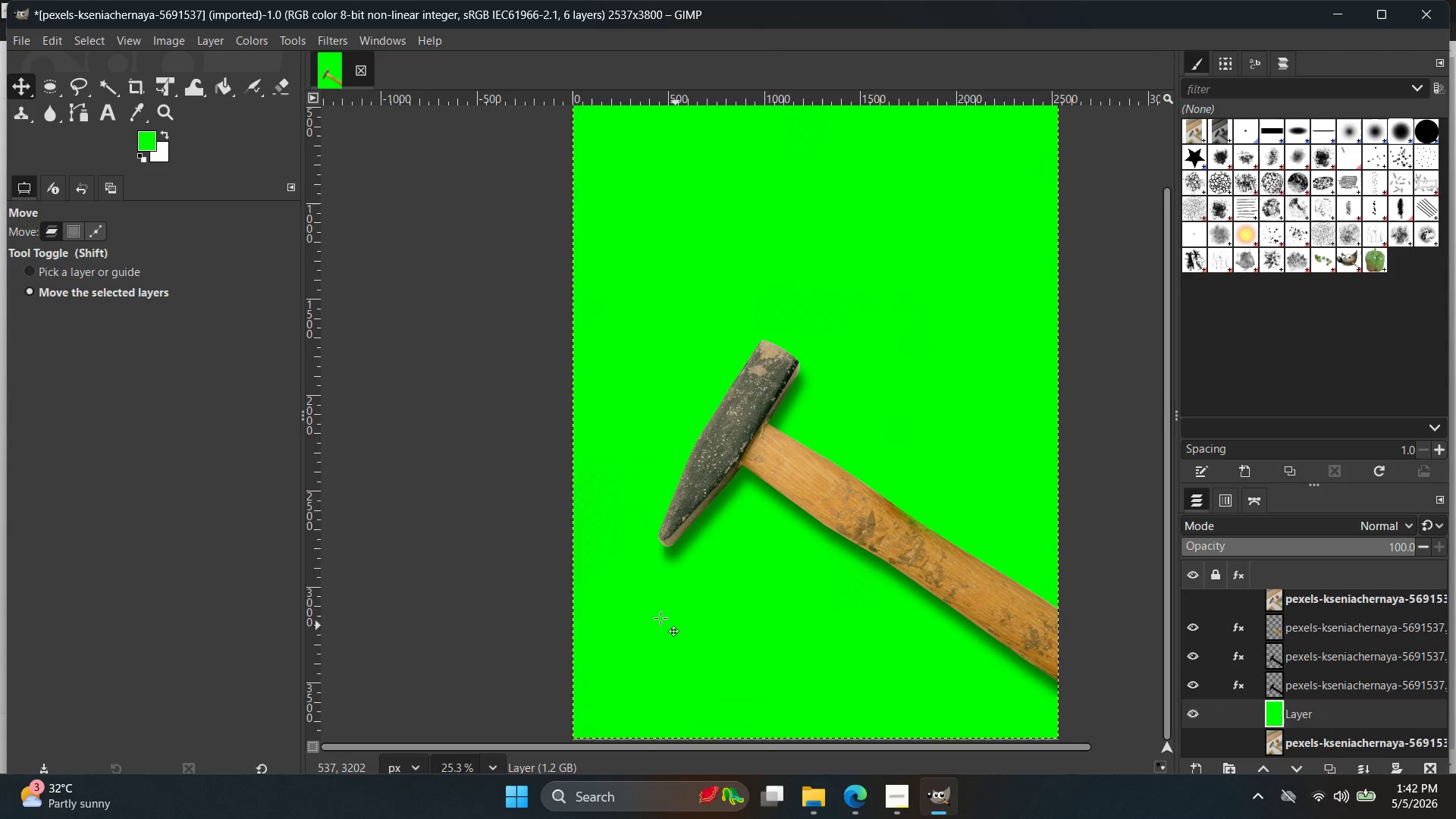 
hold_key(key=ControlLeft, duration=0.84)
scroll: coordinate [550, 685], scroll_direction: down, amount: 3.0
 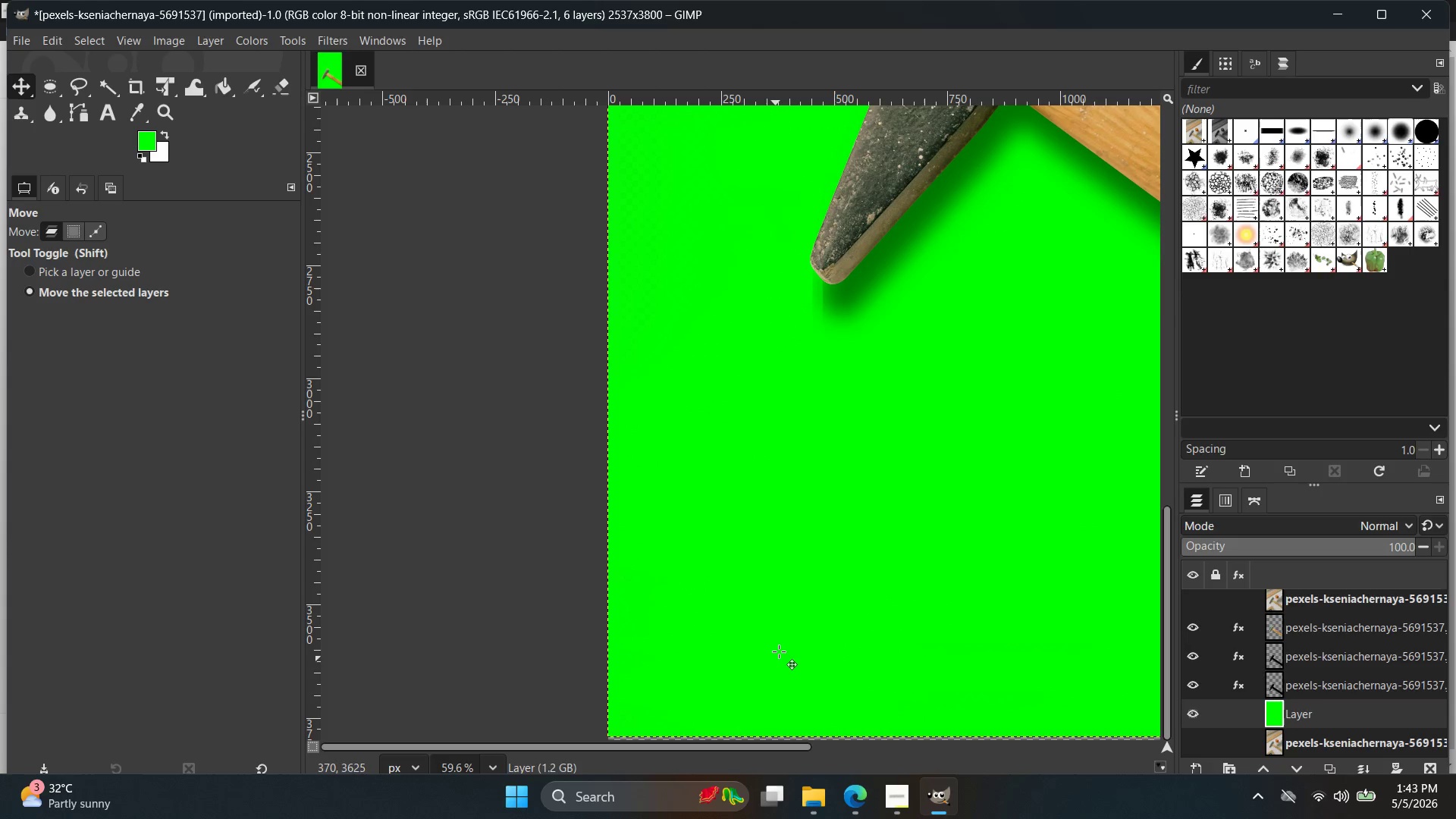 
hold_key(key=ControlLeft, duration=1.36)
scroll: coordinate [739, 209], scroll_direction: up, amount: 3.0
 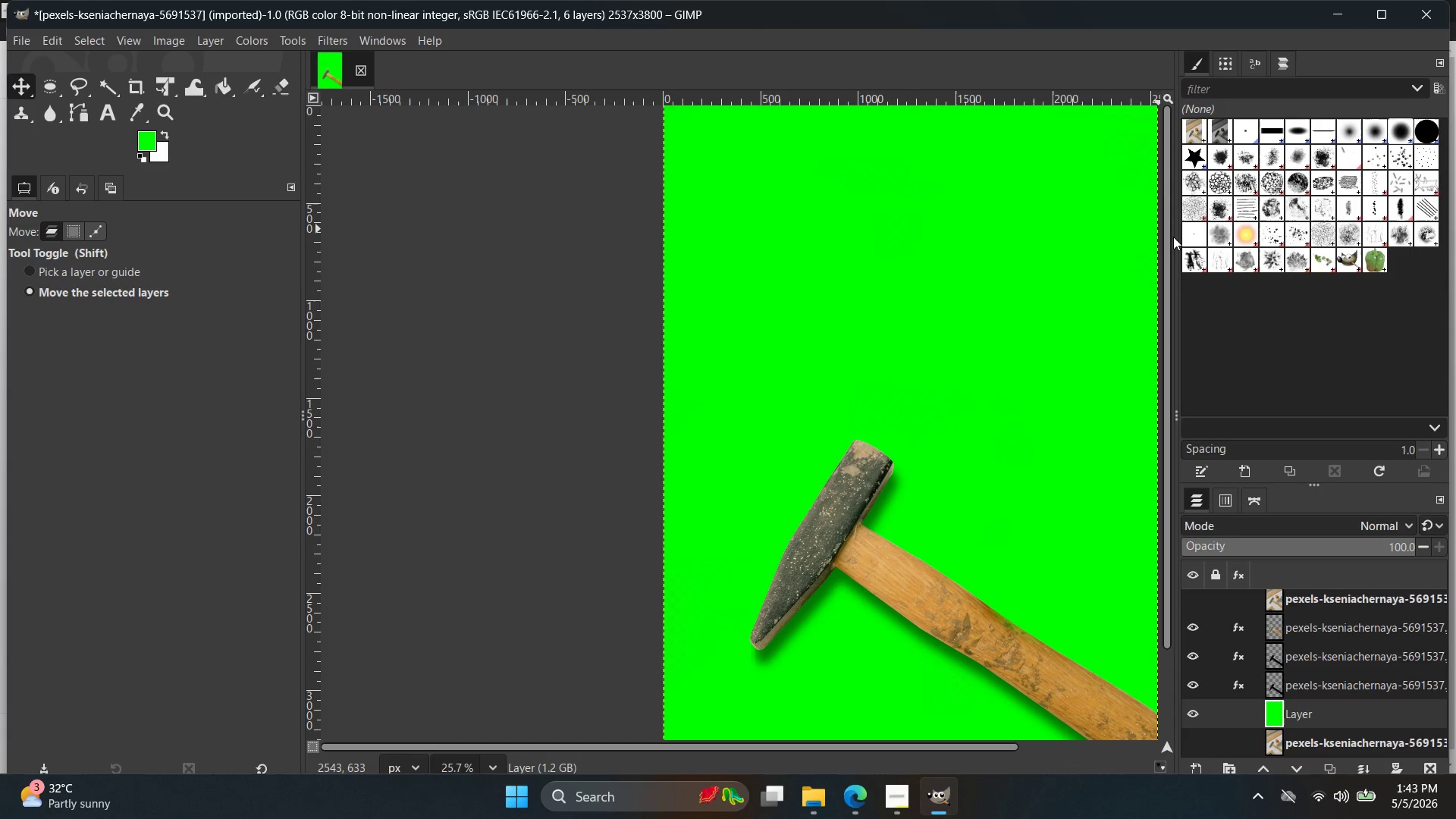 
left_click_drag(start_coordinate=[1162, 222], to_coordinate=[1165, 155])
 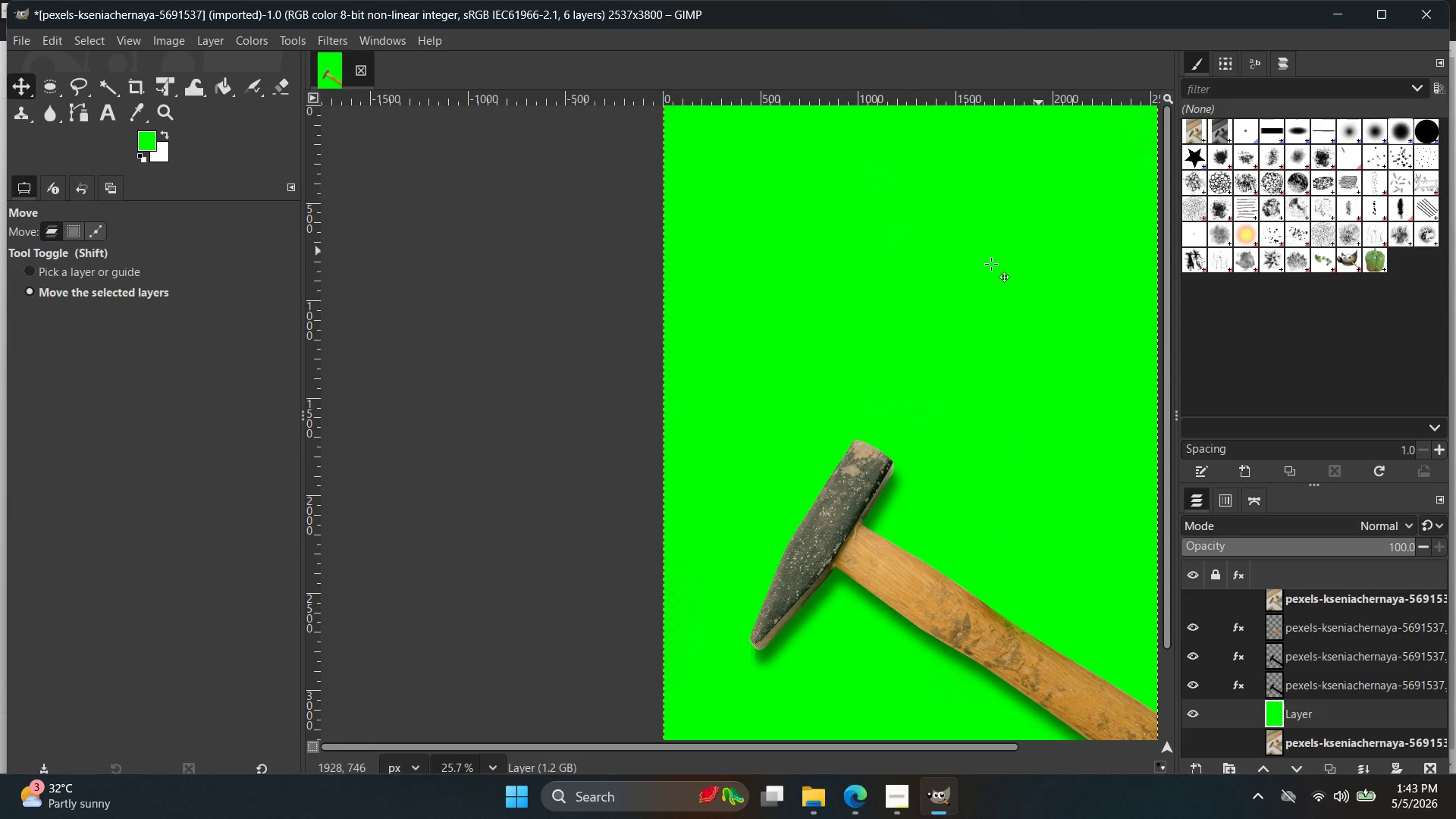 
hold_key(key=ControlLeft, duration=0.75)
scroll: coordinate [851, 269], scroll_direction: down, amount: 4.0
 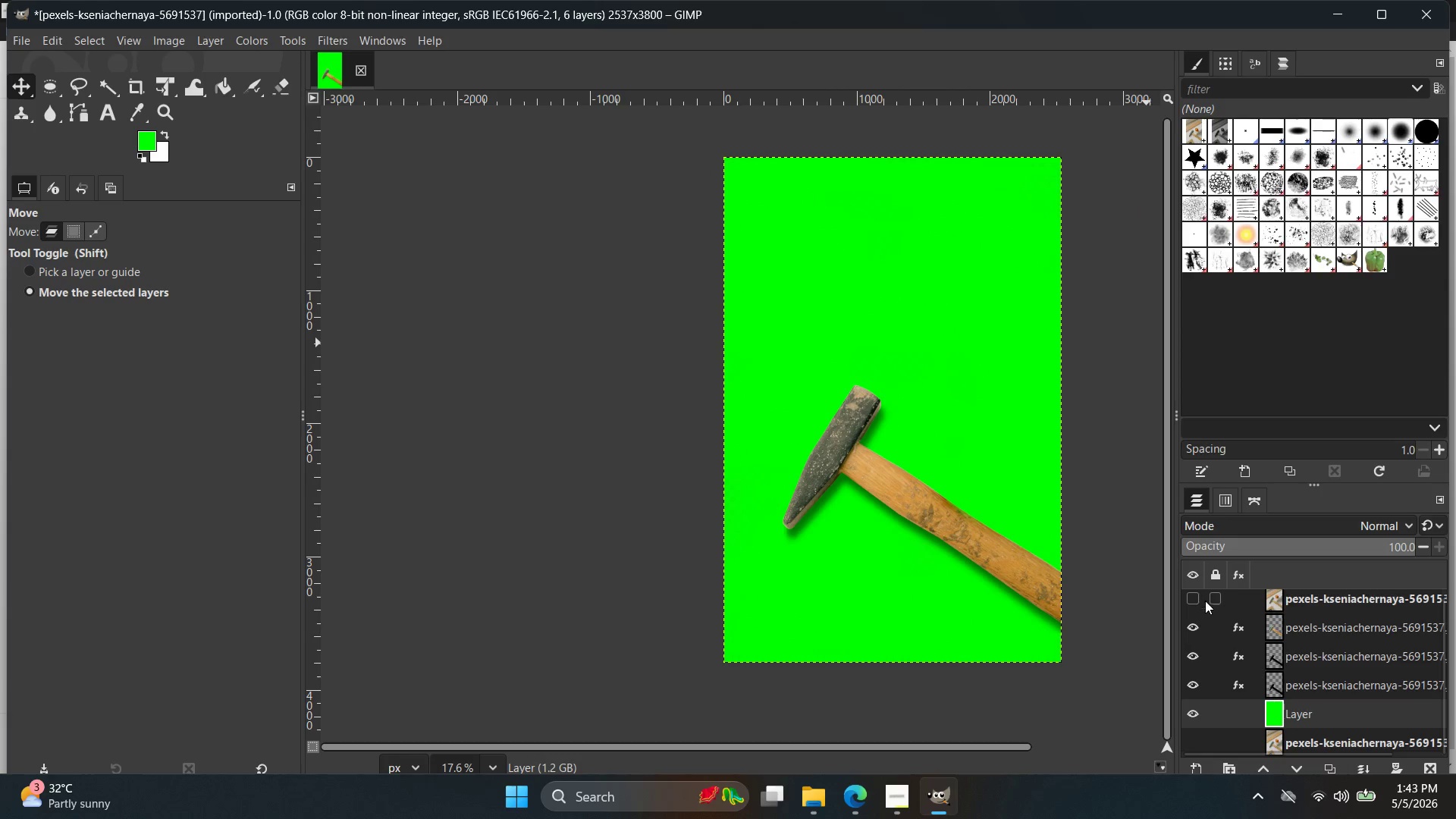 
triple_click([1193, 599])
 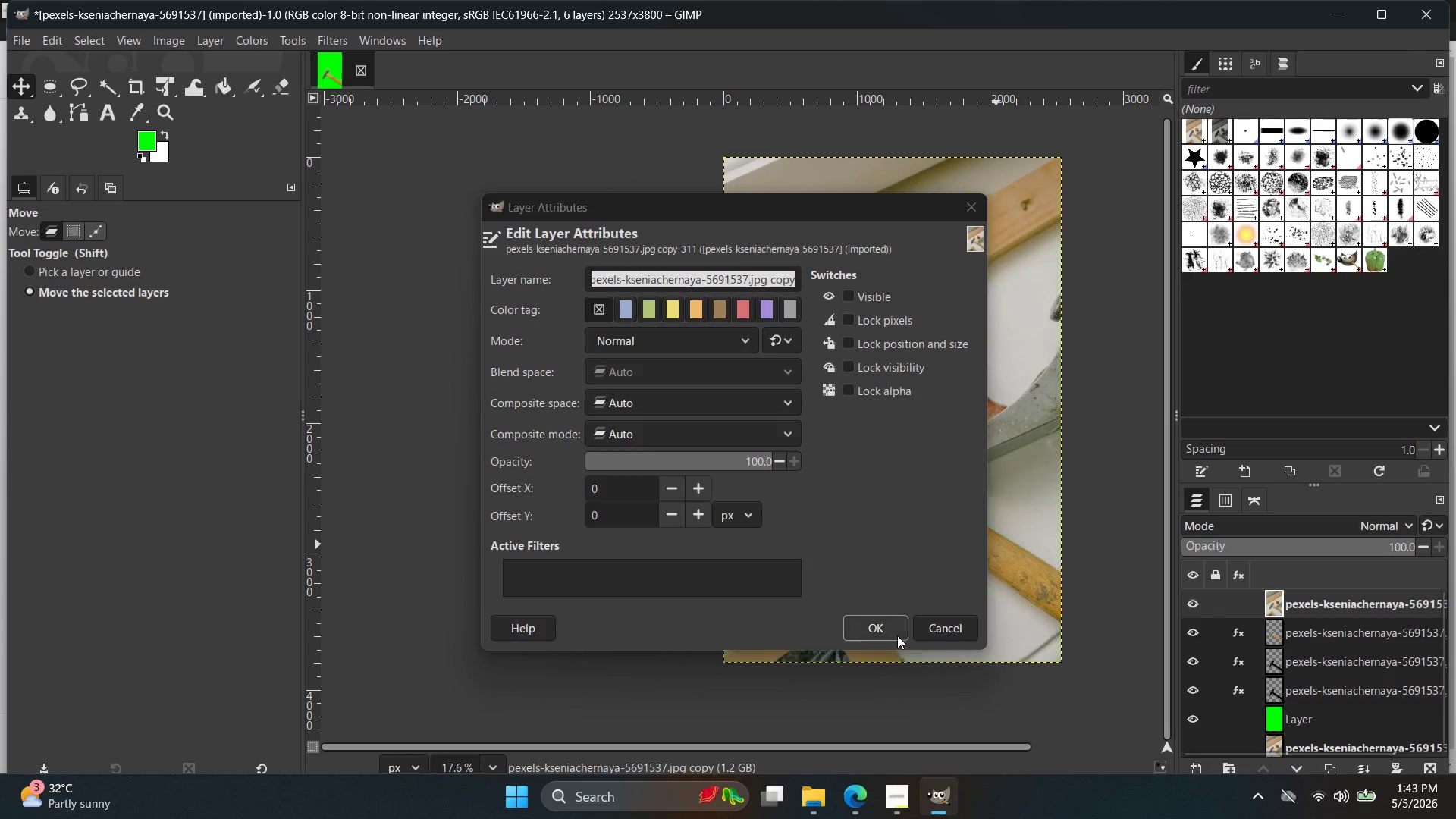 
left_click([935, 626])
 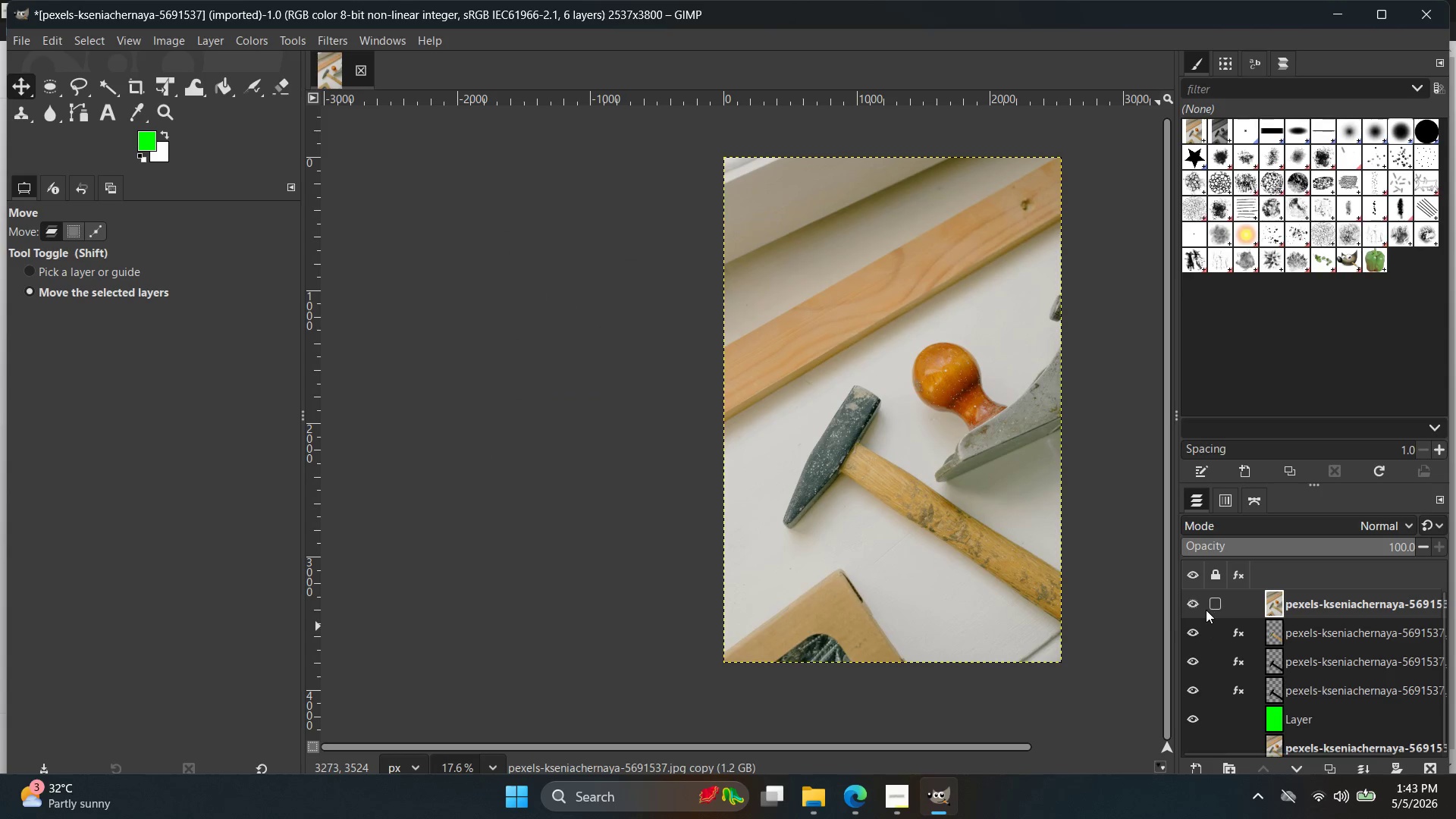 
left_click([1194, 609])
 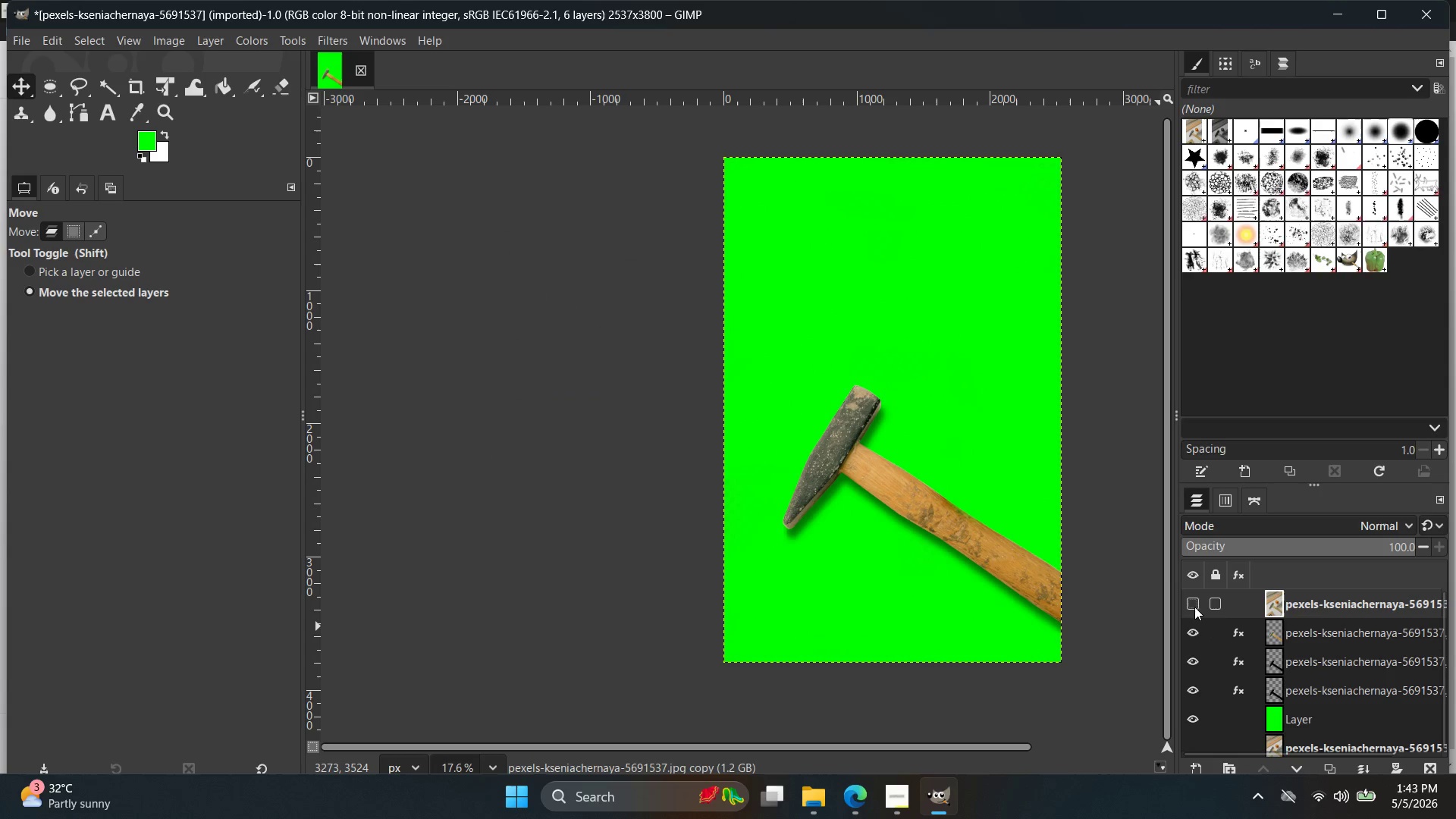 
double_click([1194, 607])
 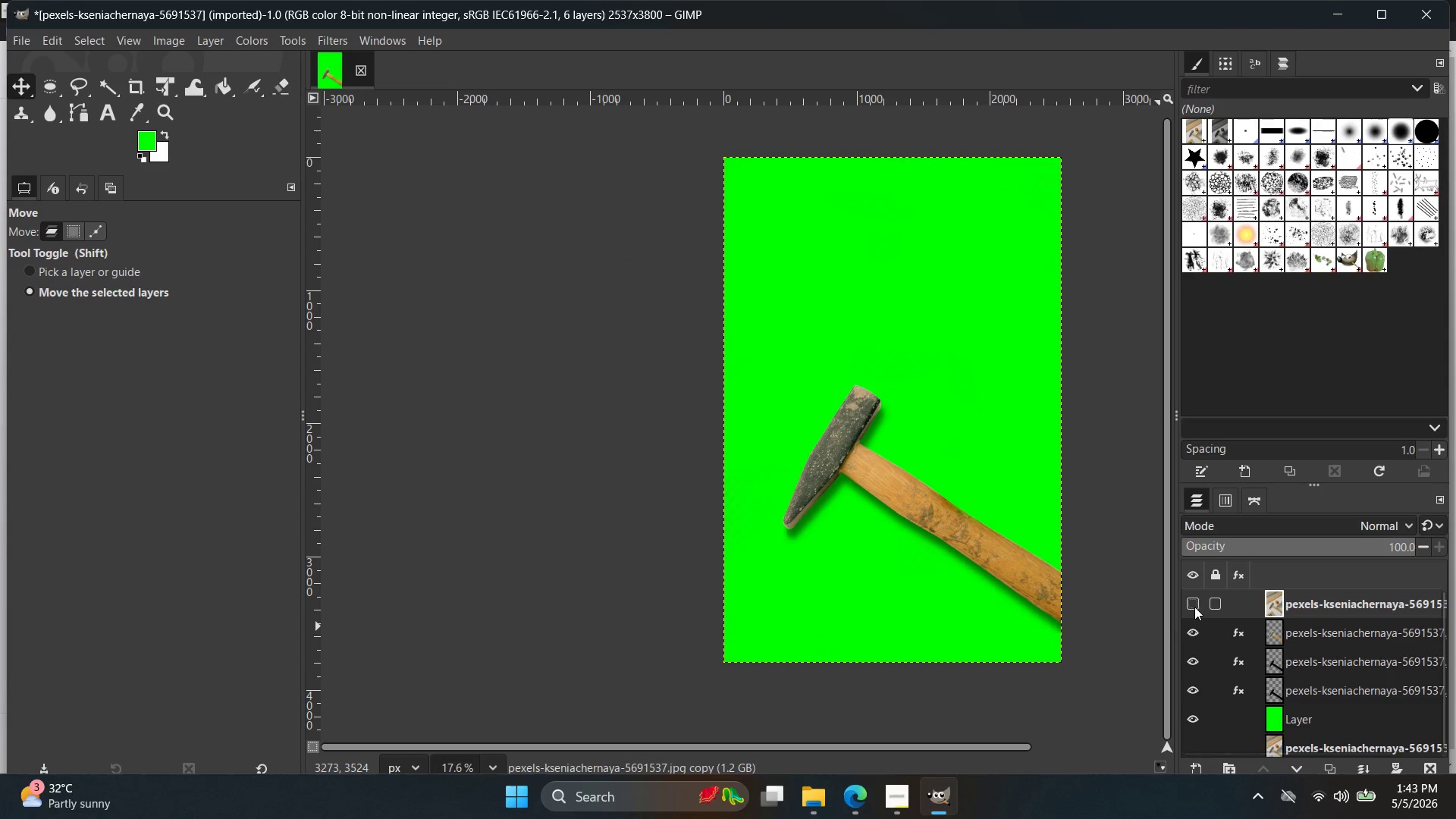 
left_click([1194, 607])
 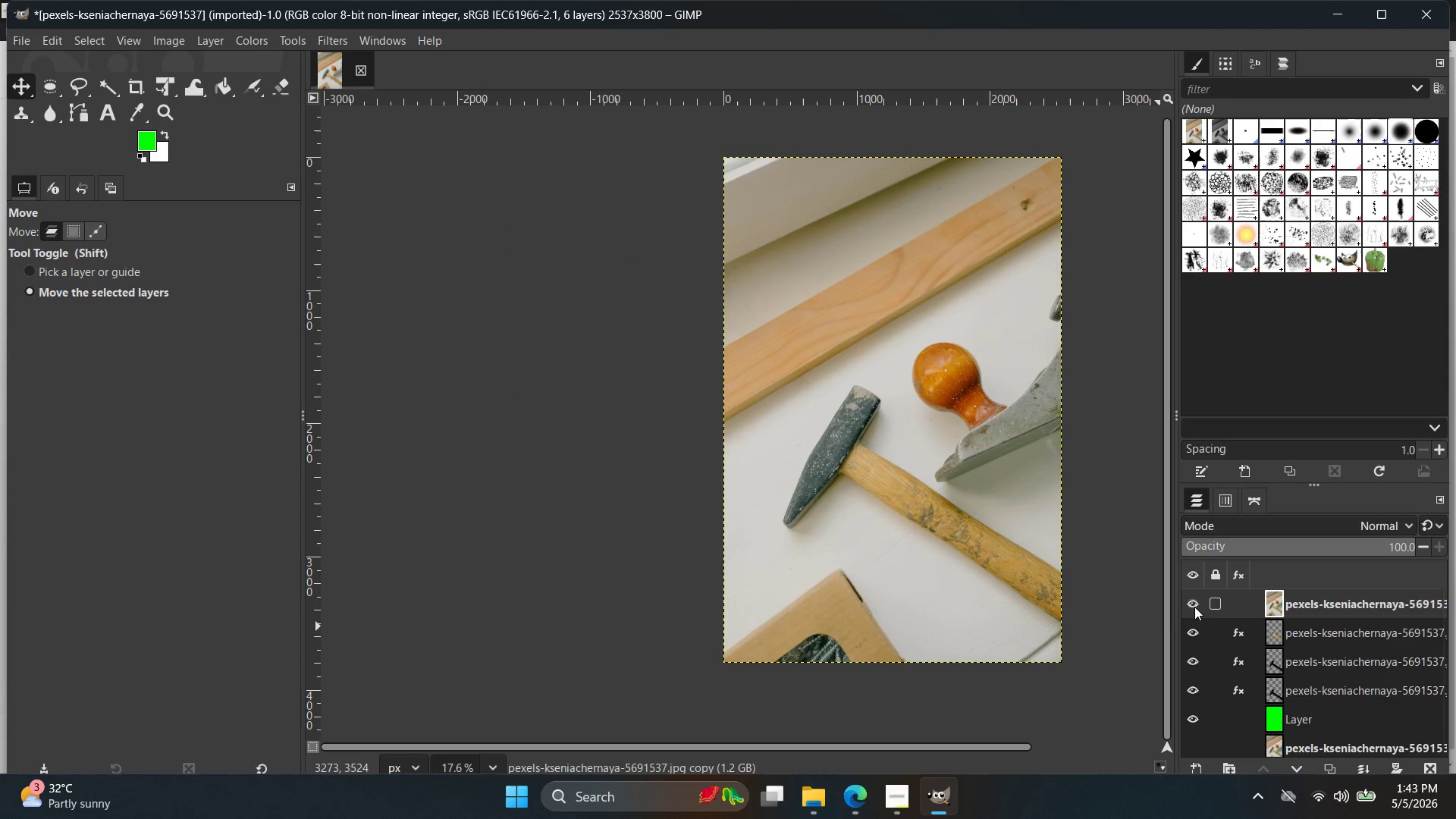 
left_click([1194, 607])
 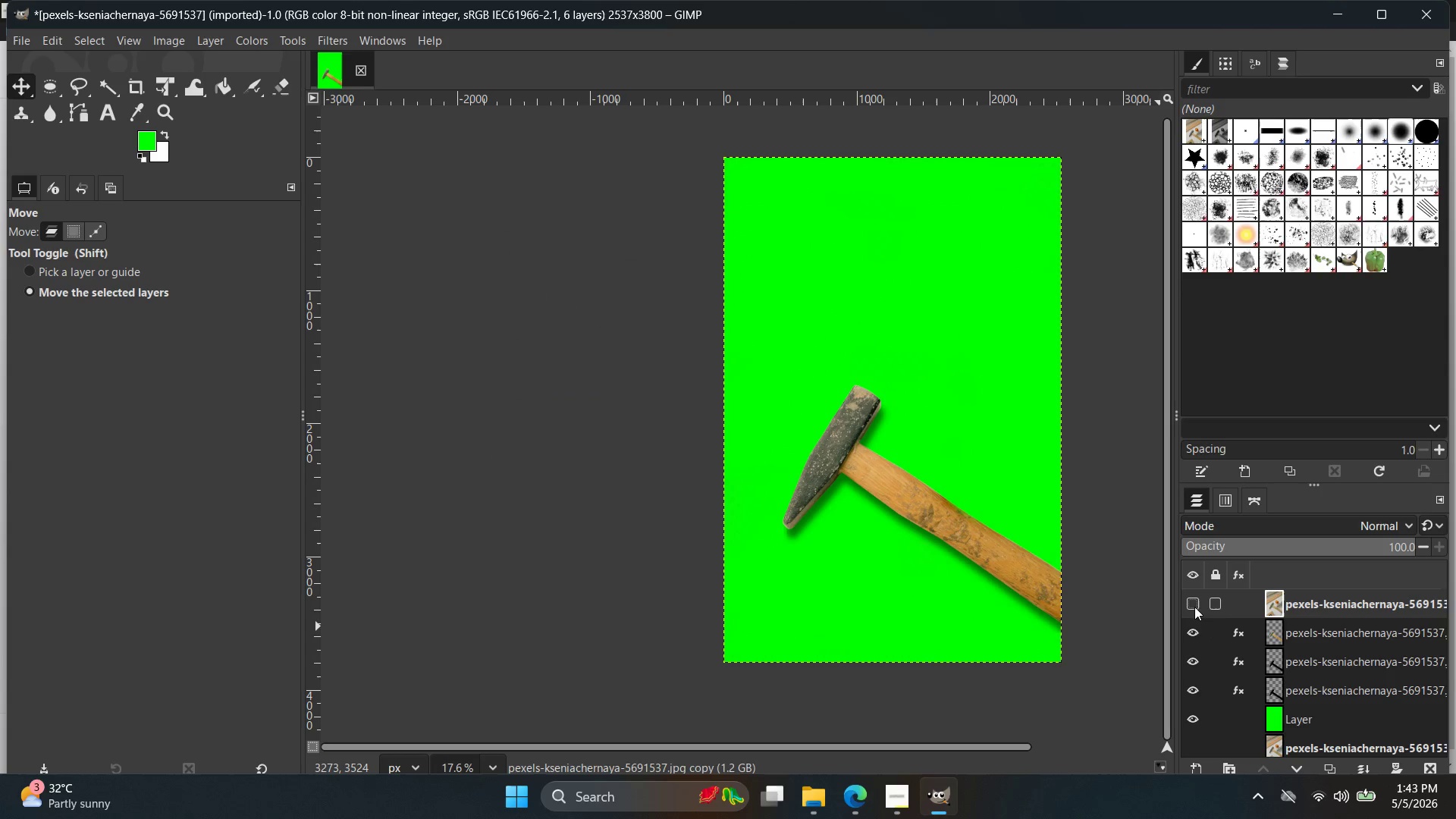 
left_click([1194, 607])
 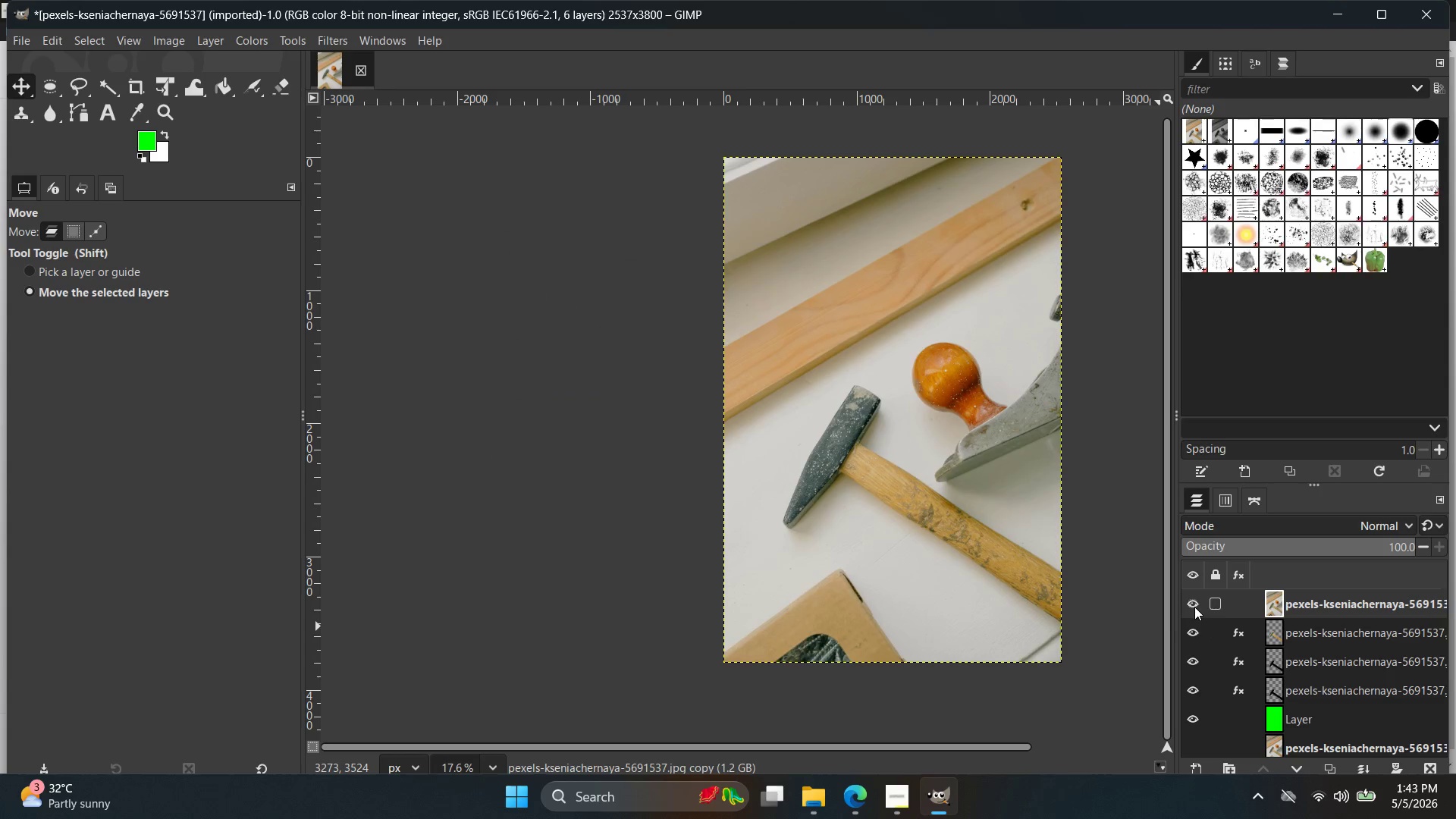 
left_click([1194, 607])
 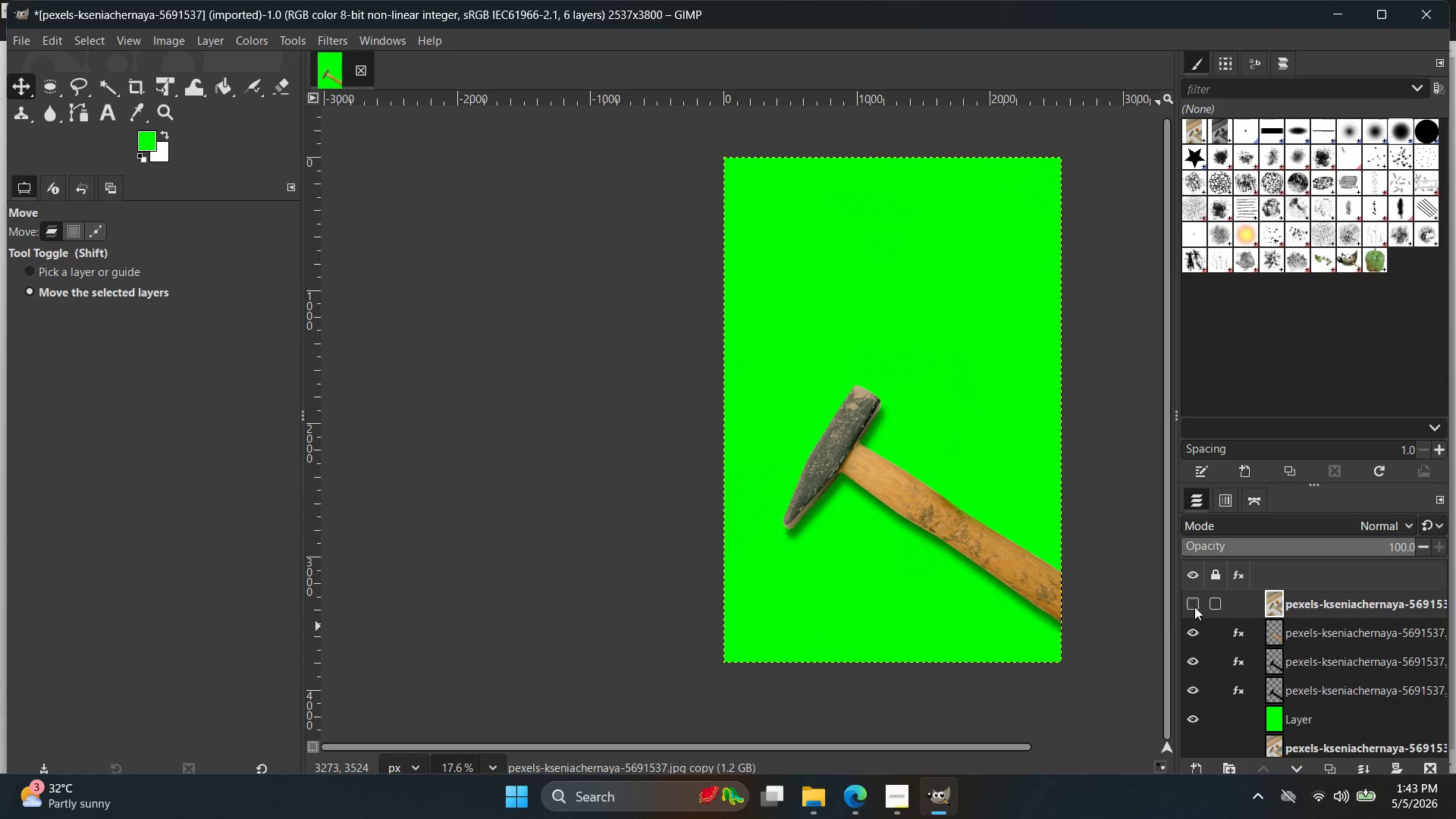 
left_click([1194, 607])
 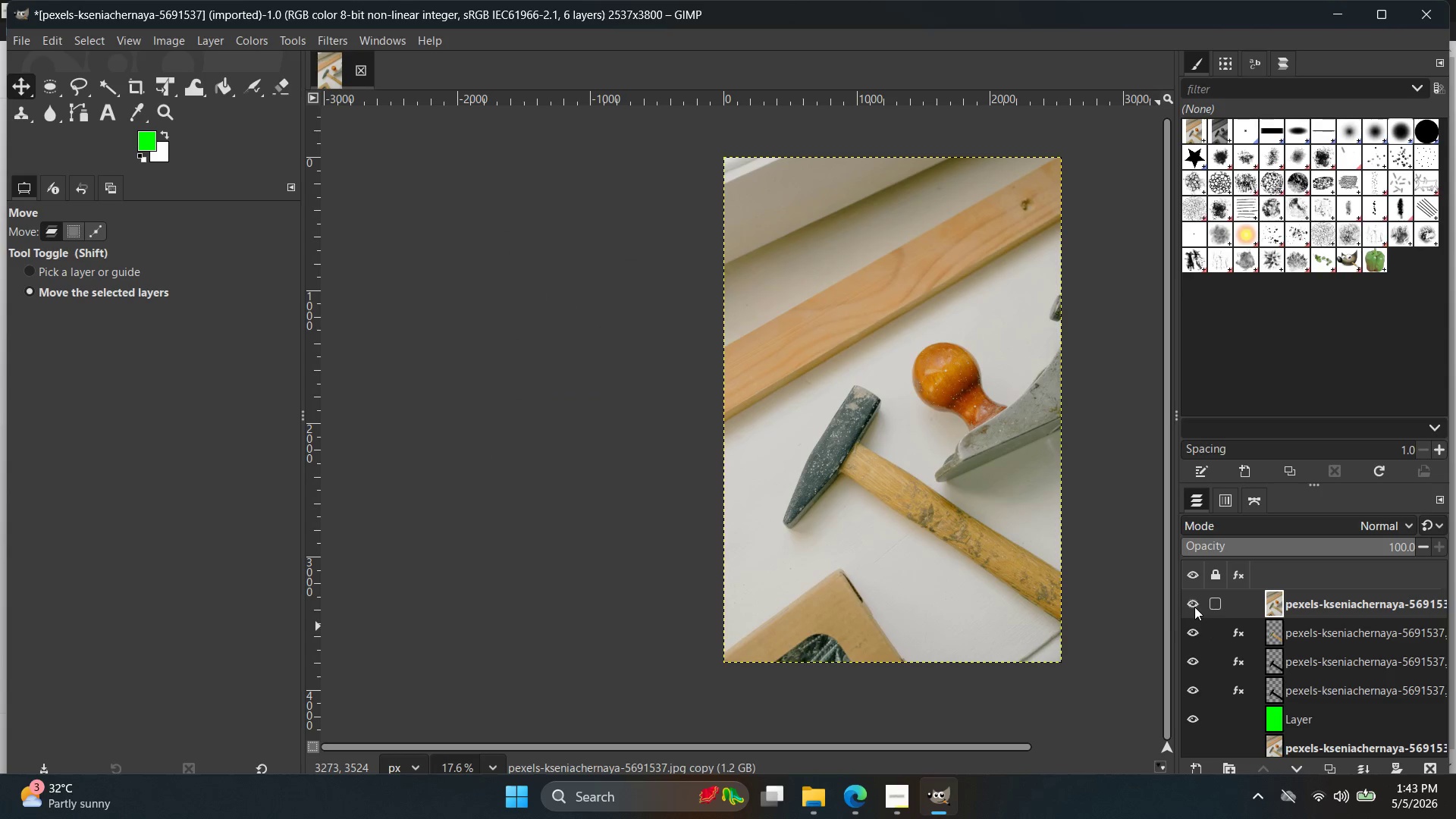 
left_click([1194, 607])
 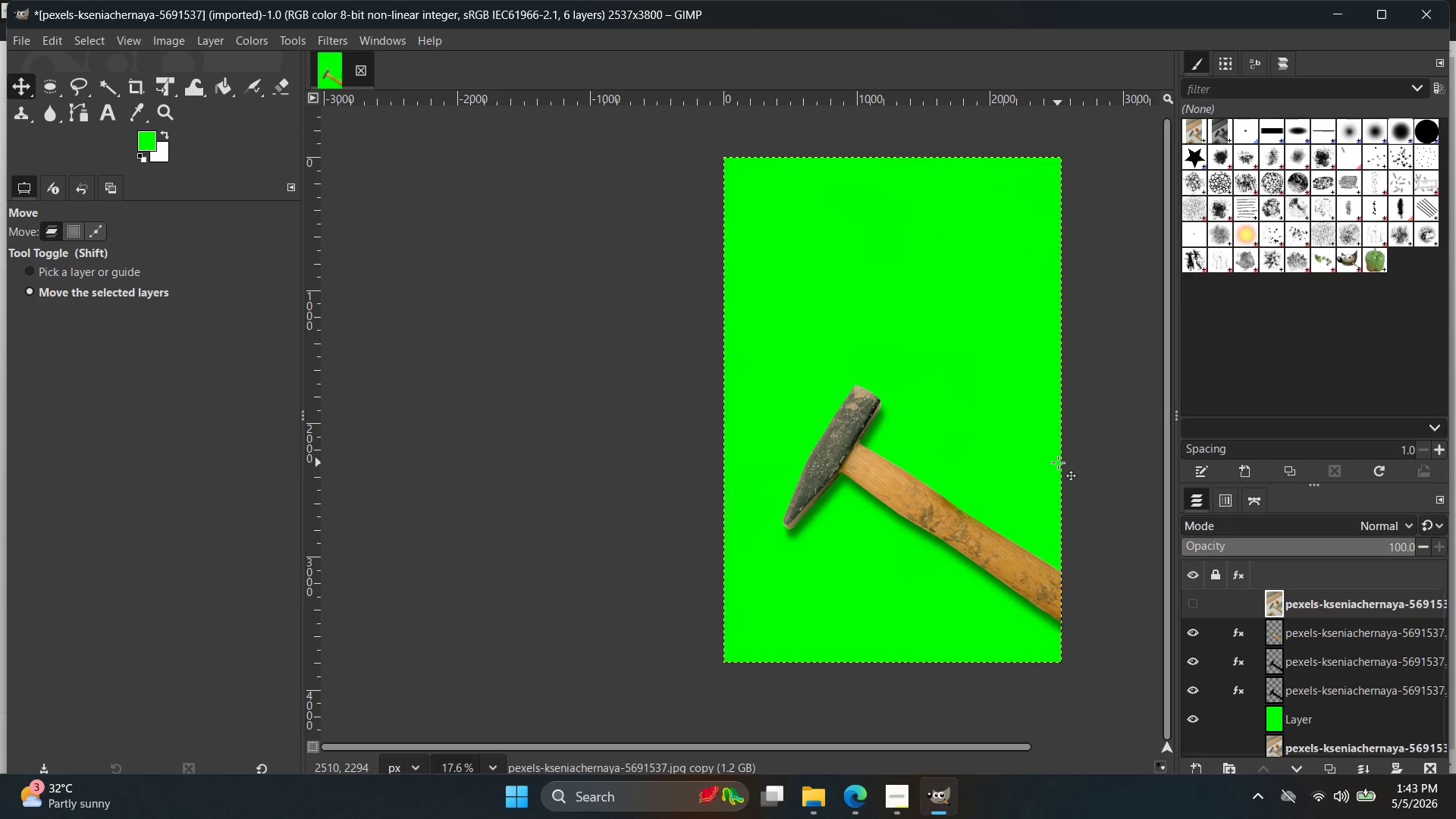 
wait(8.2)
 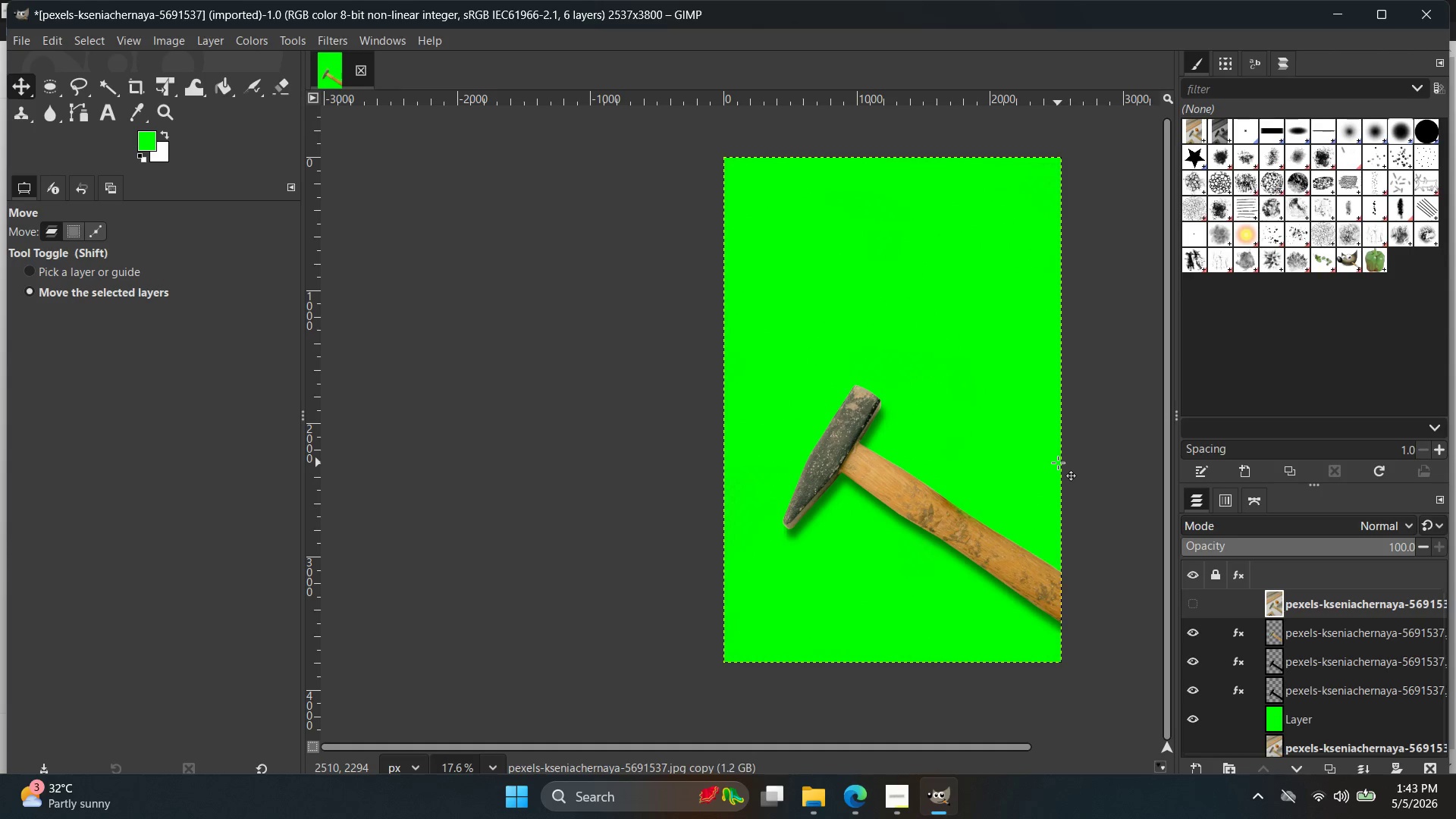 
double_click([1308, 721])
 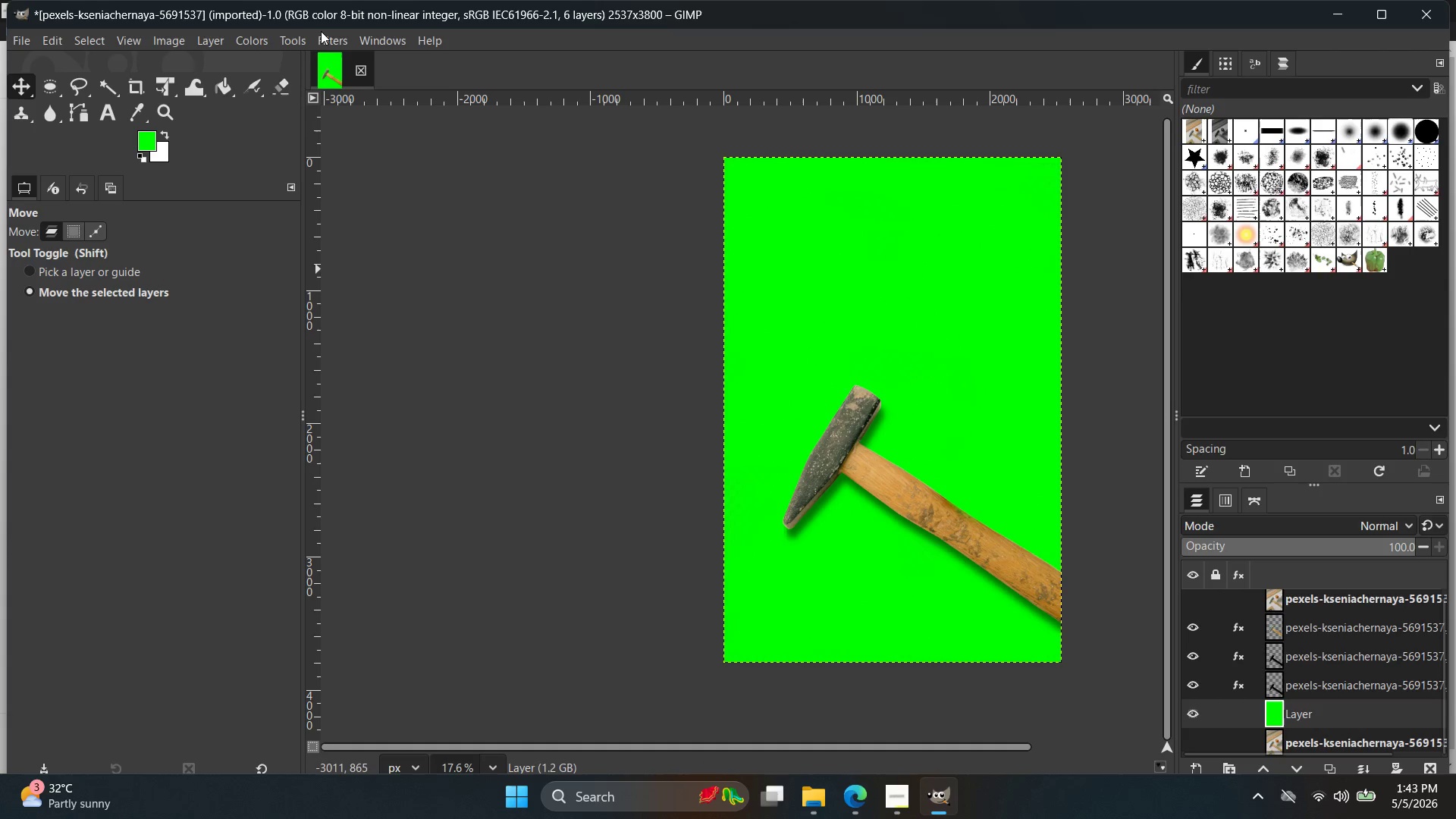 
left_click([330, 39])
 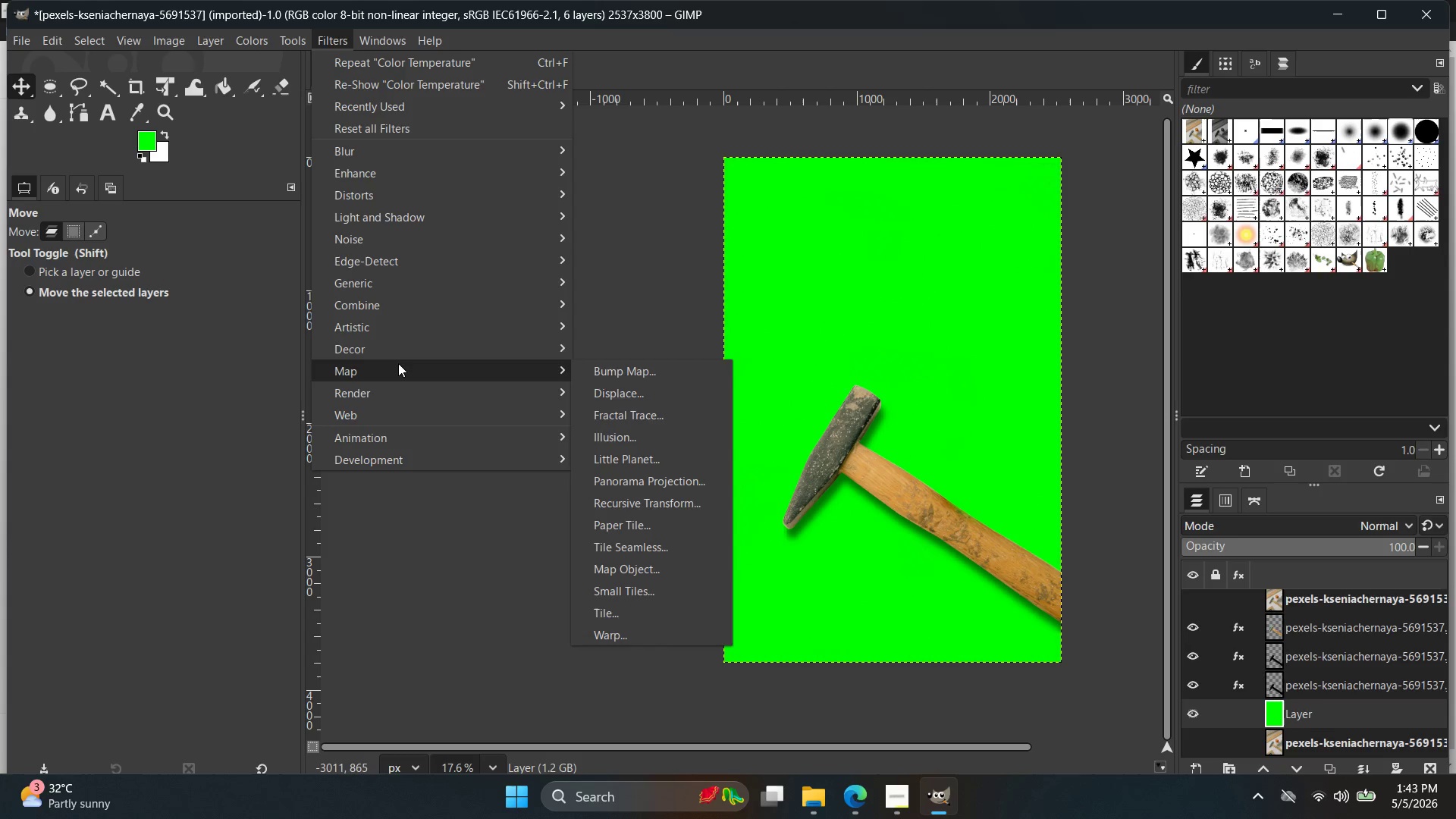 
wait(9.84)
 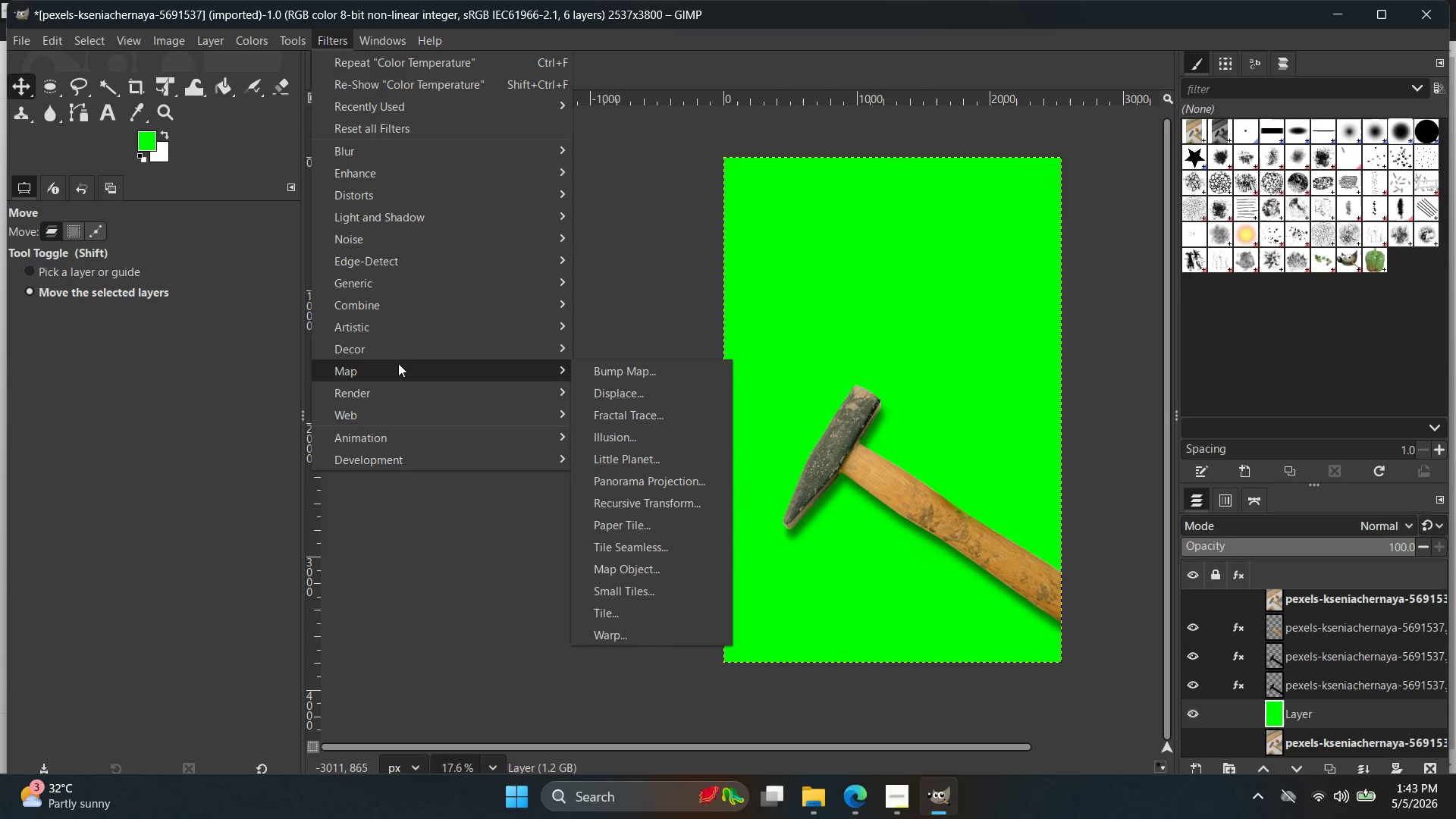 
left_click([789, 426])
 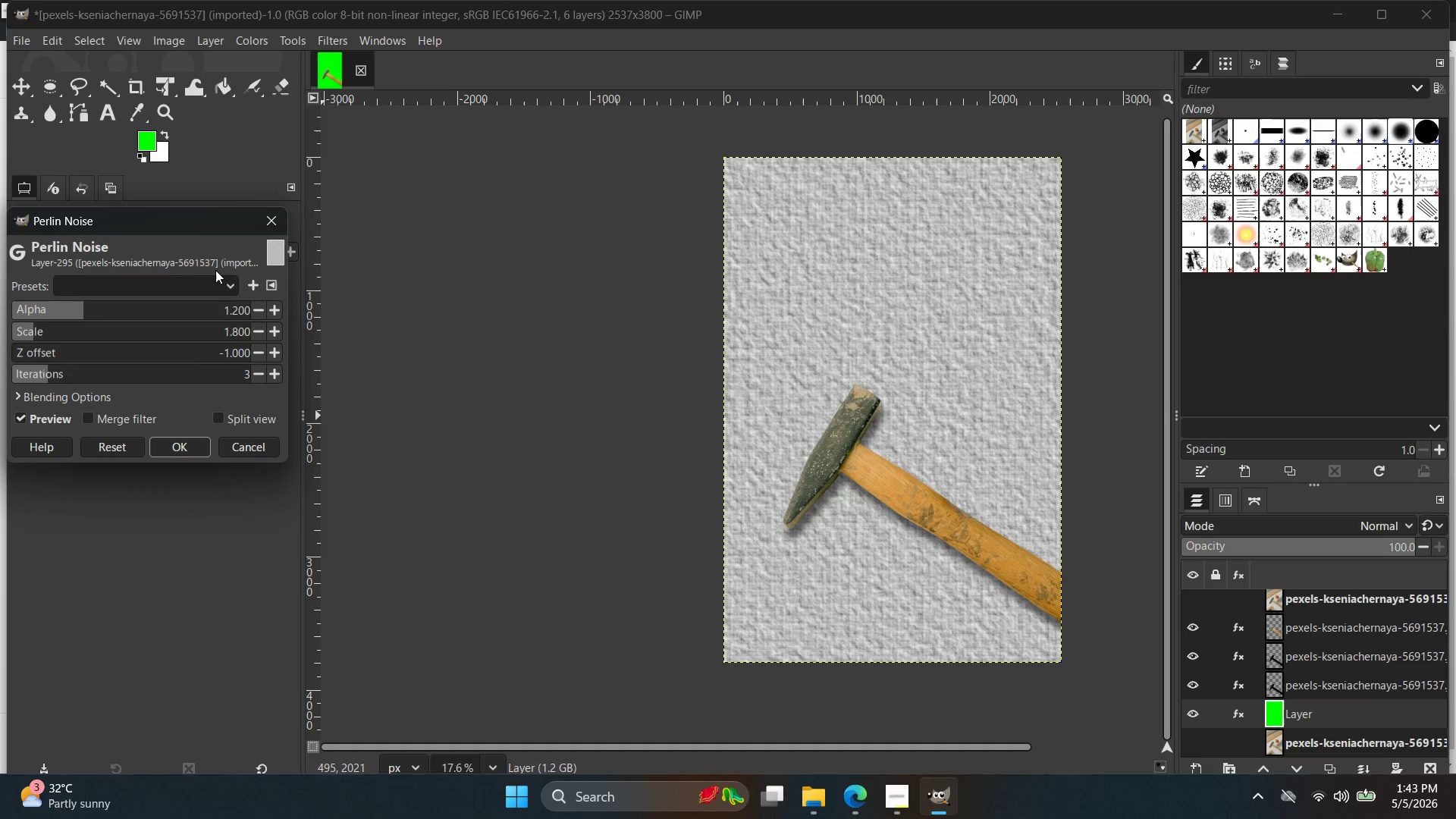 
left_click_drag(start_coordinate=[82, 303], to_coordinate=[51, 302])
 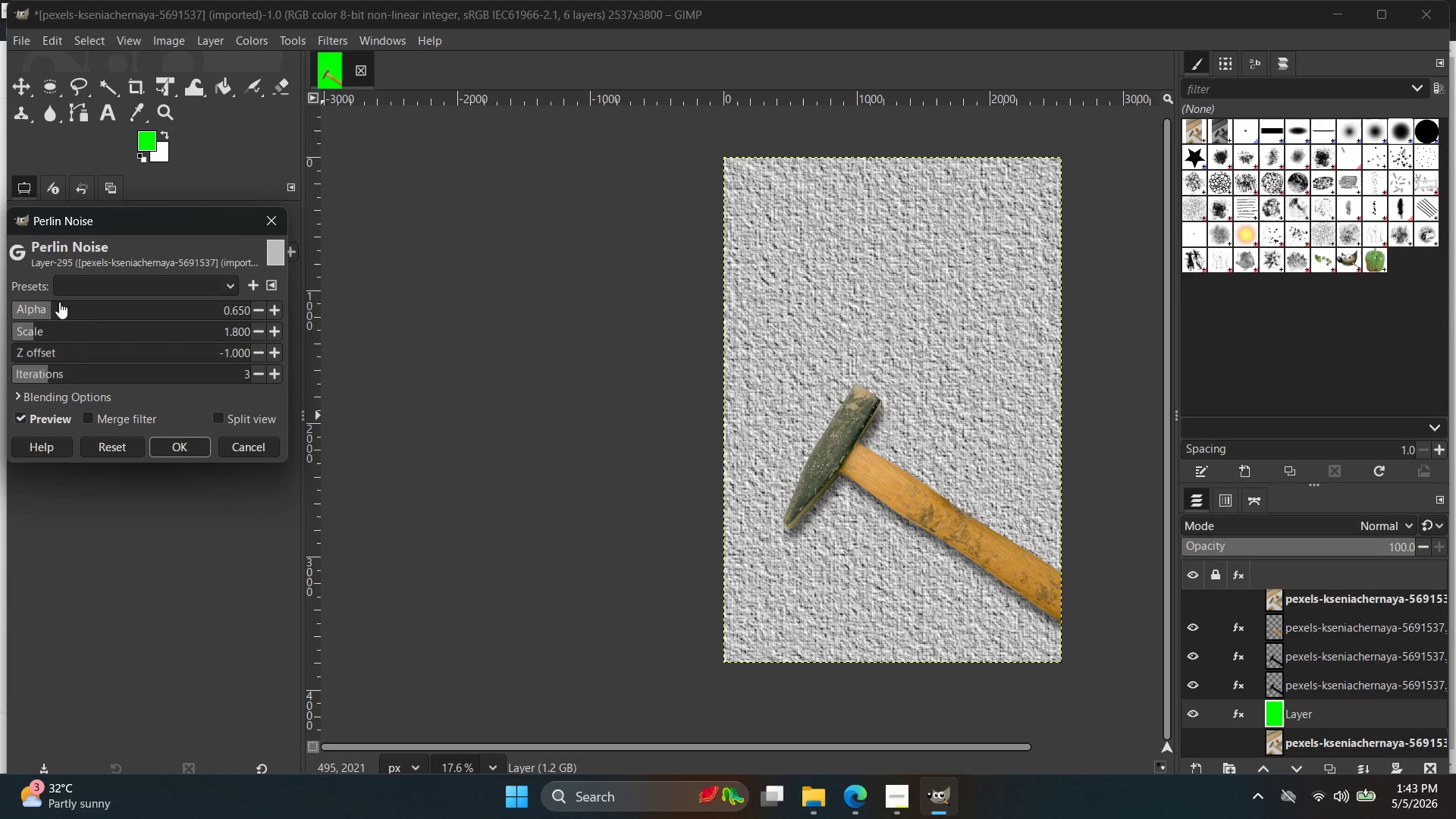 
left_click_drag(start_coordinate=[85, 310], to_coordinate=[46, 310])
 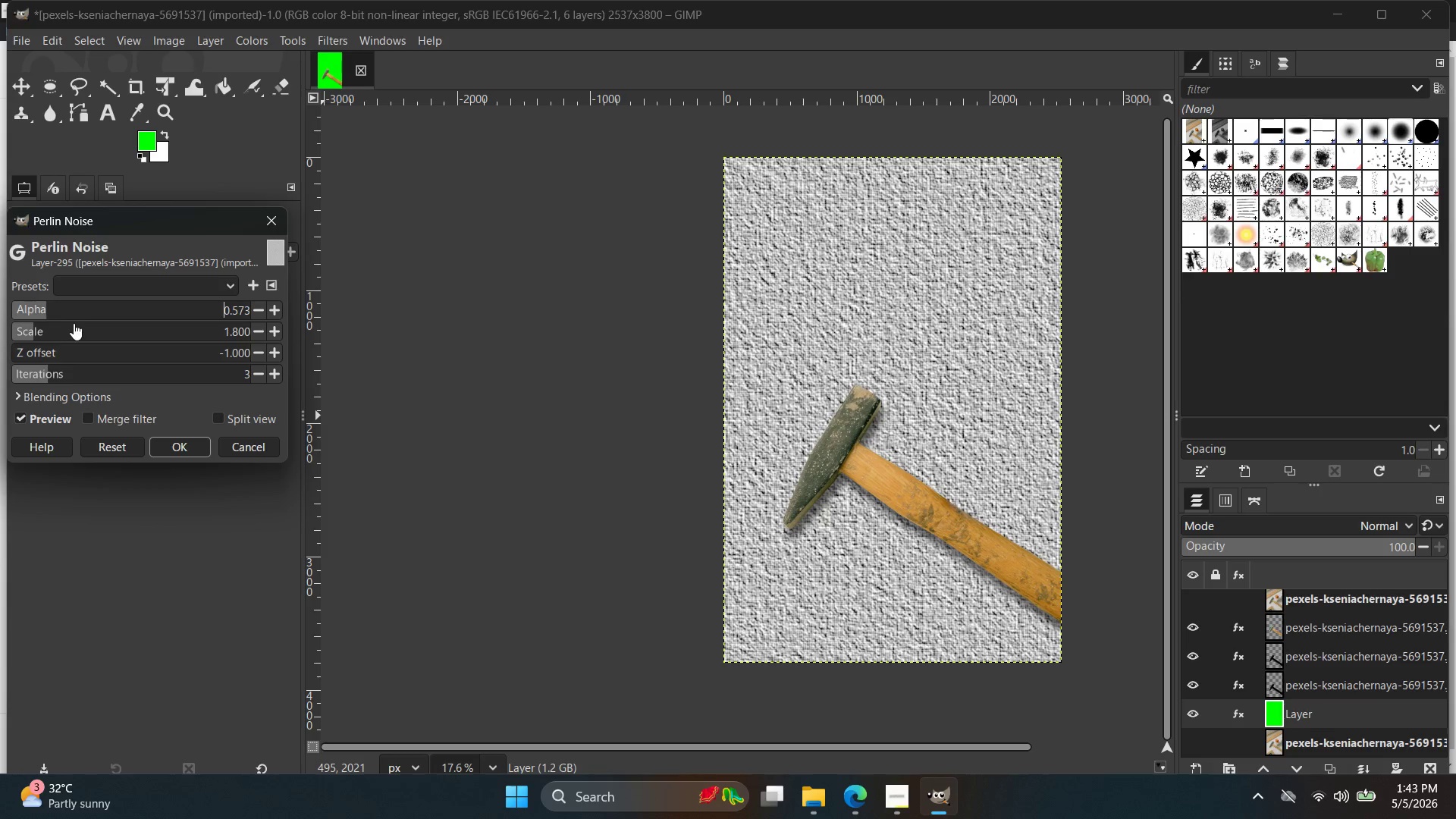 
left_click_drag(start_coordinate=[67, 324], to_coordinate=[27, 323])
 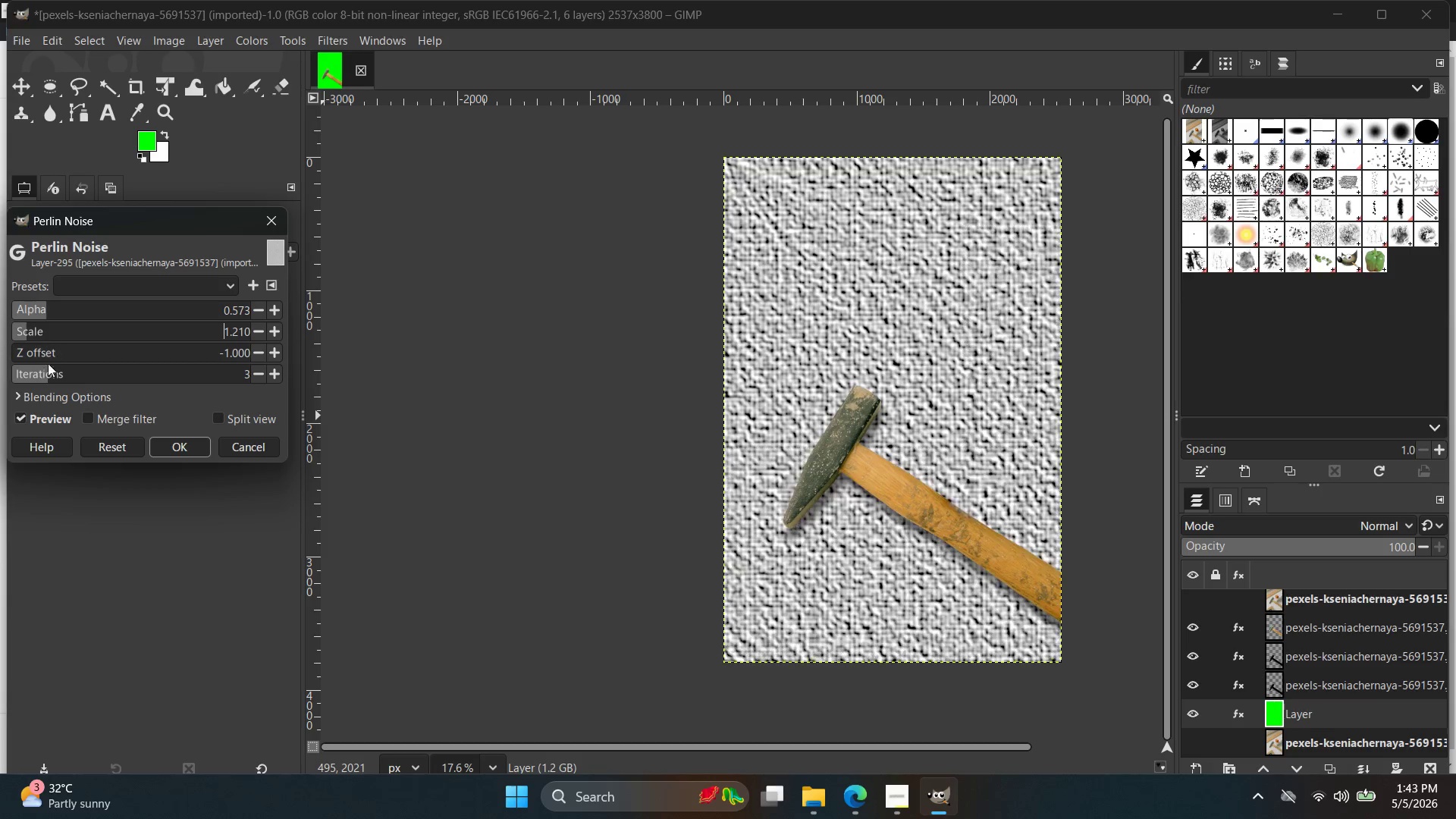 
left_click_drag(start_coordinate=[47, 366], to_coordinate=[23, 362])
 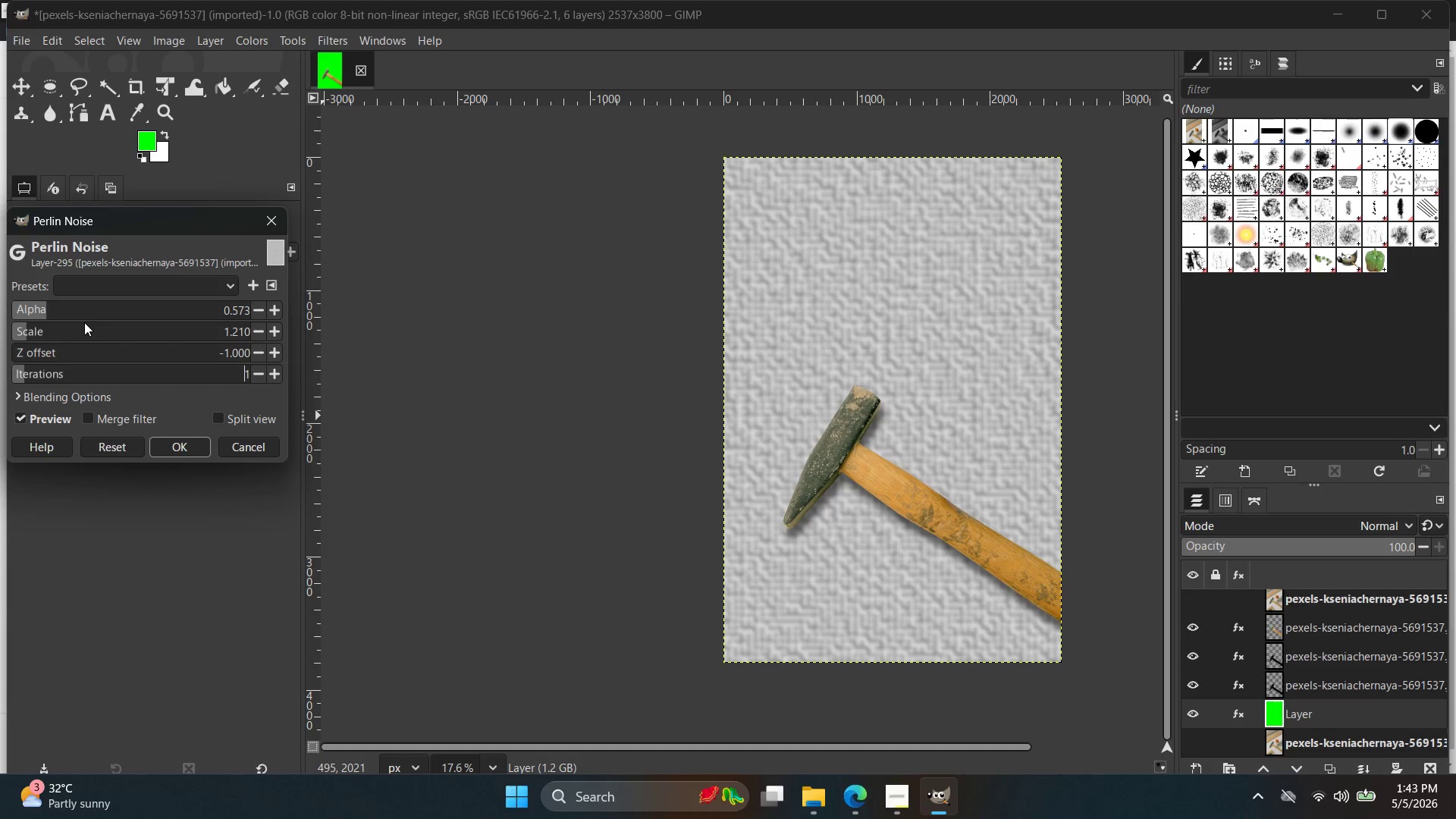 
left_click([174, 438])
 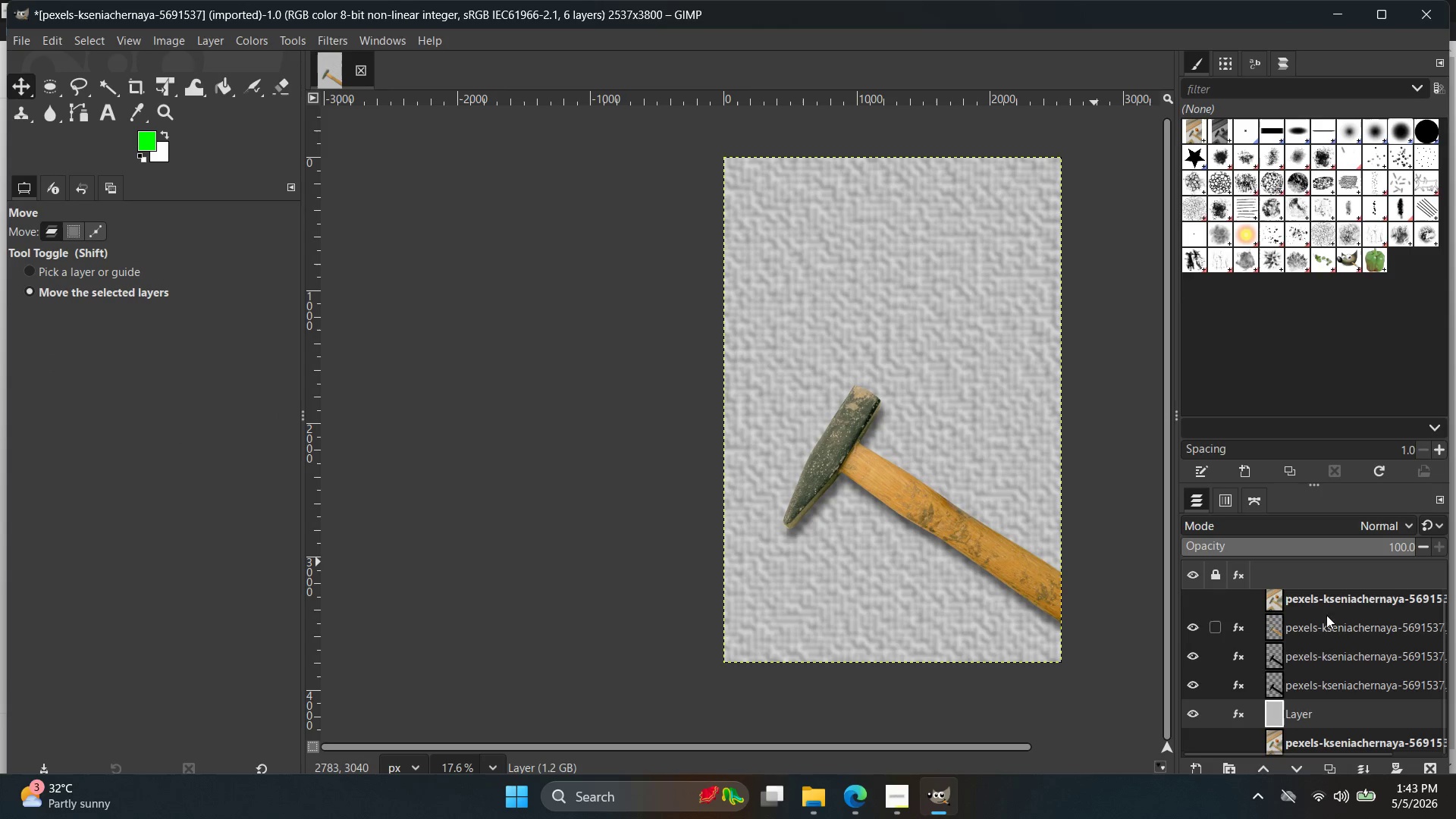 
left_click_drag(start_coordinate=[1410, 548], to_coordinate=[1369, 551])
 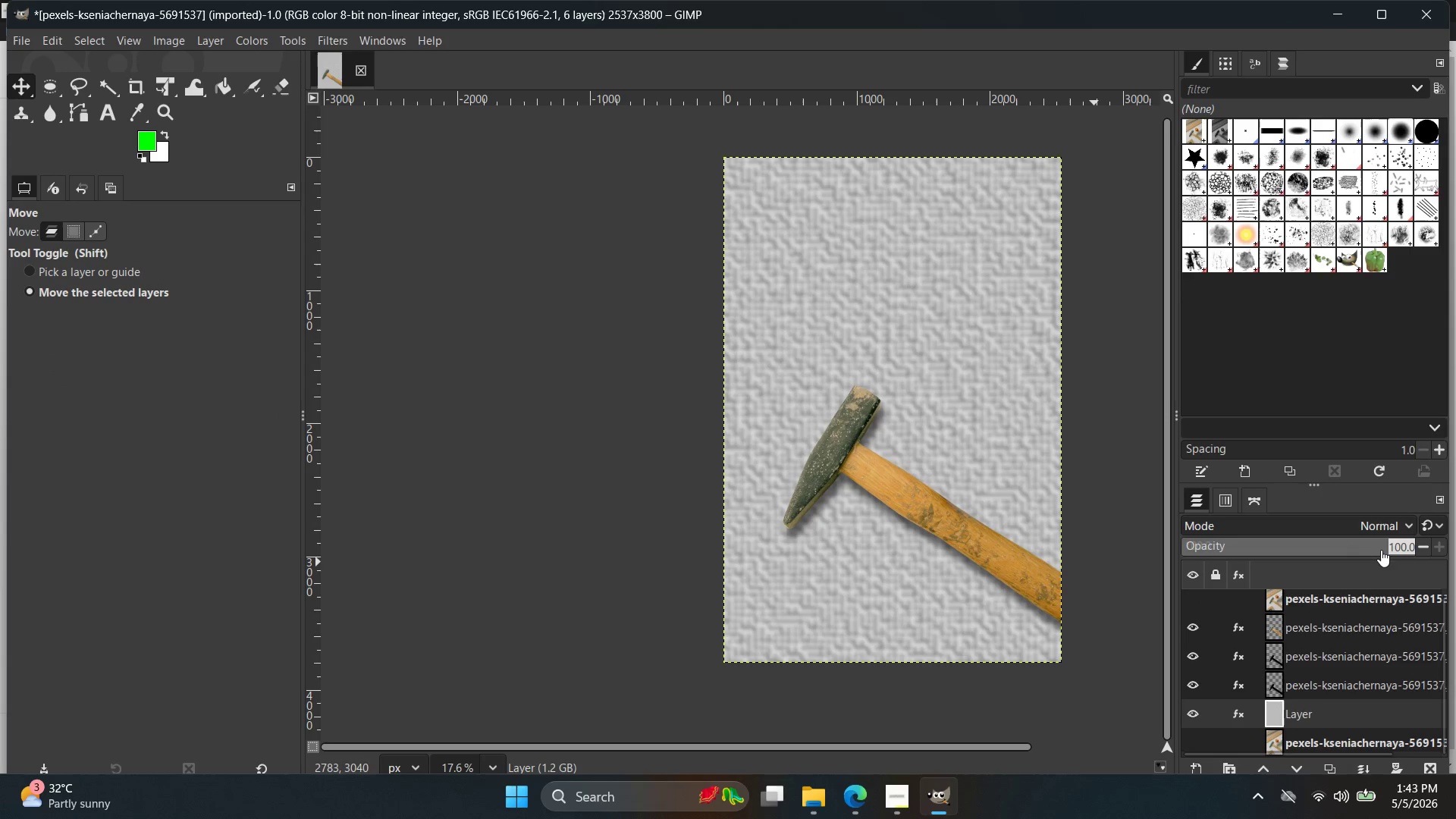 
left_click_drag(start_coordinate=[1381, 549], to_coordinate=[1329, 548])
 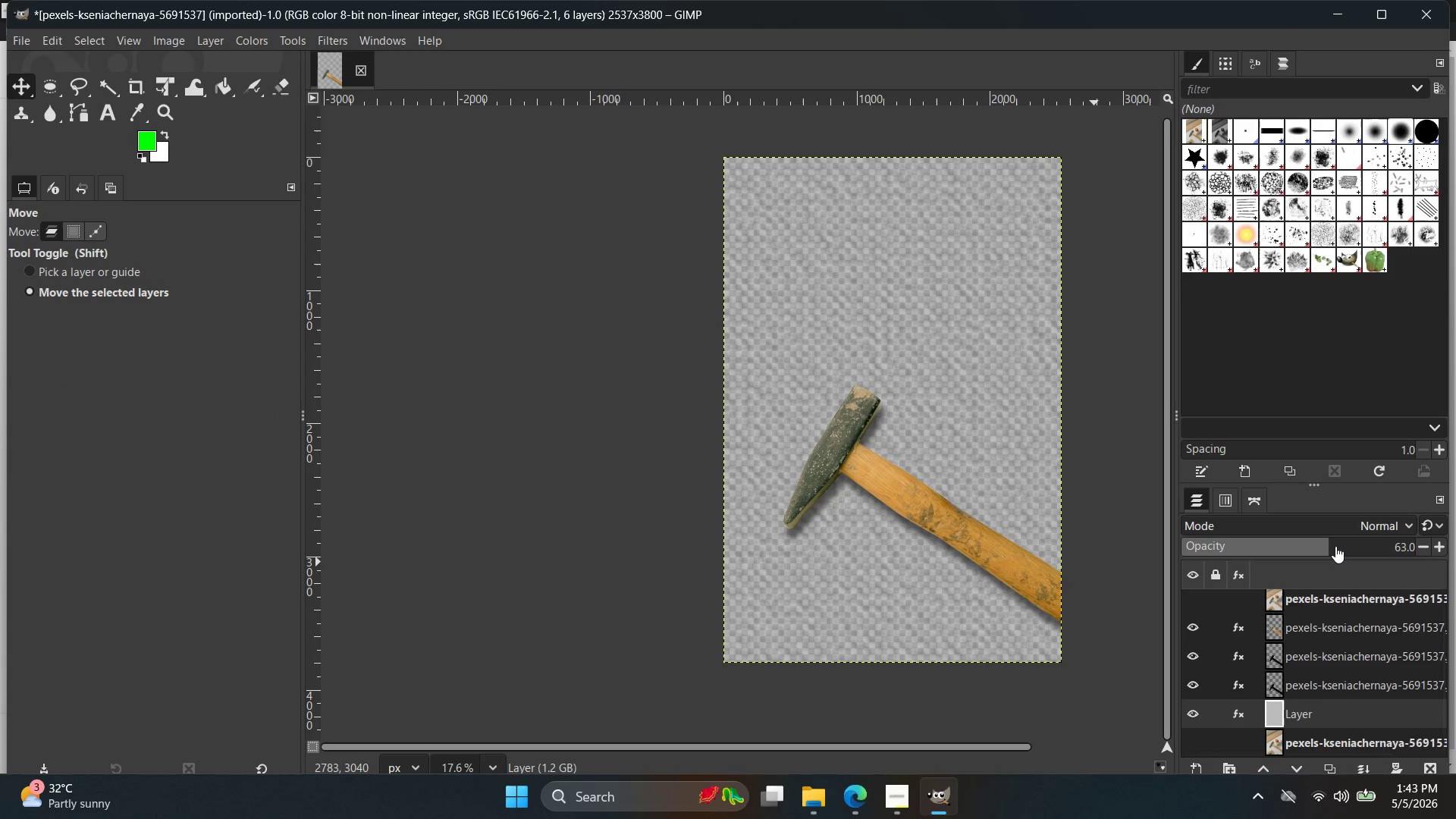 
left_click_drag(start_coordinate=[1335, 546], to_coordinate=[1310, 546])
 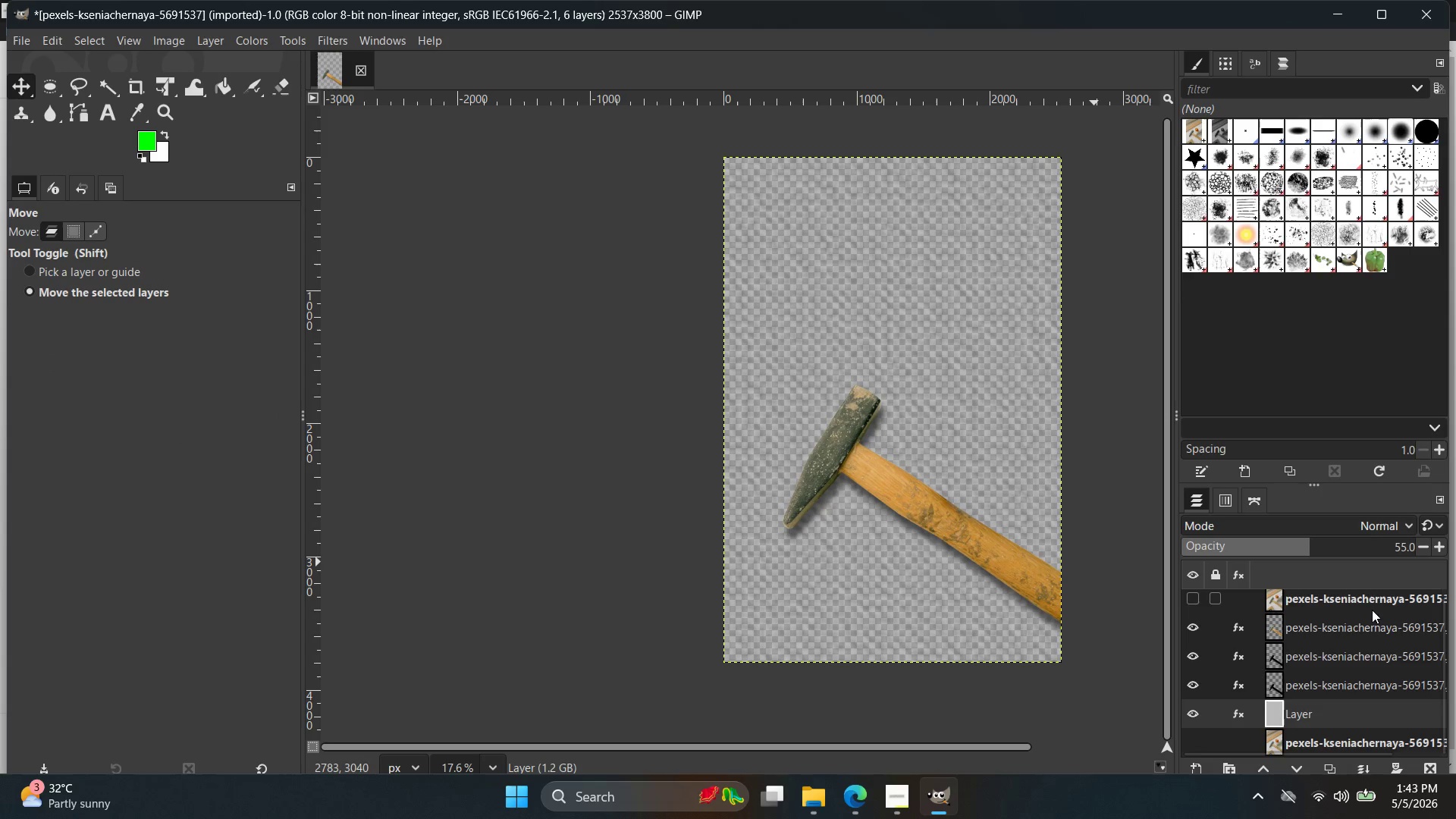 
key(Control+Z)
 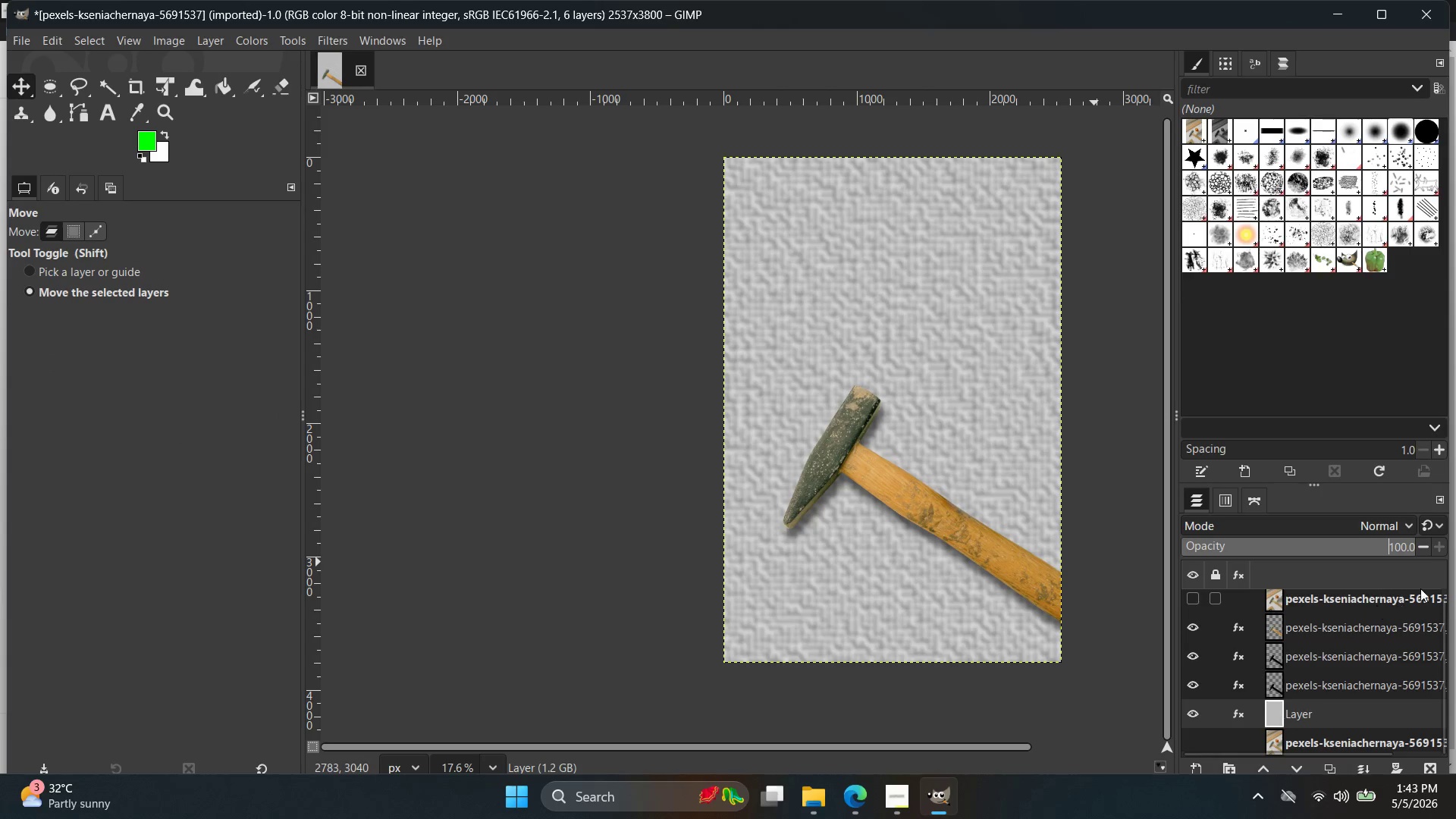 
key(Control+Z)
 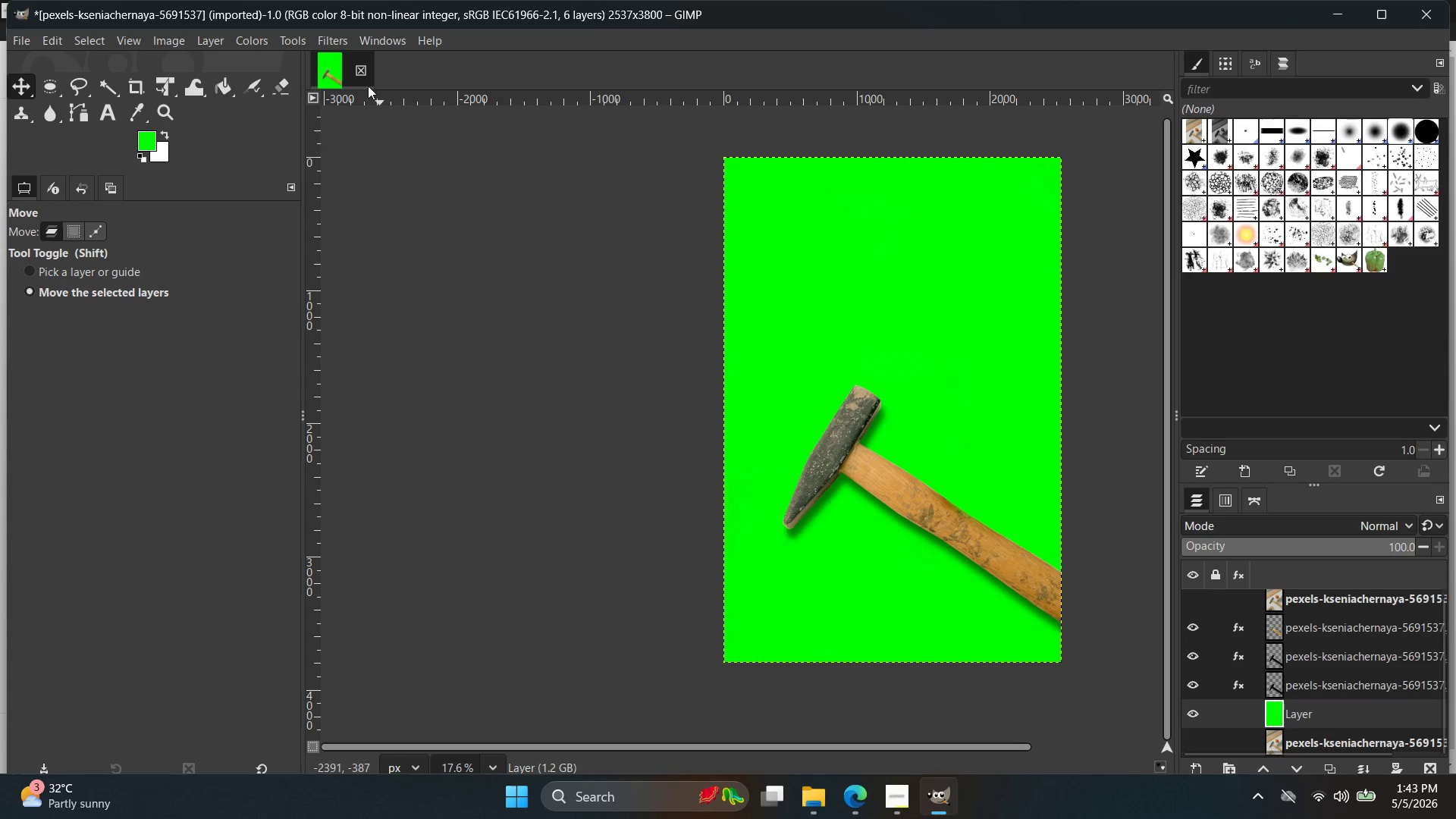 
left_click([341, 43])
 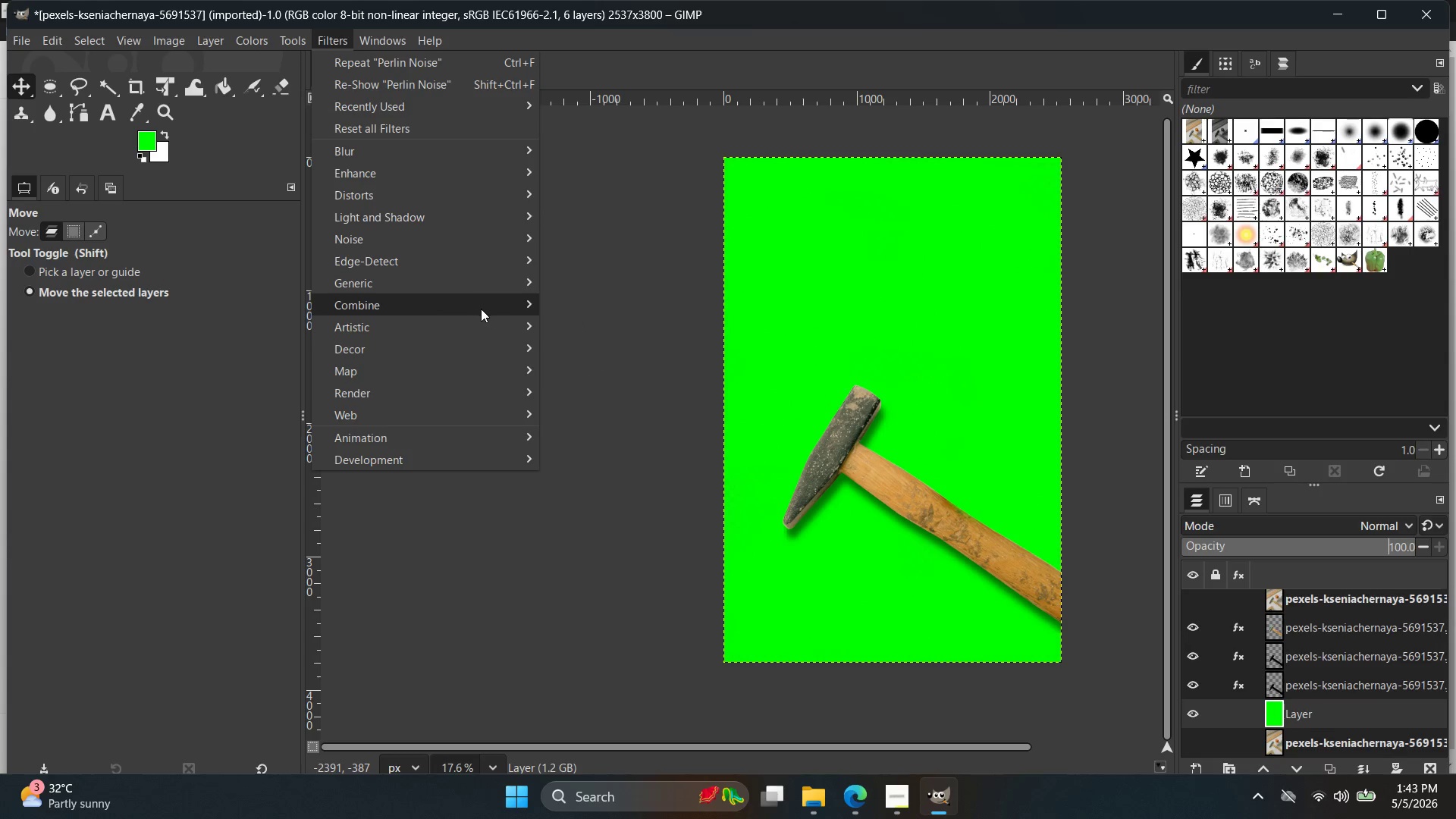 
mouse_move([441, 337])
 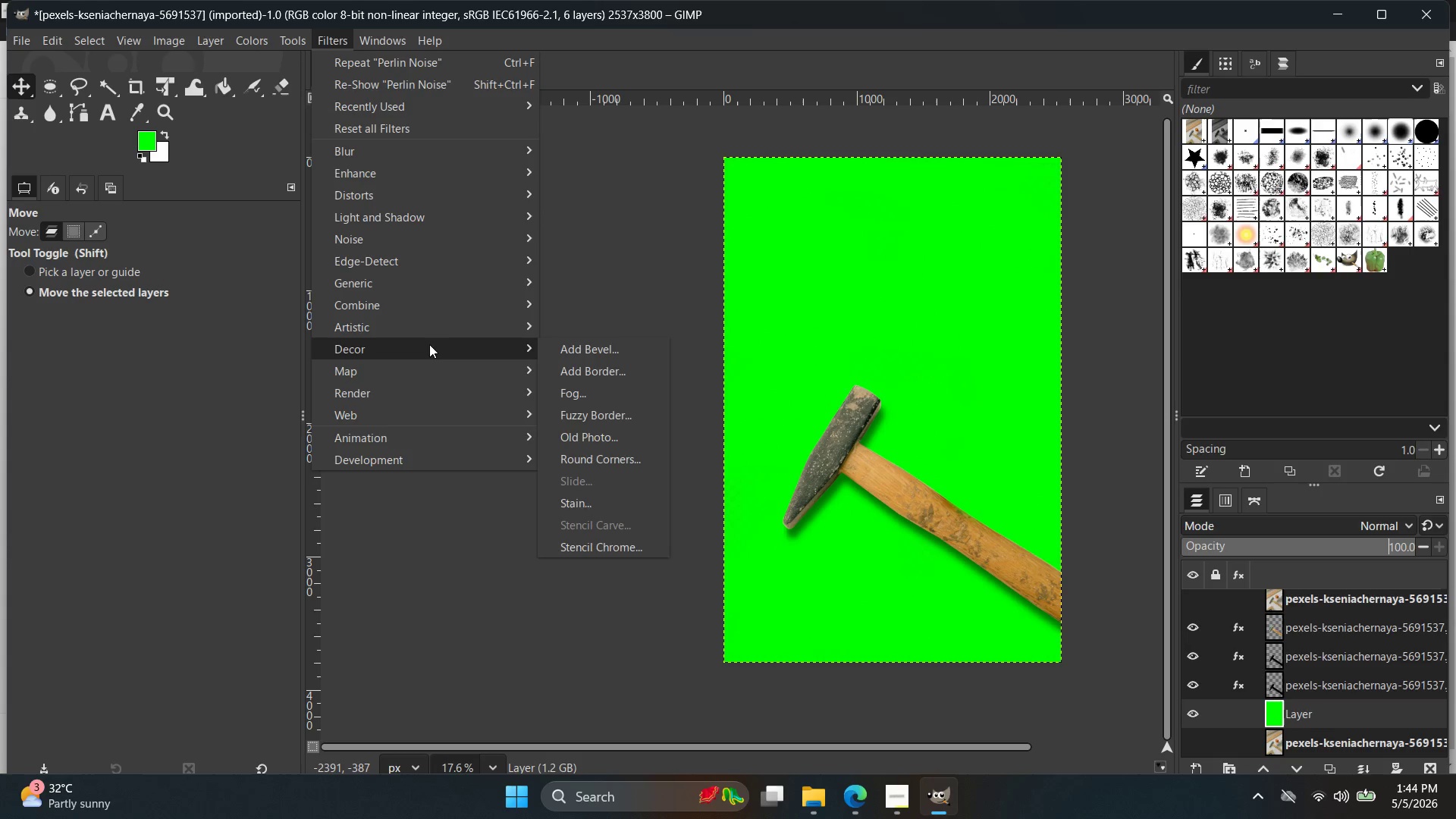 
mouse_move([428, 353])
 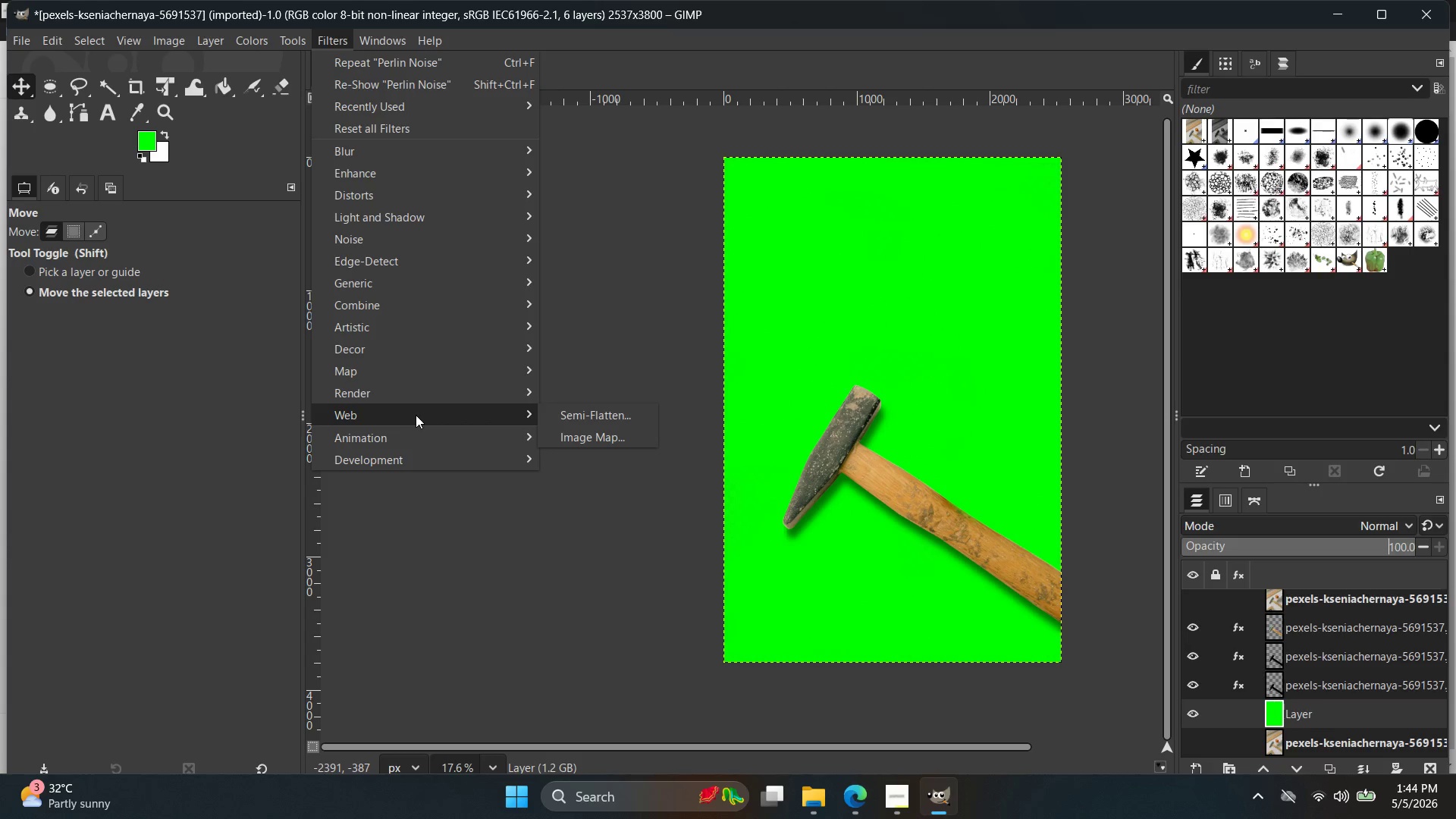 
wait(5.95)
 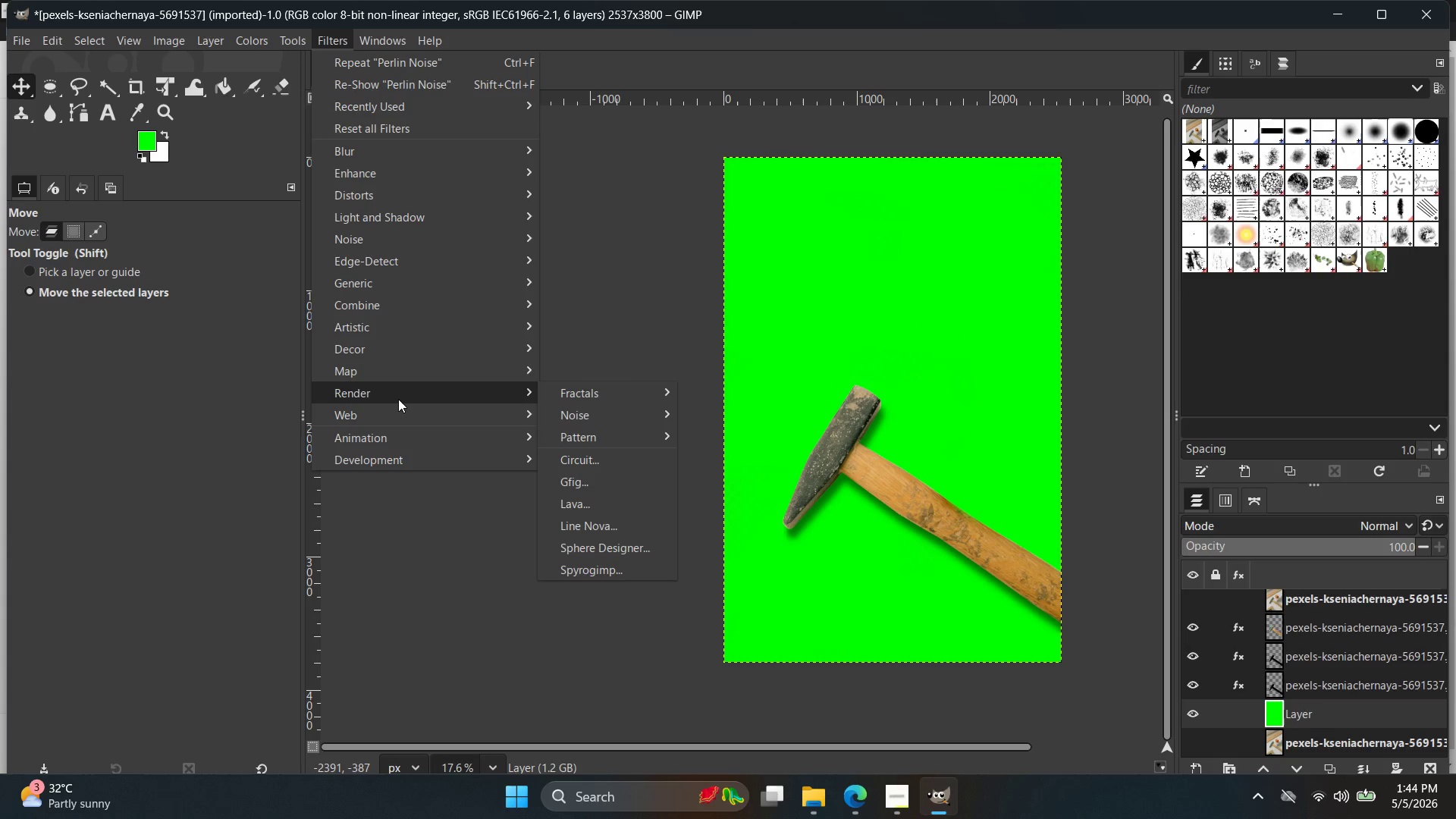 
mouse_move([448, 264])
 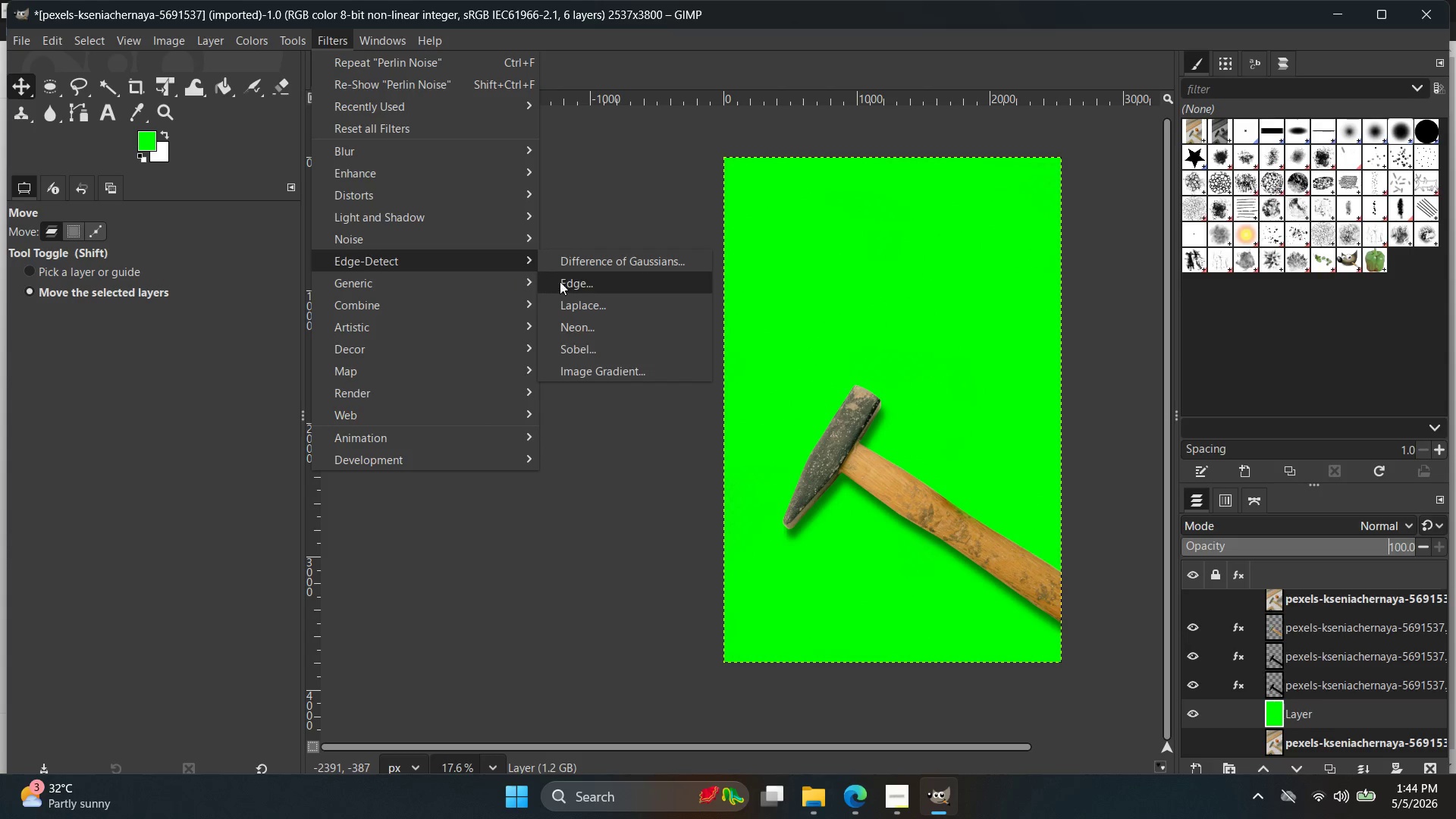 
left_click([567, 281])
 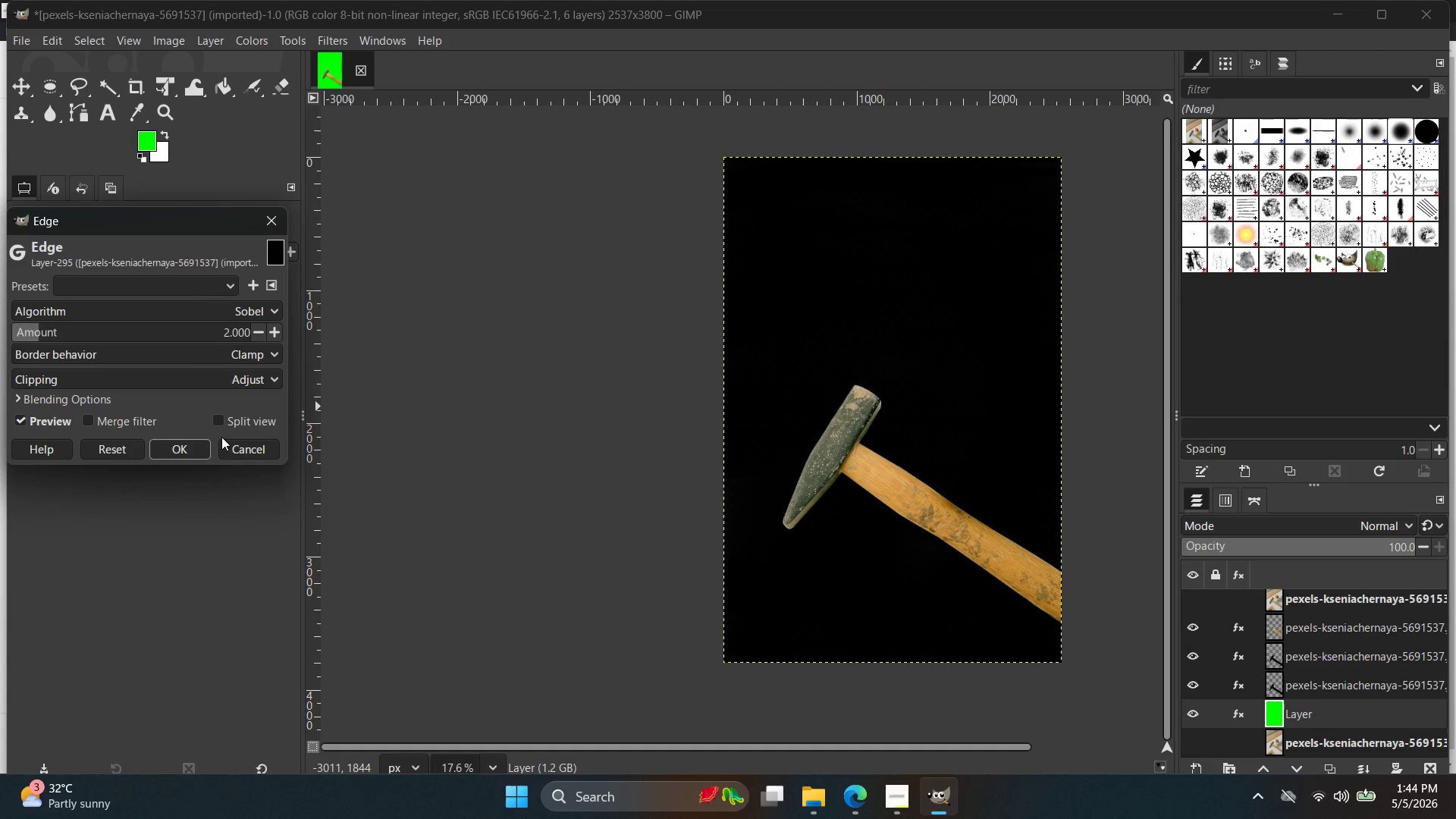 
left_click_drag(start_coordinate=[66, 322], to_coordinate=[0, 319])
 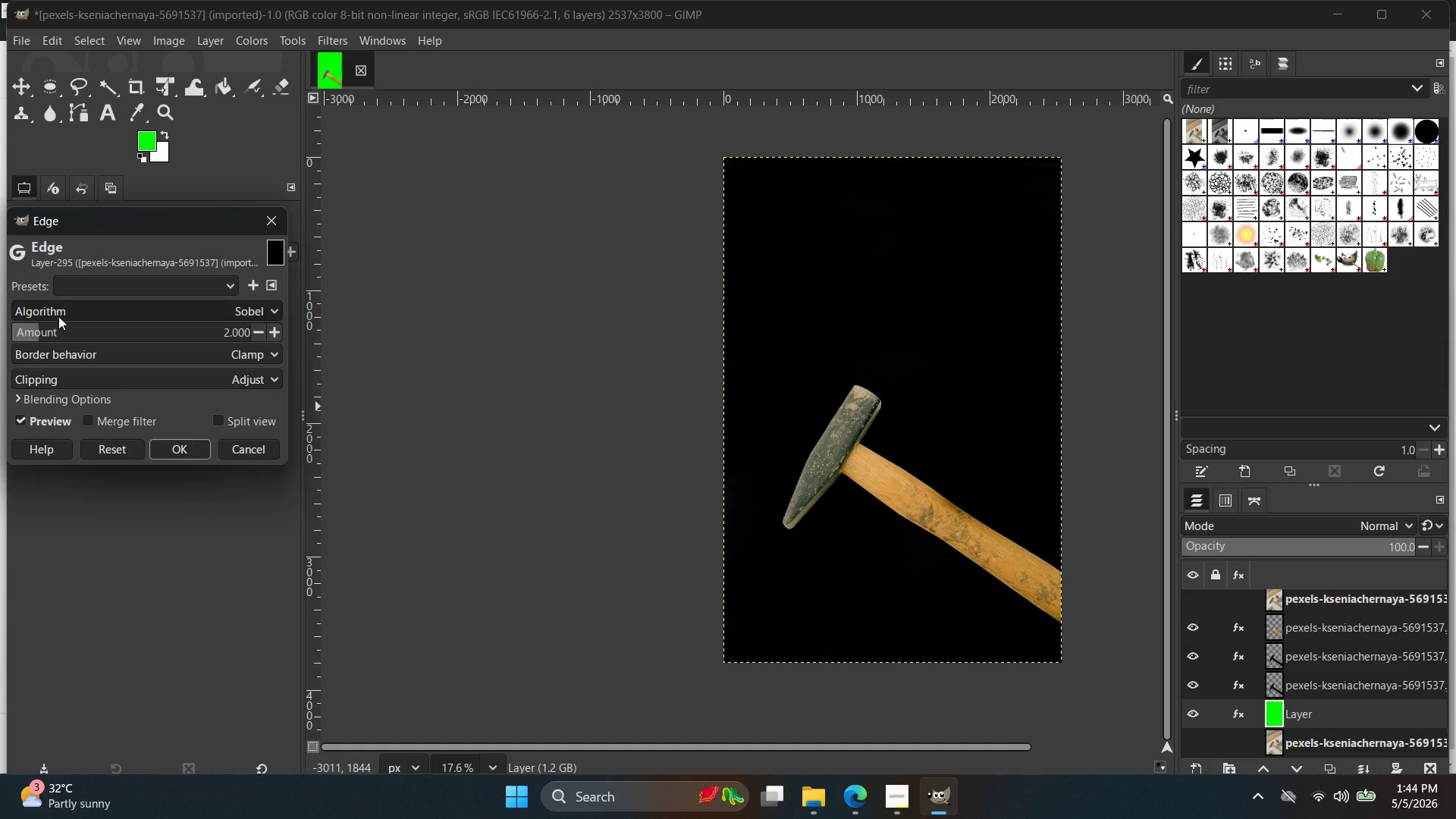 
left_click_drag(start_coordinate=[74, 315], to_coordinate=[123, 311])
 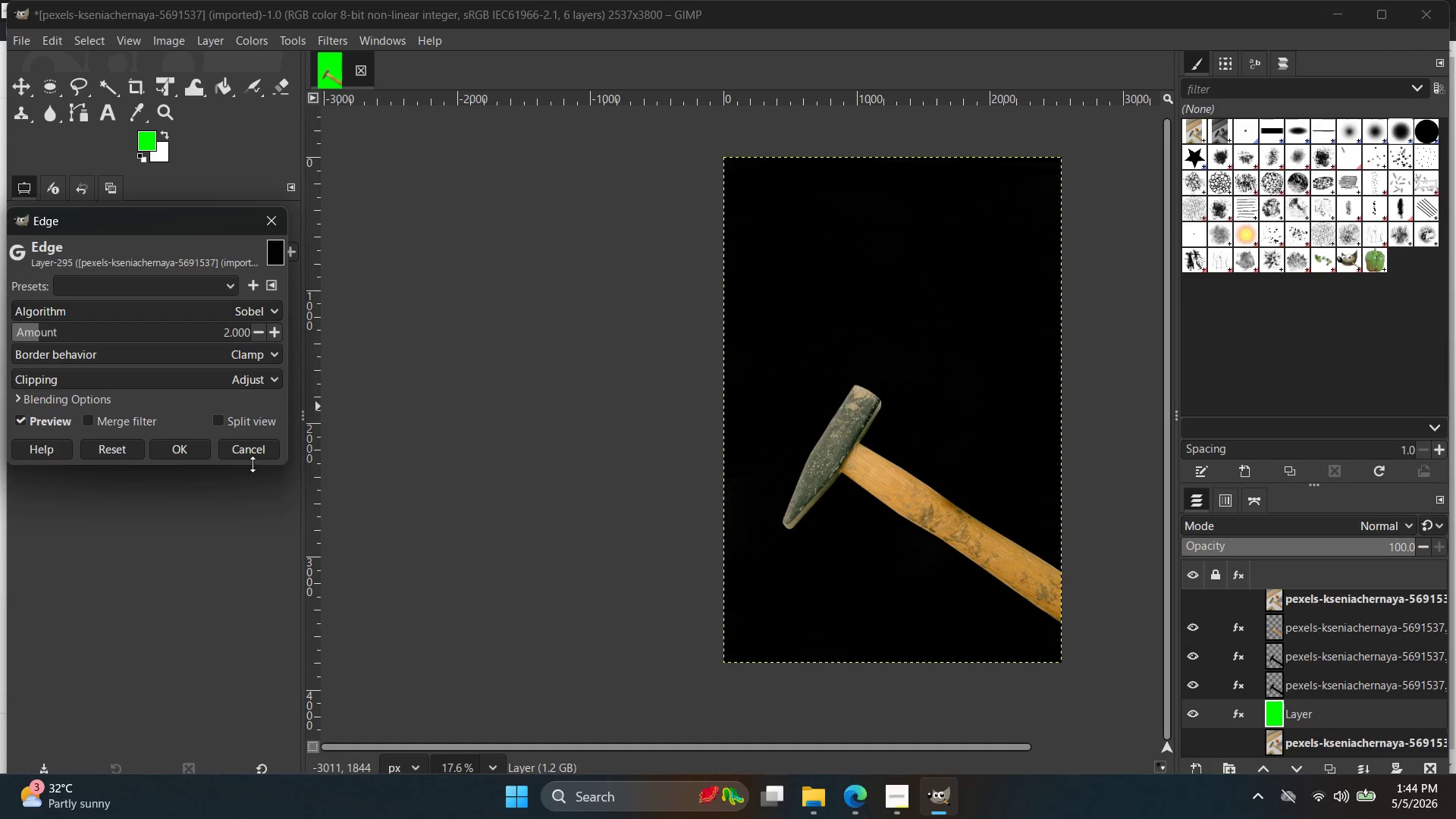 
left_click([256, 456])
 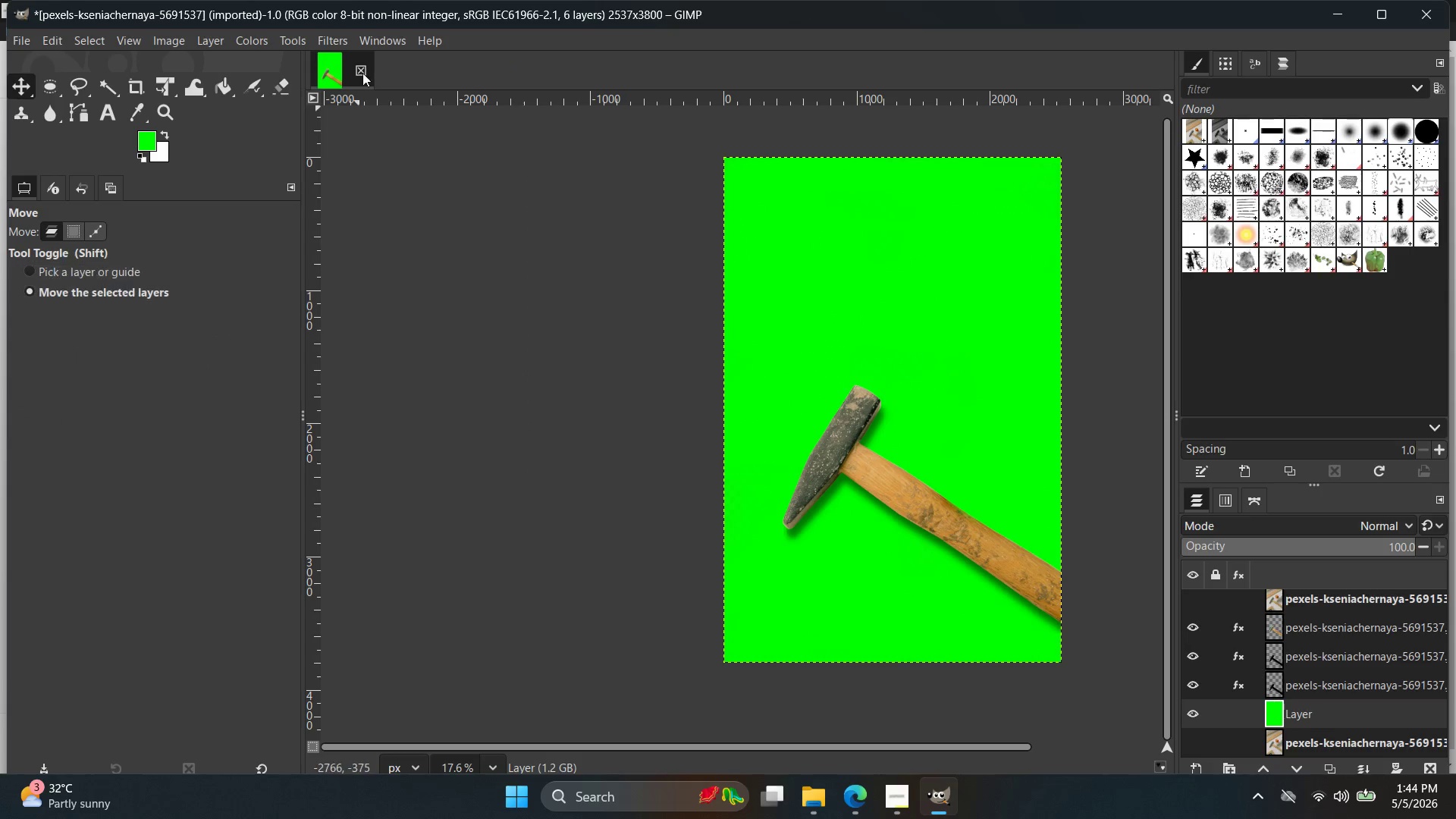 
left_click([328, 47])
 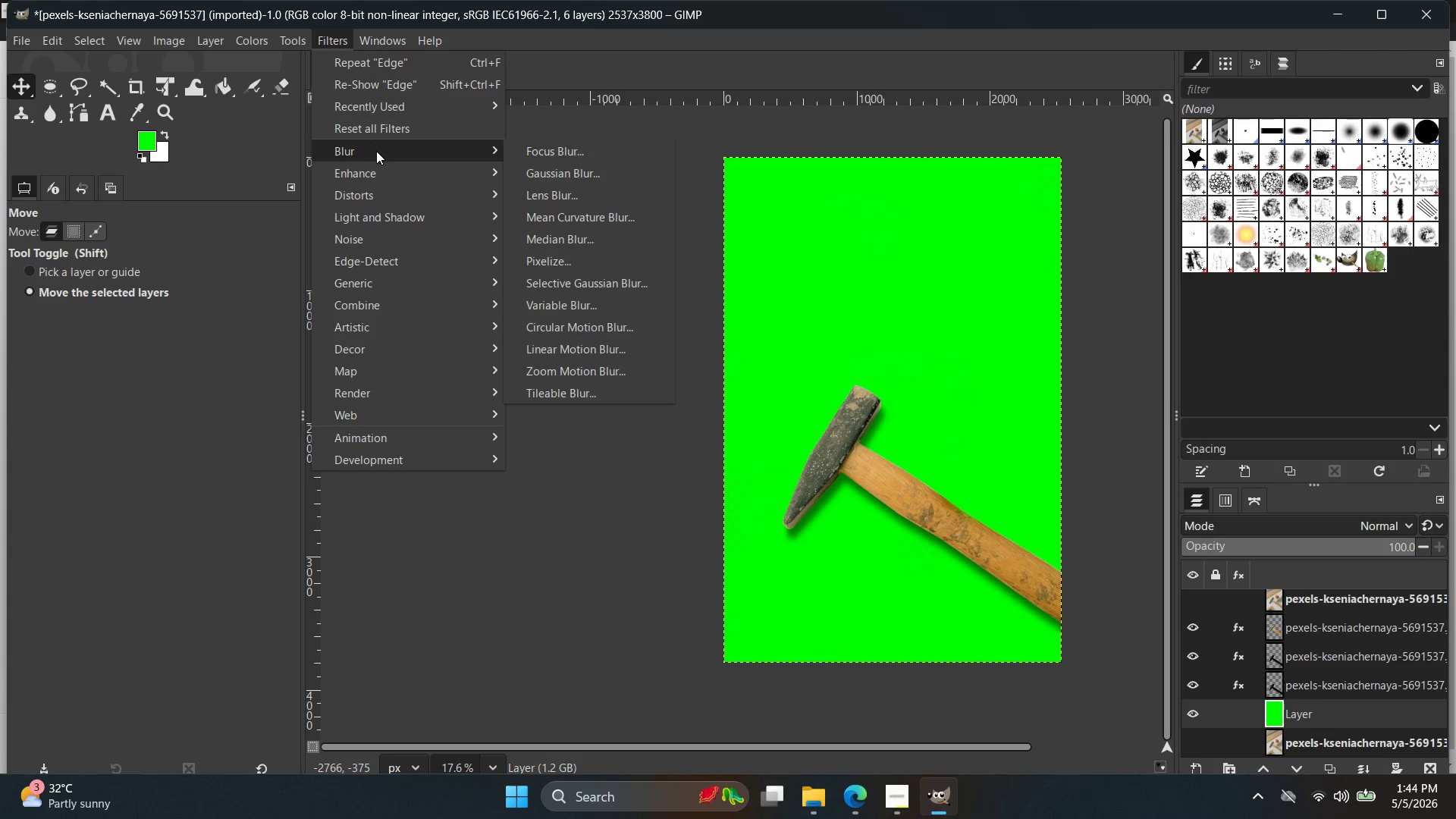 
mouse_move([396, 212])
 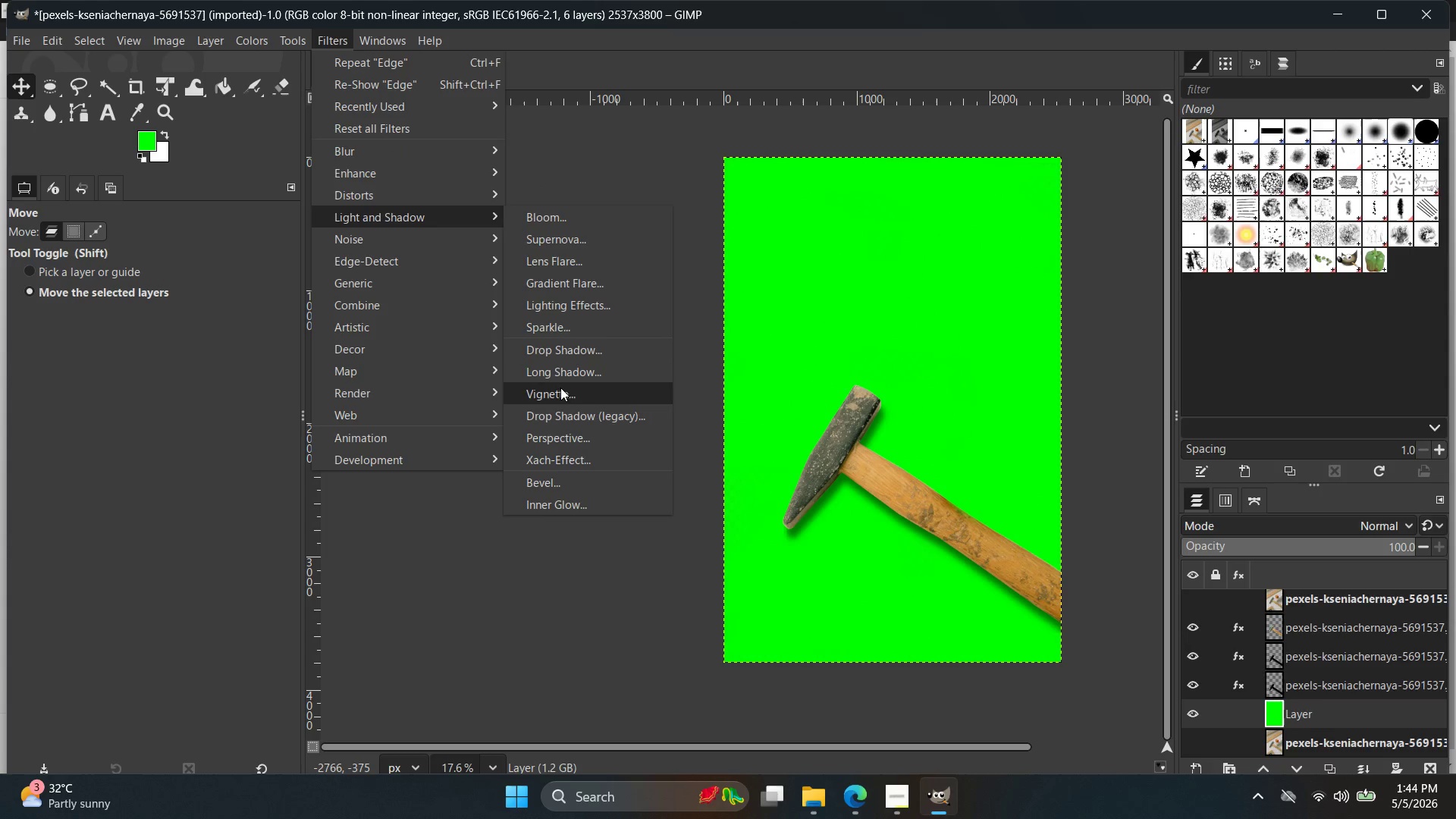 
left_click([560, 392])
 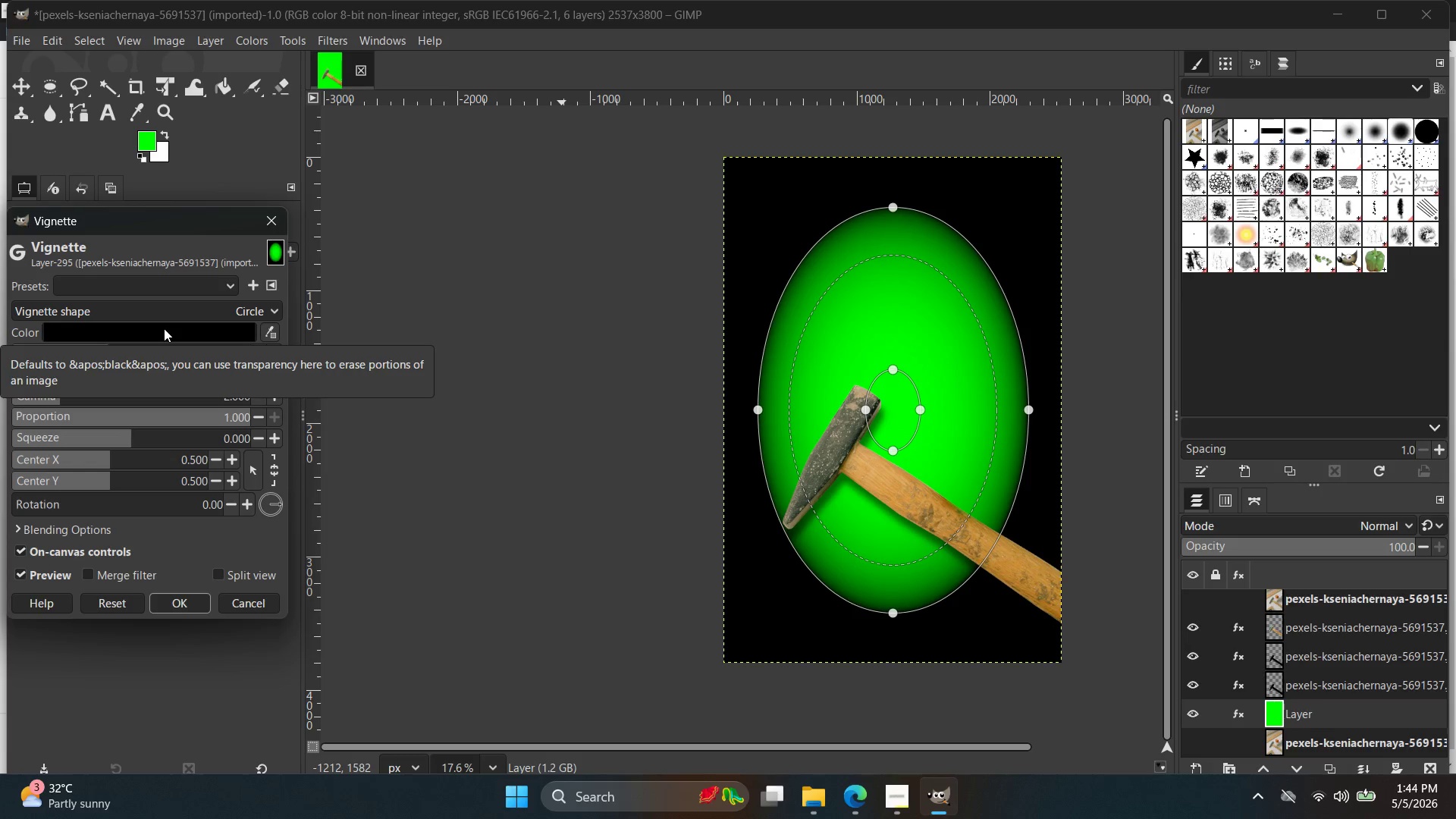 
wait(20.8)
 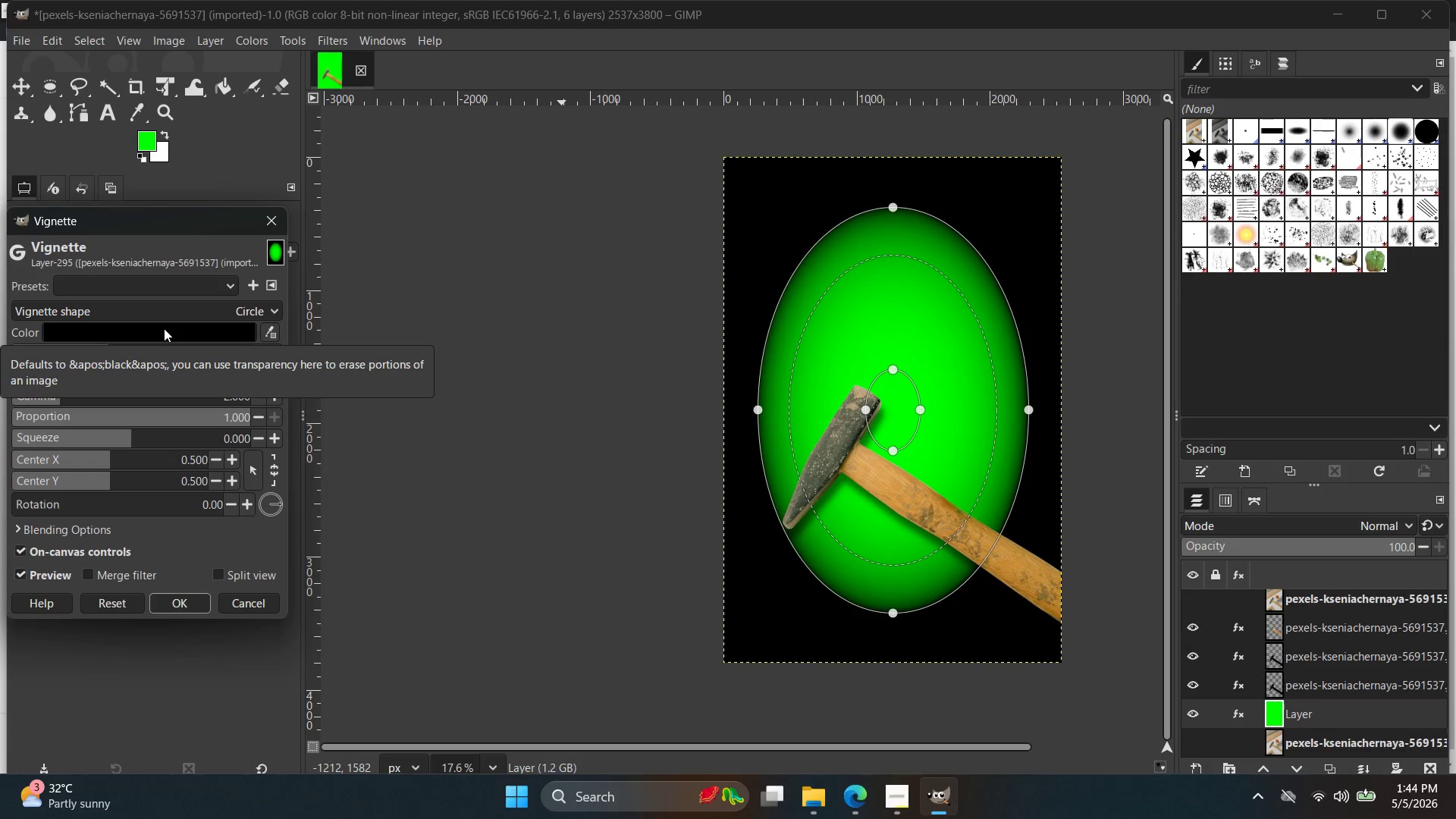 
left_click_drag(start_coordinate=[152, 369], to_coordinate=[112, 369])
 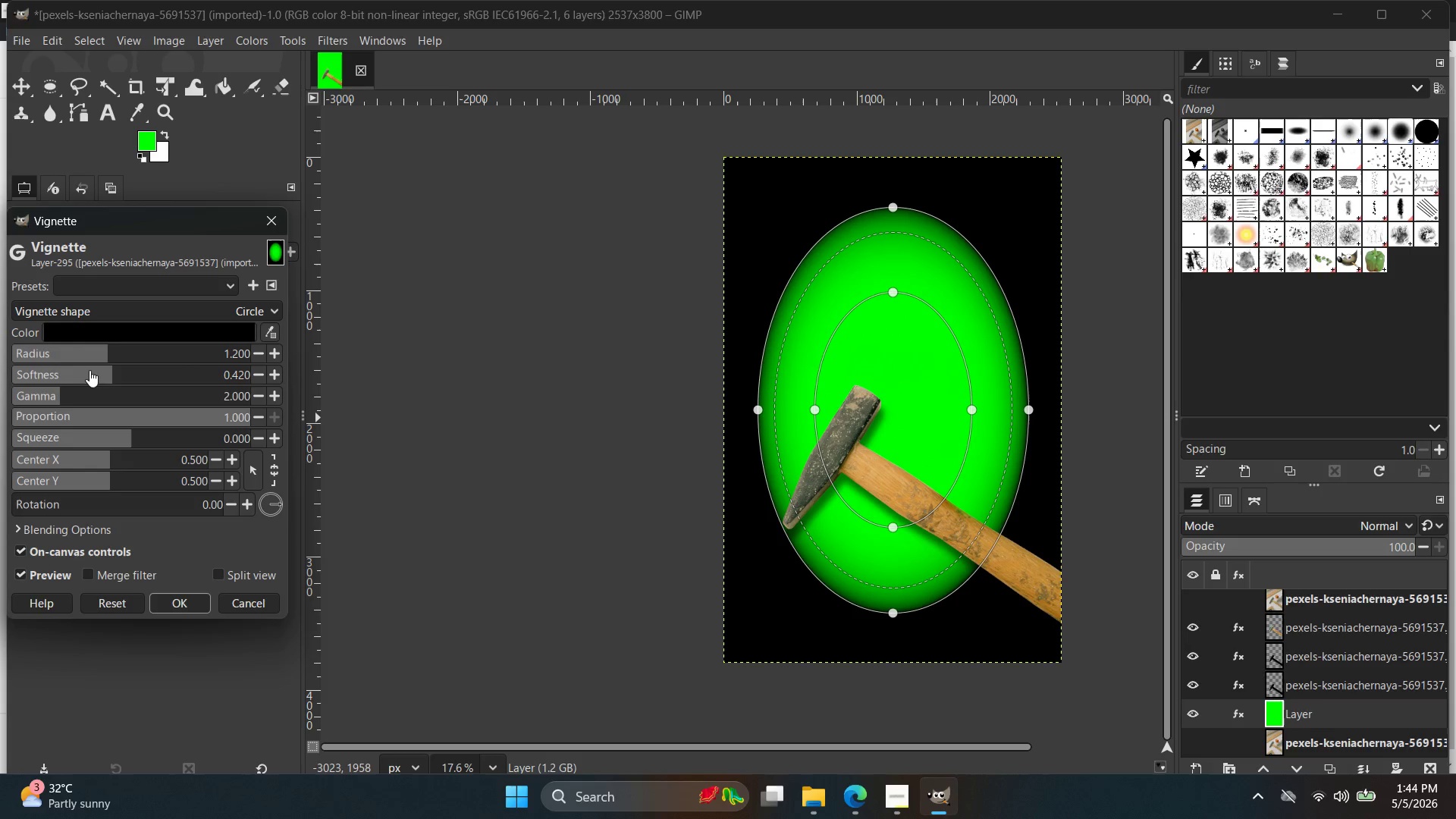 
left_click_drag(start_coordinate=[101, 351], to_coordinate=[141, 354])
 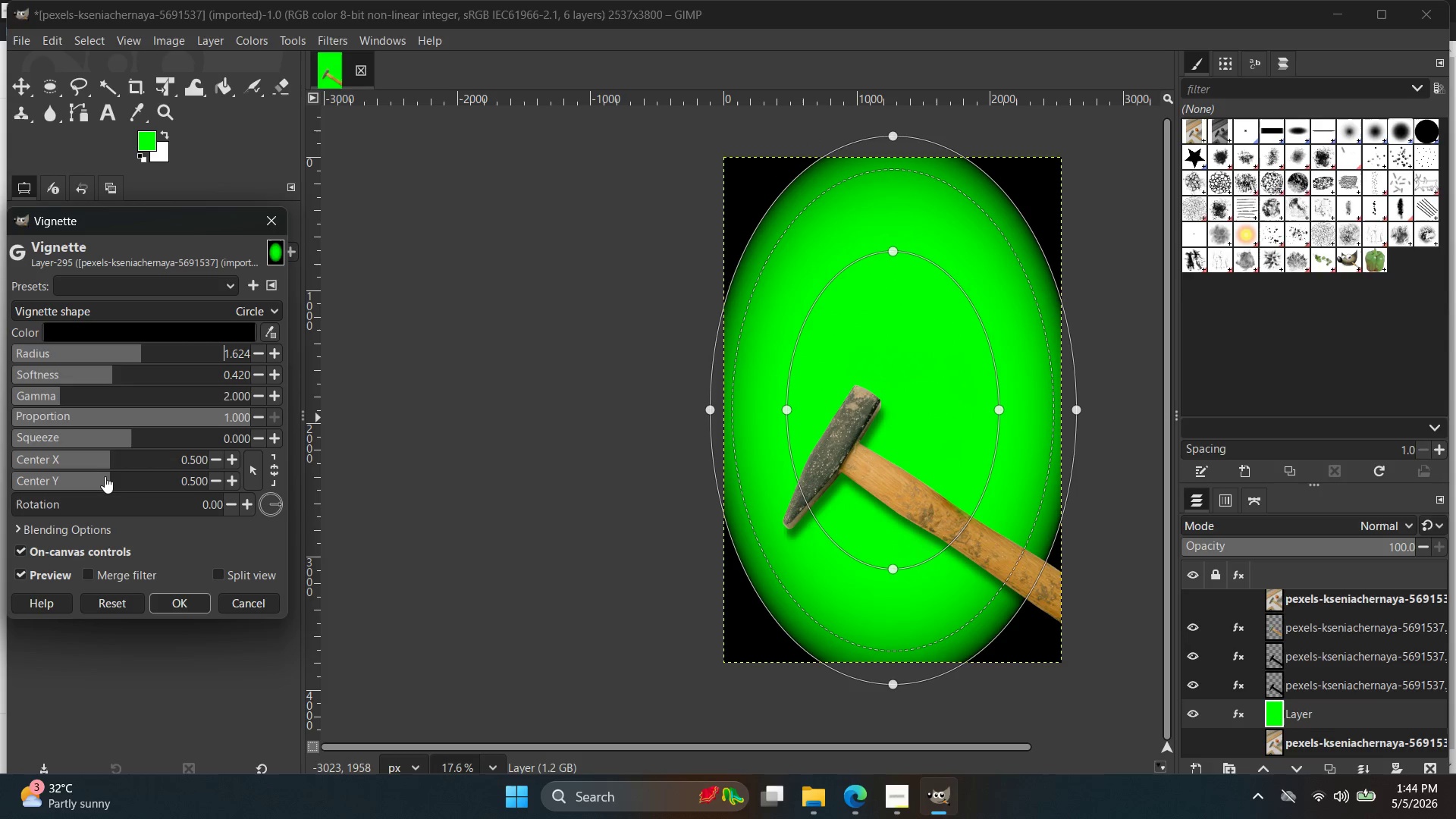 
left_click_drag(start_coordinate=[104, 478], to_coordinate=[86, 471])
 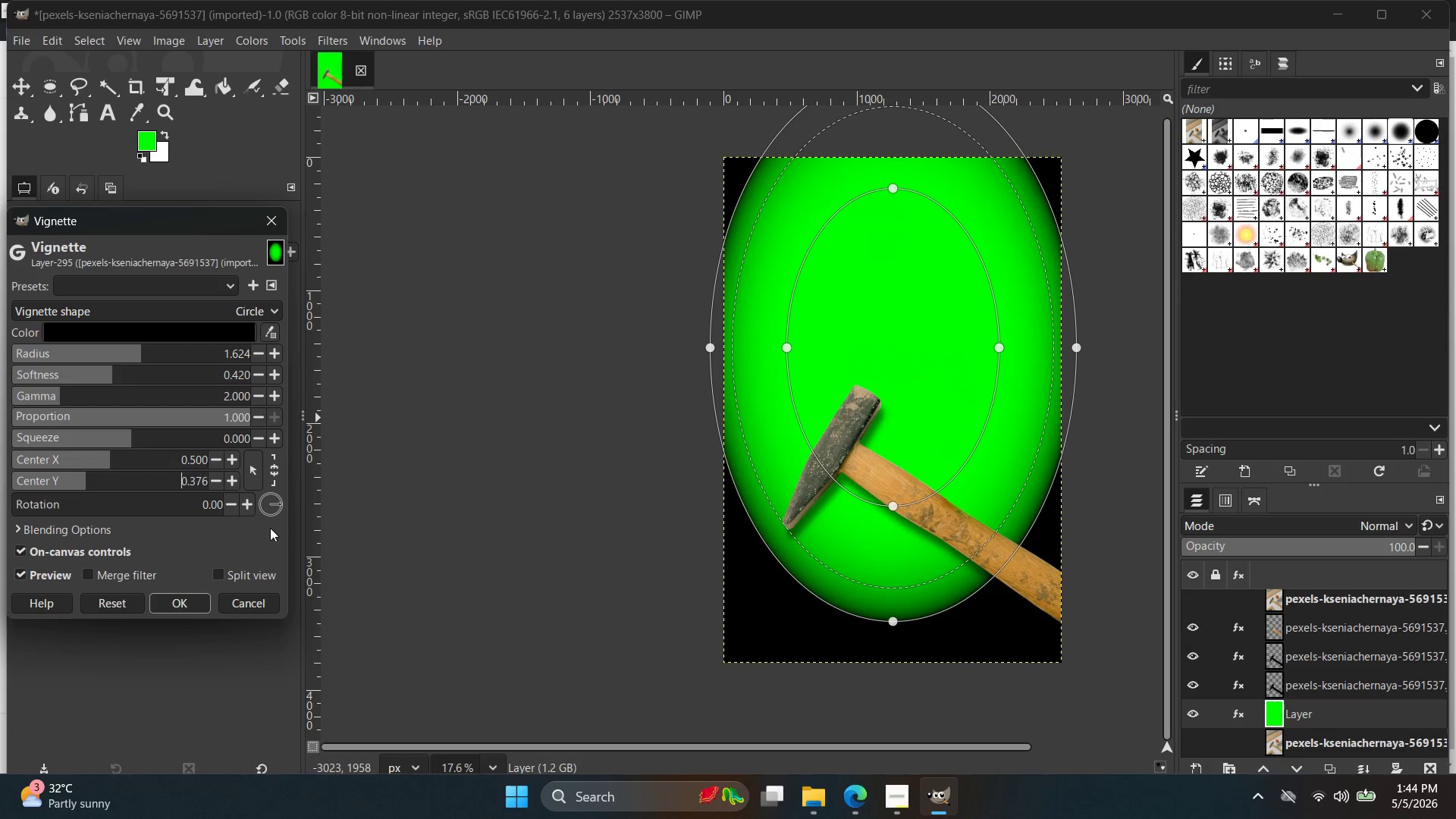 
key(Control+Z)
 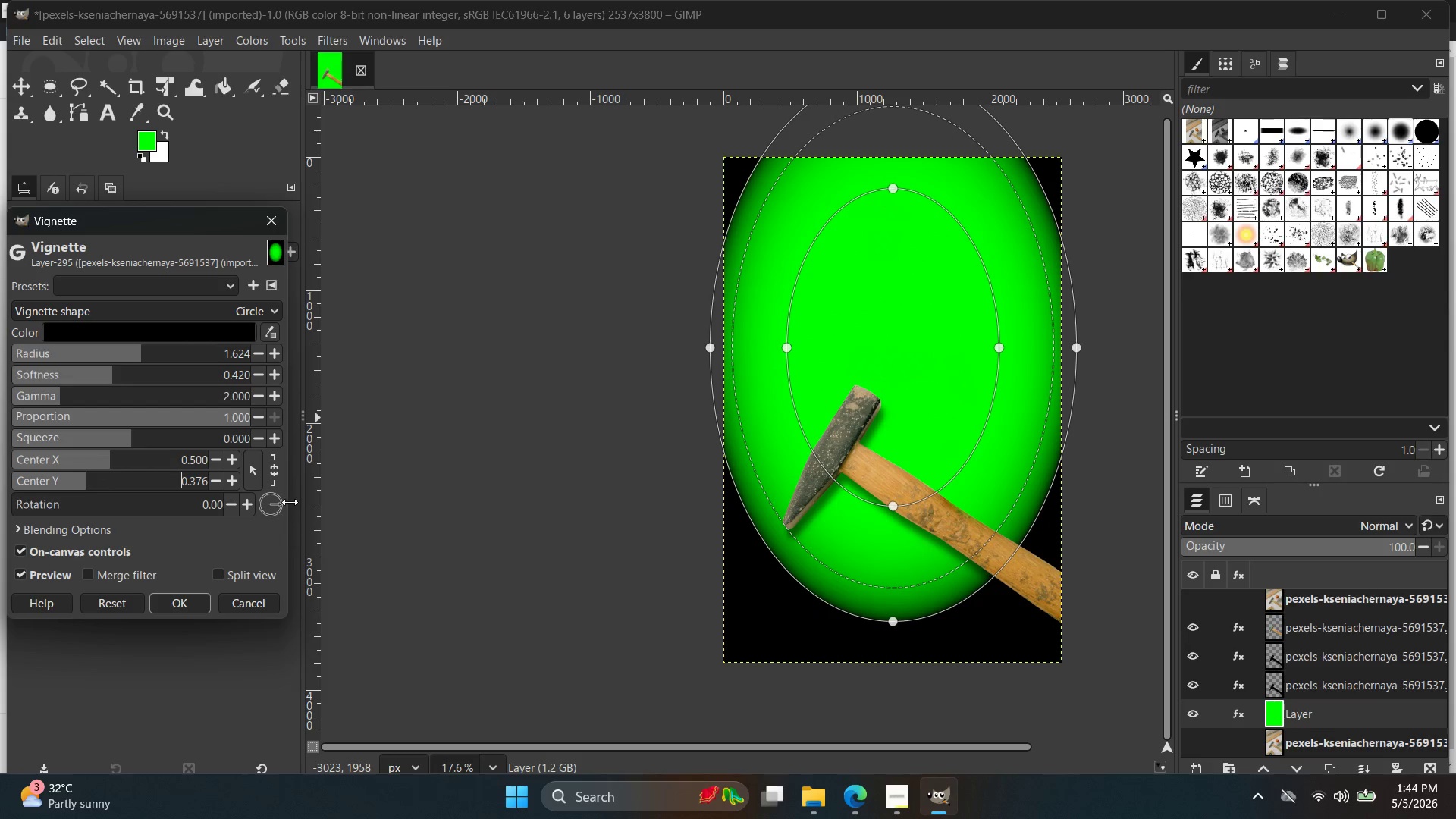 
key(Control+Z)
 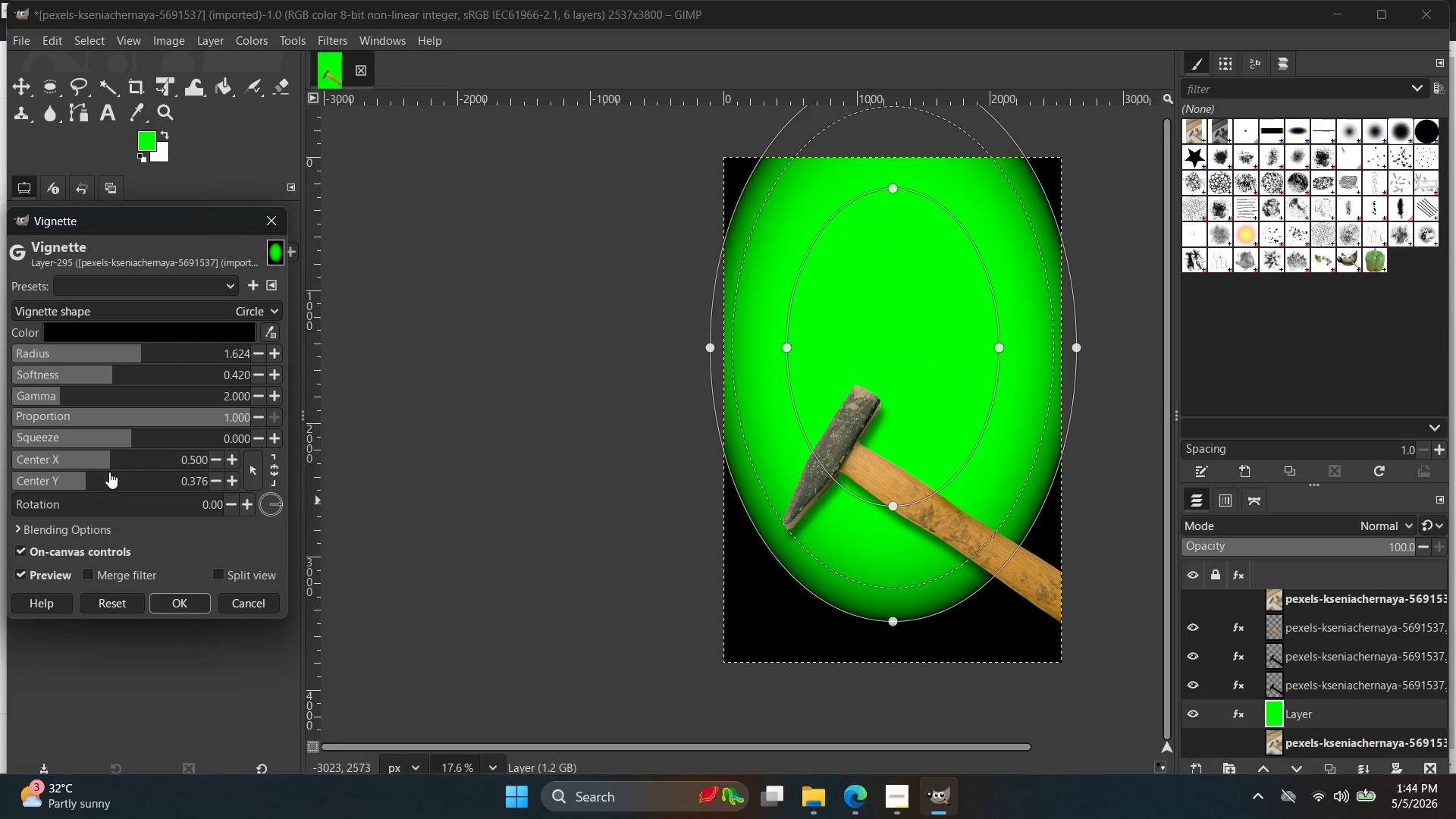 
left_click_drag(start_coordinate=[108, 458], to_coordinate=[88, 460])
 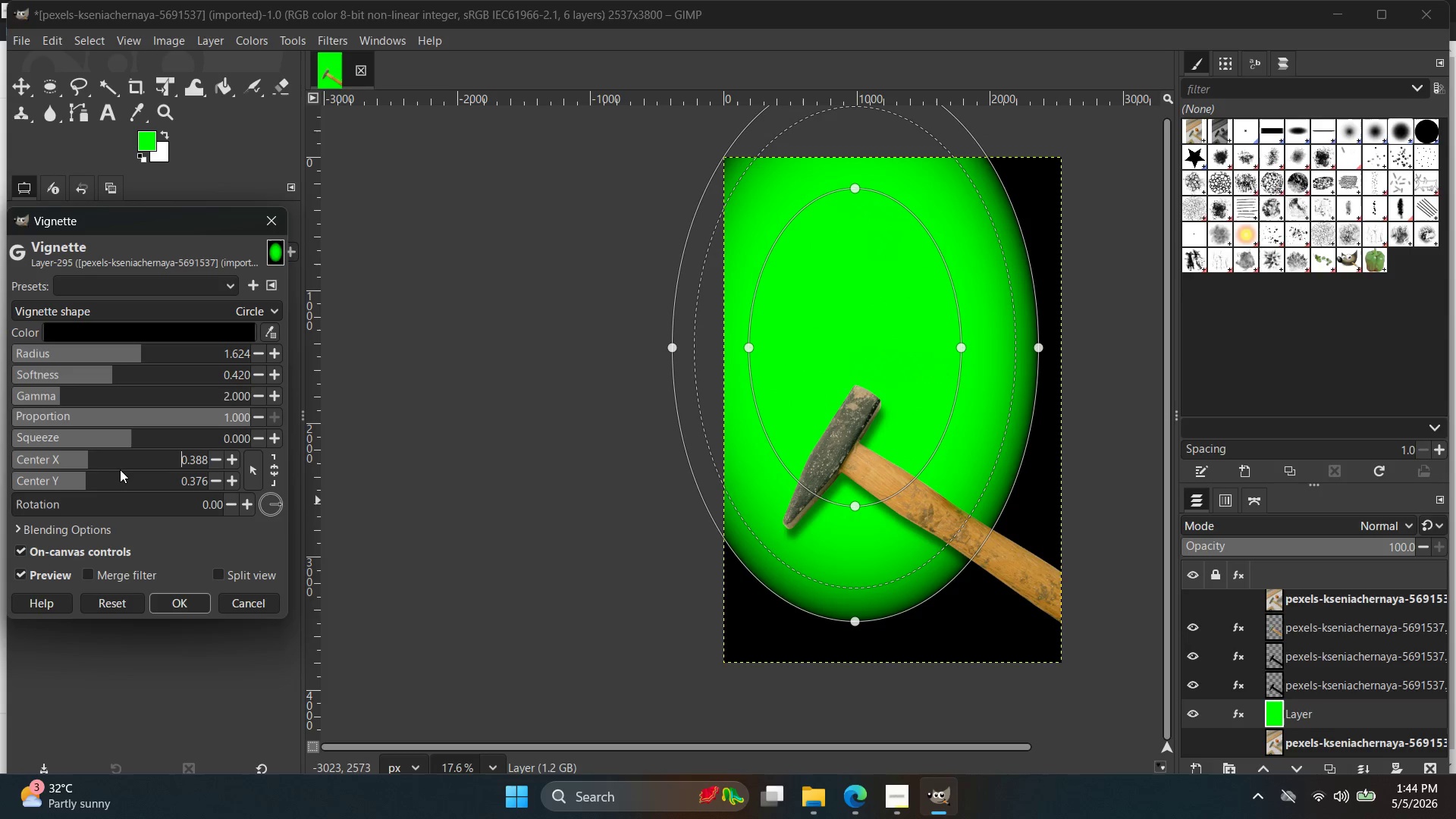 
key(Control+Z)
 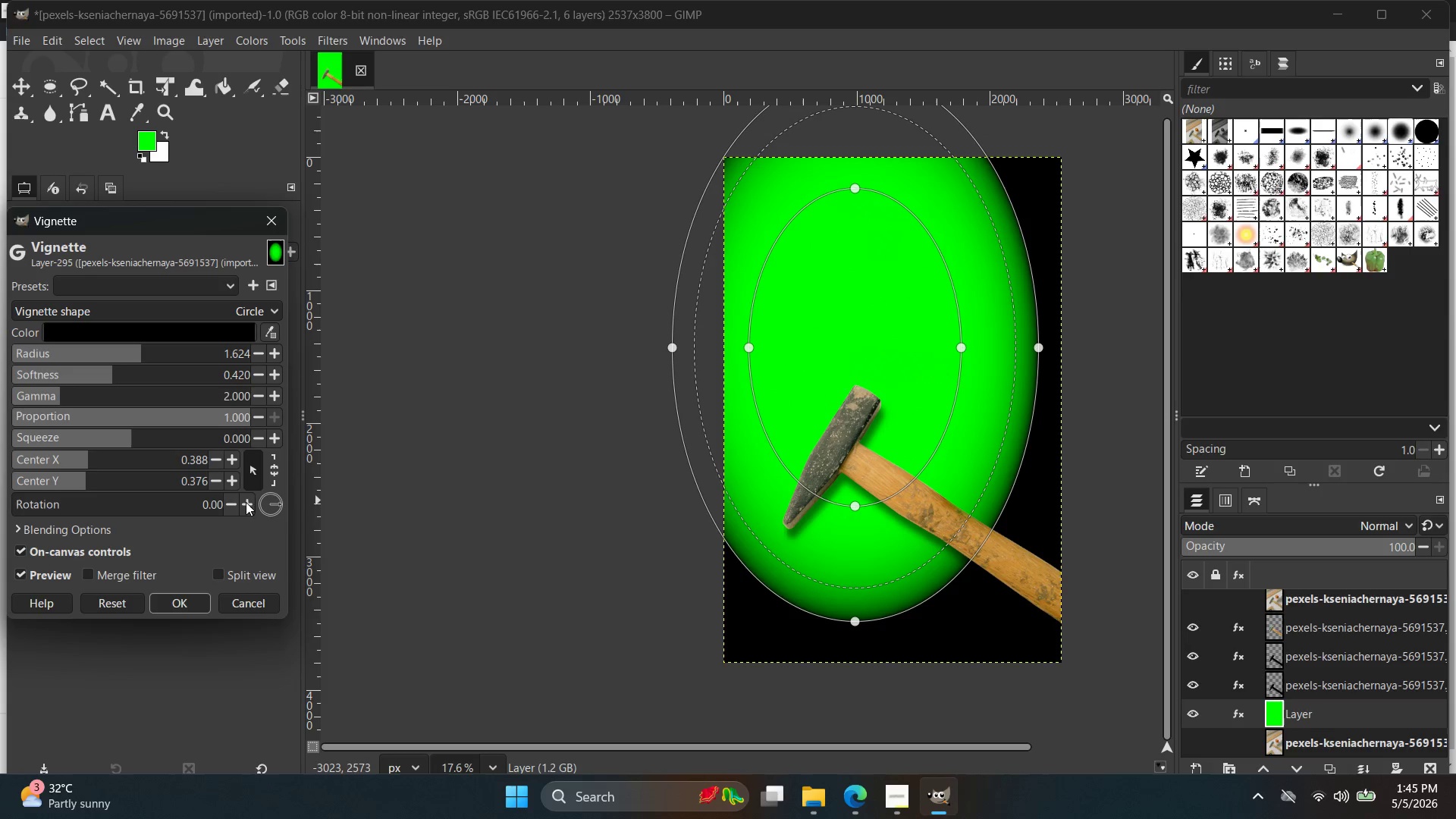 
left_click([115, 604])
 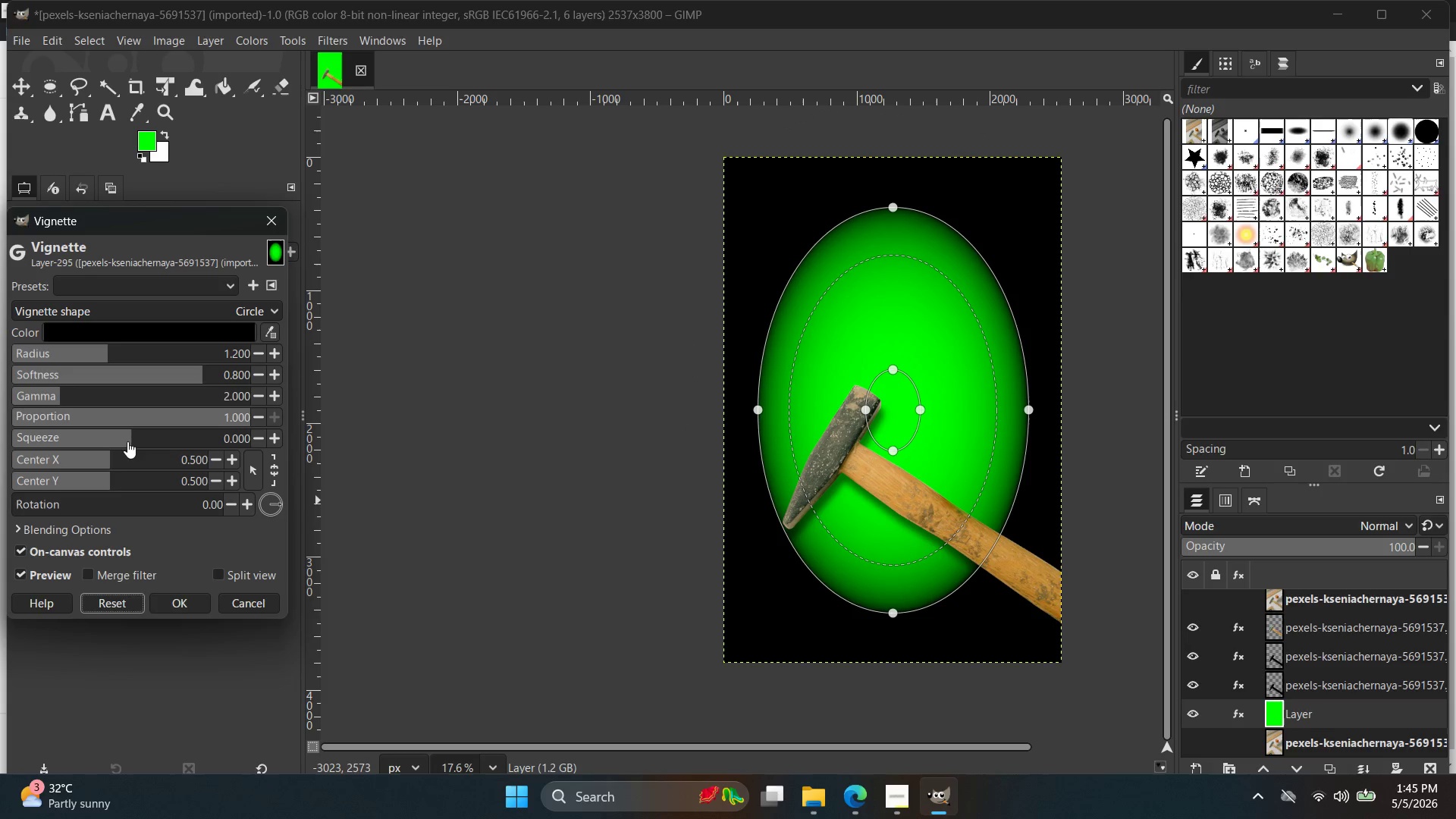 
left_click_drag(start_coordinate=[125, 432], to_coordinate=[133, 432])
 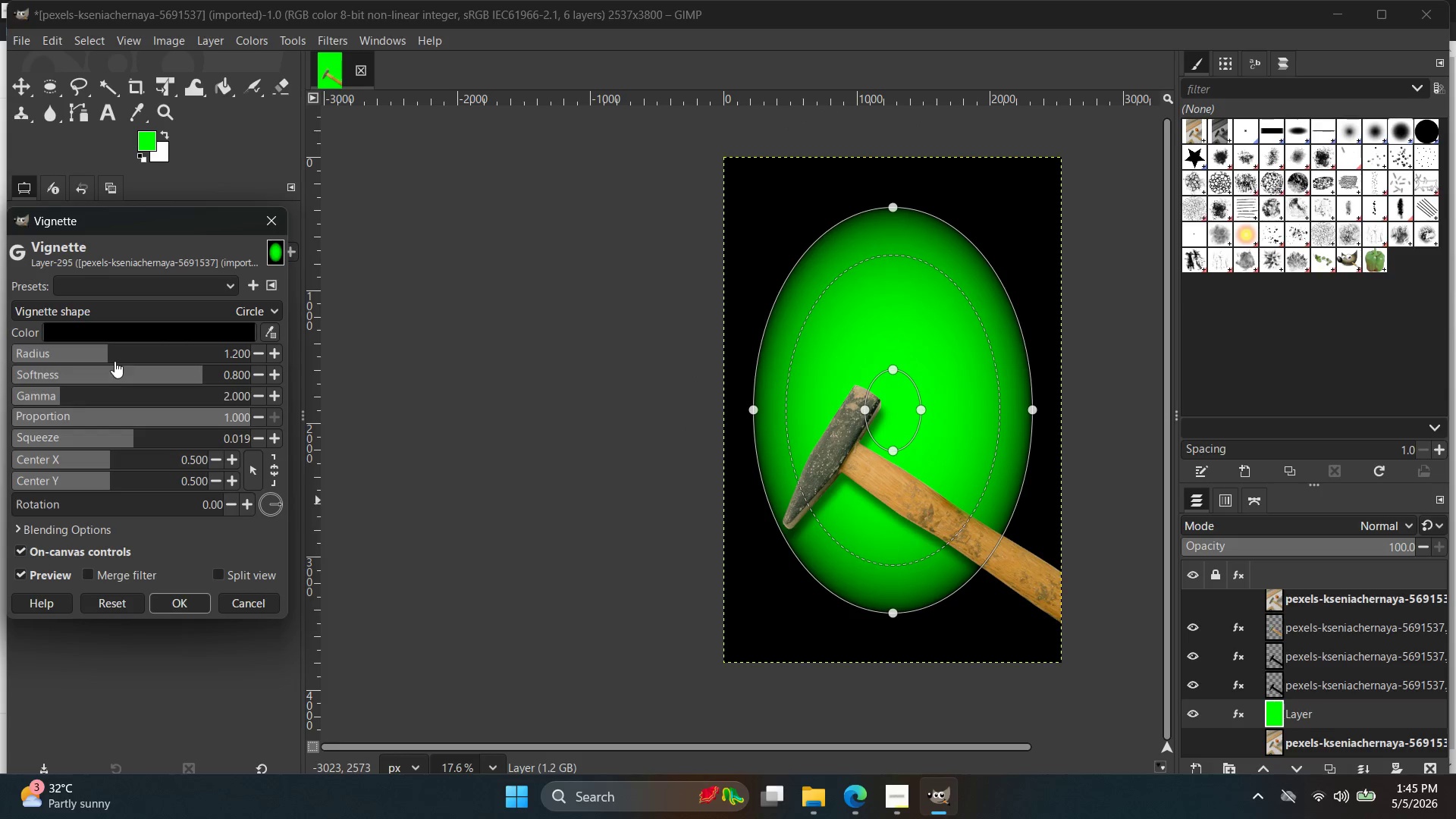 
left_click_drag(start_coordinate=[108, 355], to_coordinate=[139, 362])
 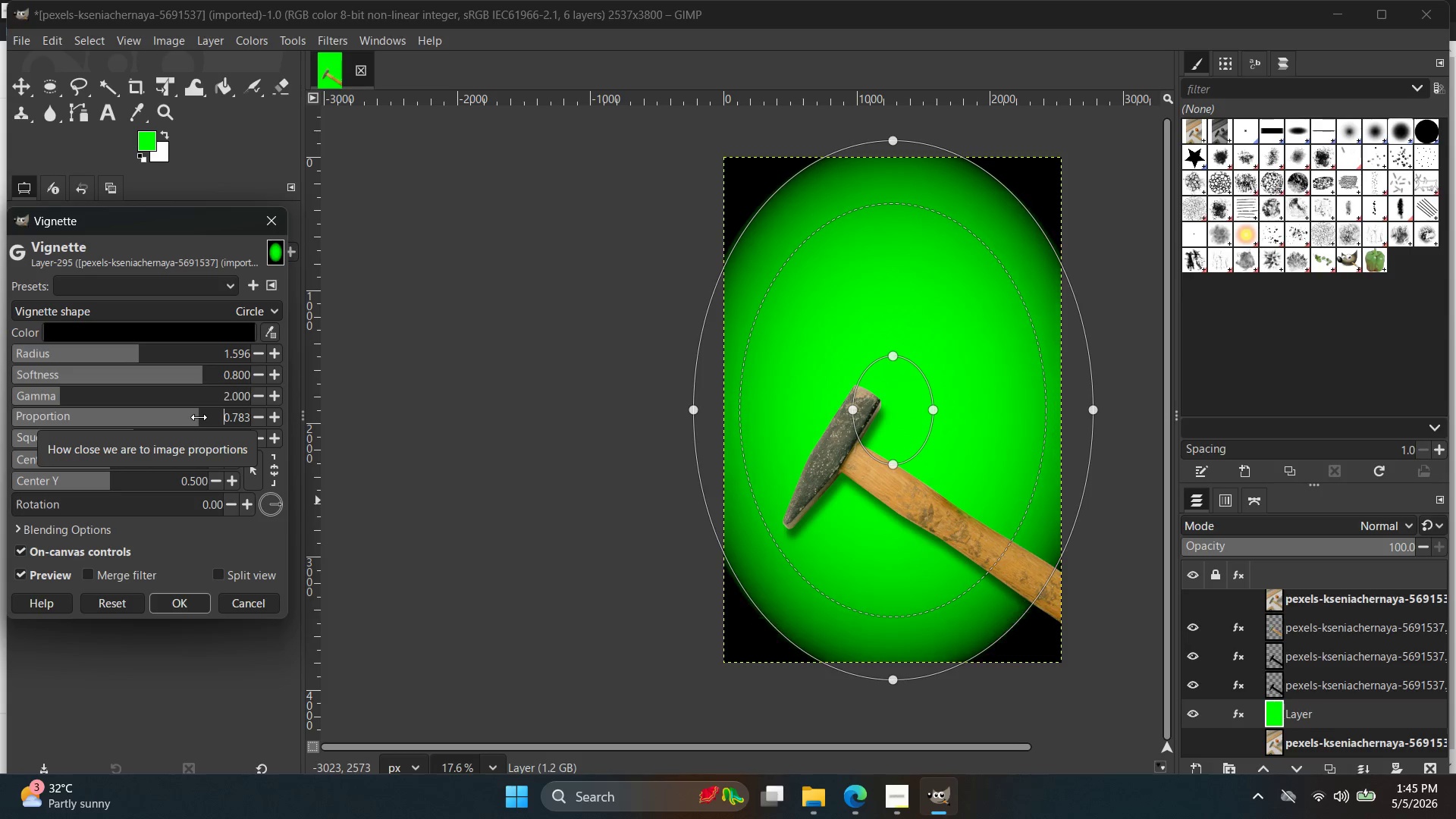 
wait(6.36)
 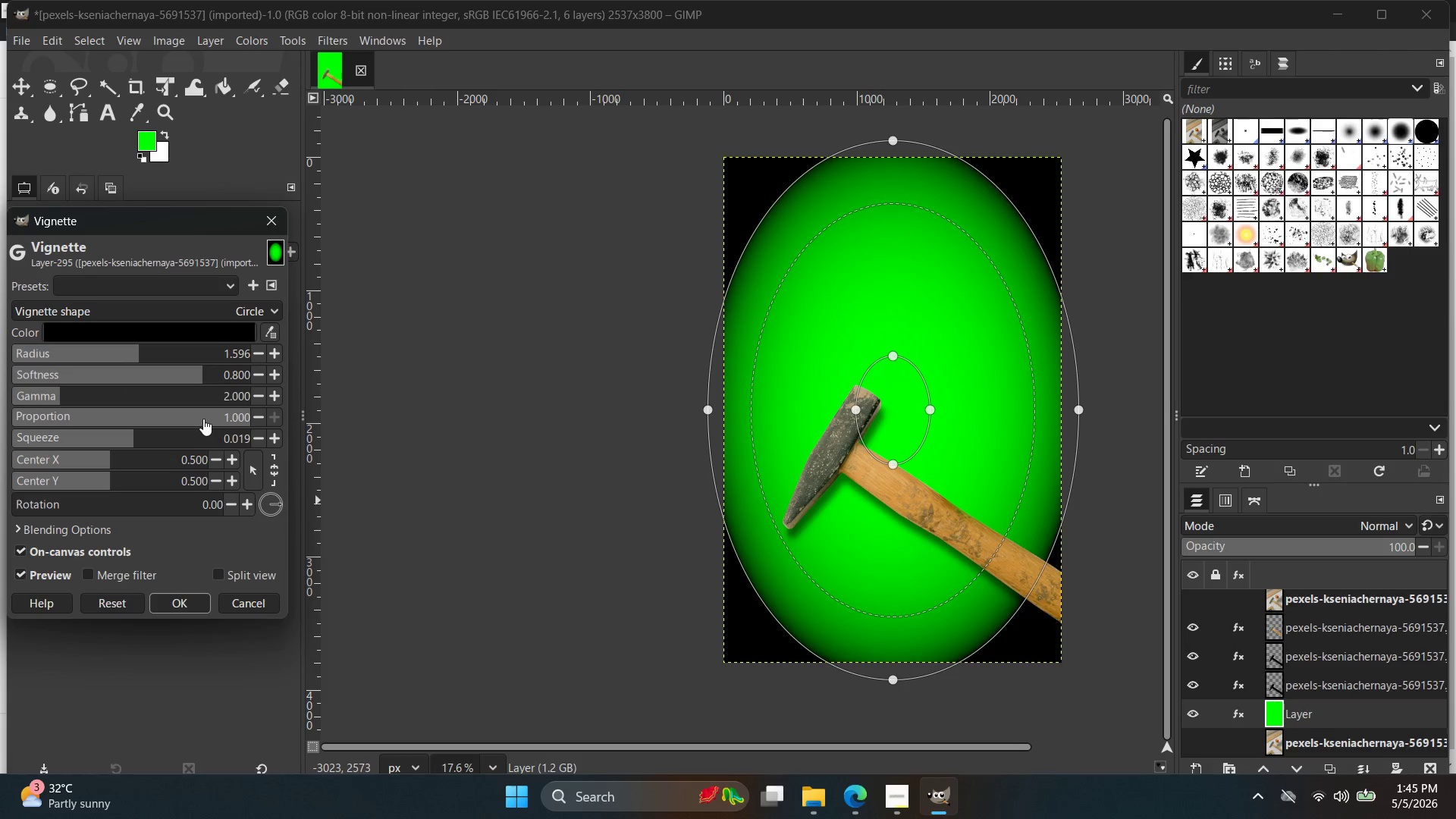 
left_click_drag(start_coordinate=[177, 380], to_coordinate=[182, 380])
 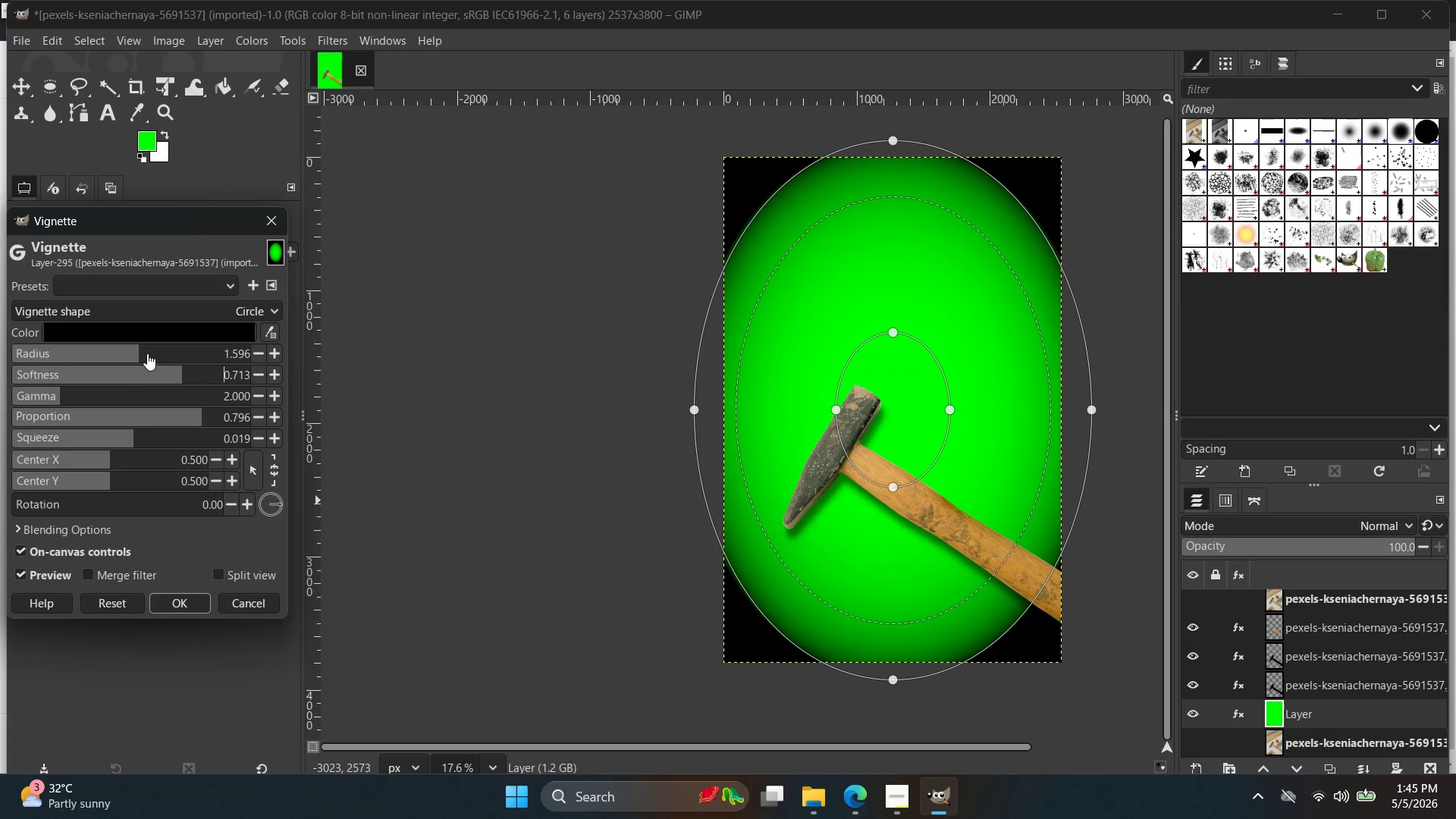 
left_click_drag(start_coordinate=[143, 352], to_coordinate=[138, 353])
 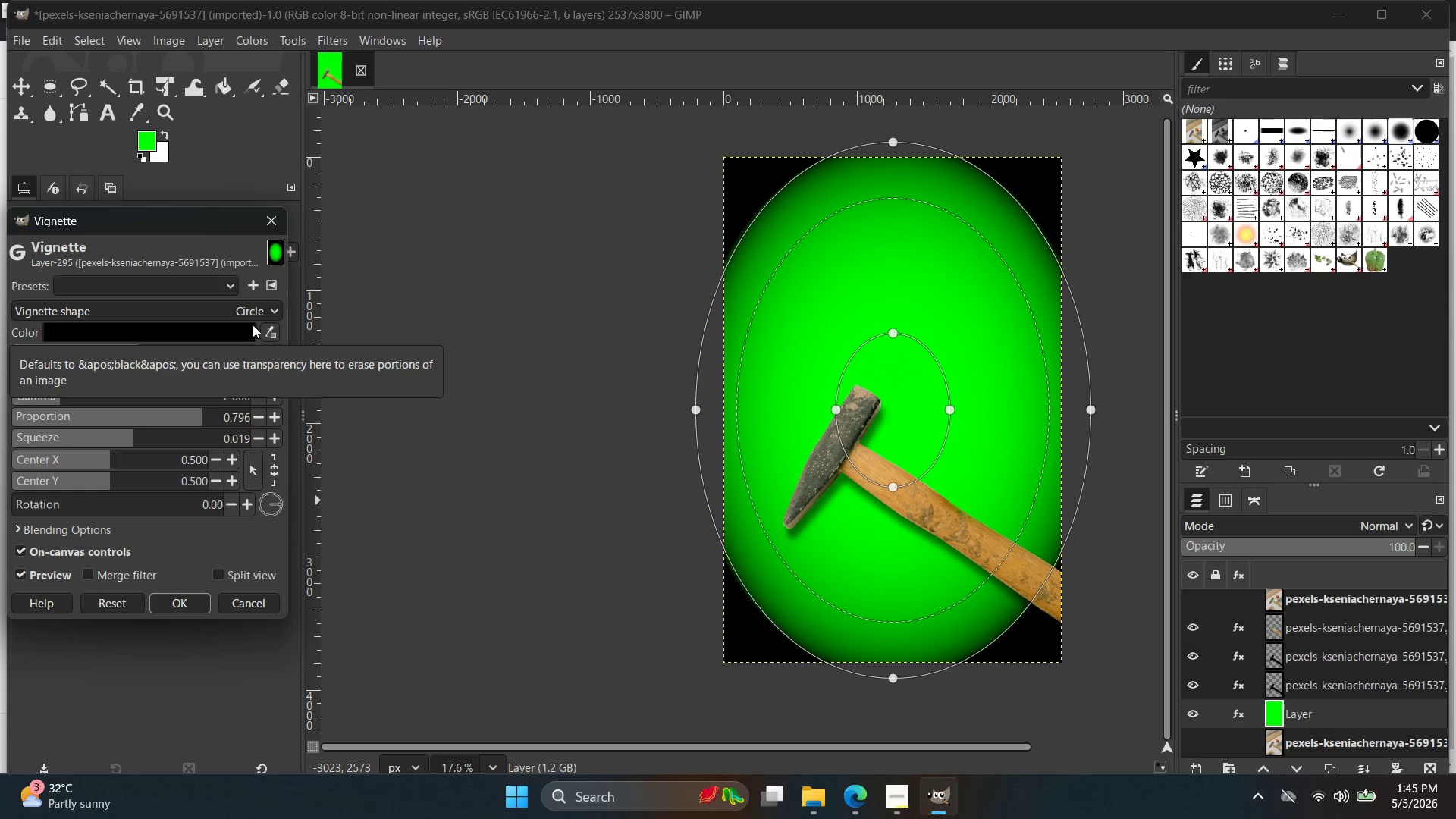 
left_click([195, 601])
 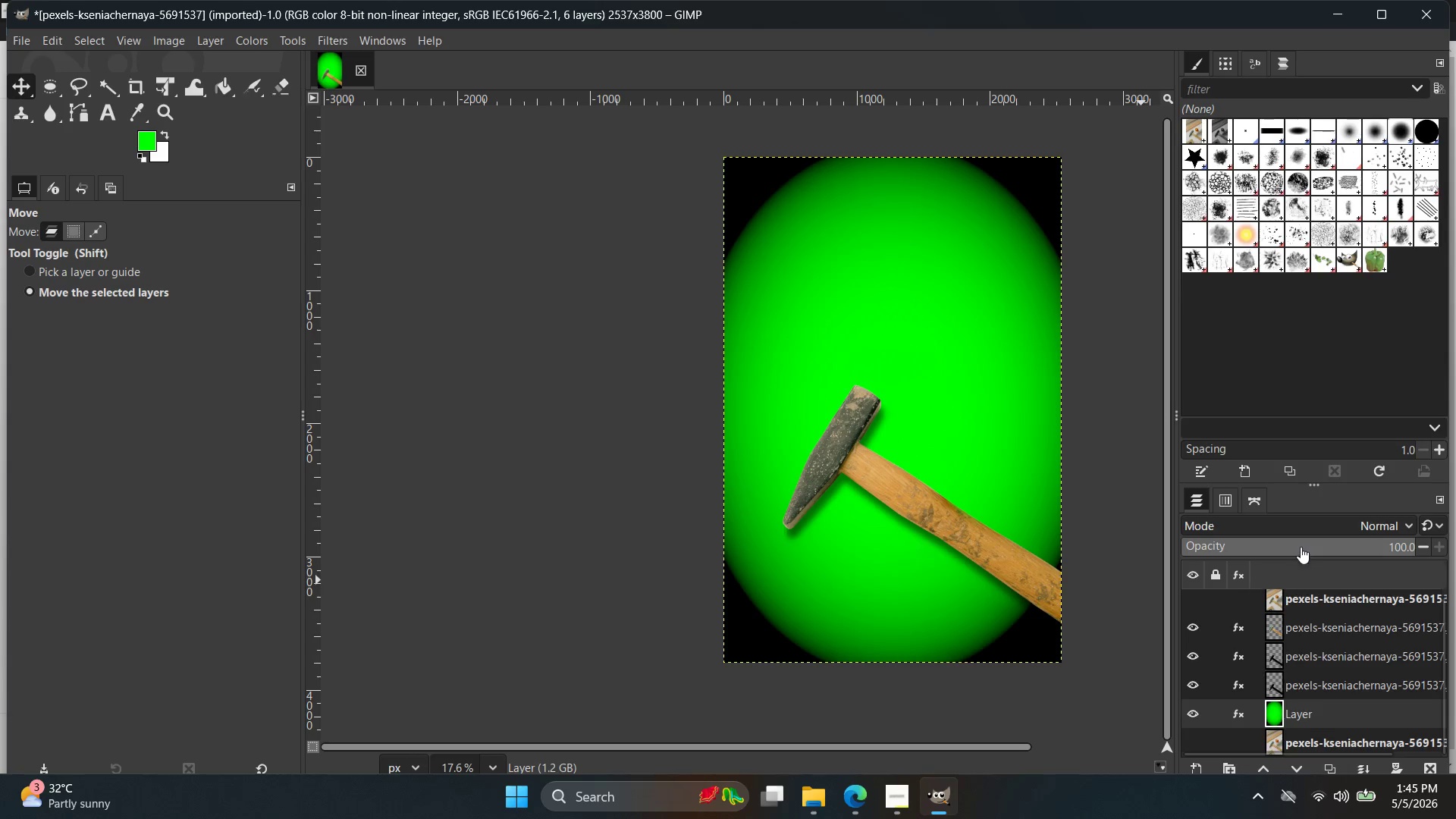 
left_click_drag(start_coordinate=[1306, 548], to_coordinate=[1454, 557])
 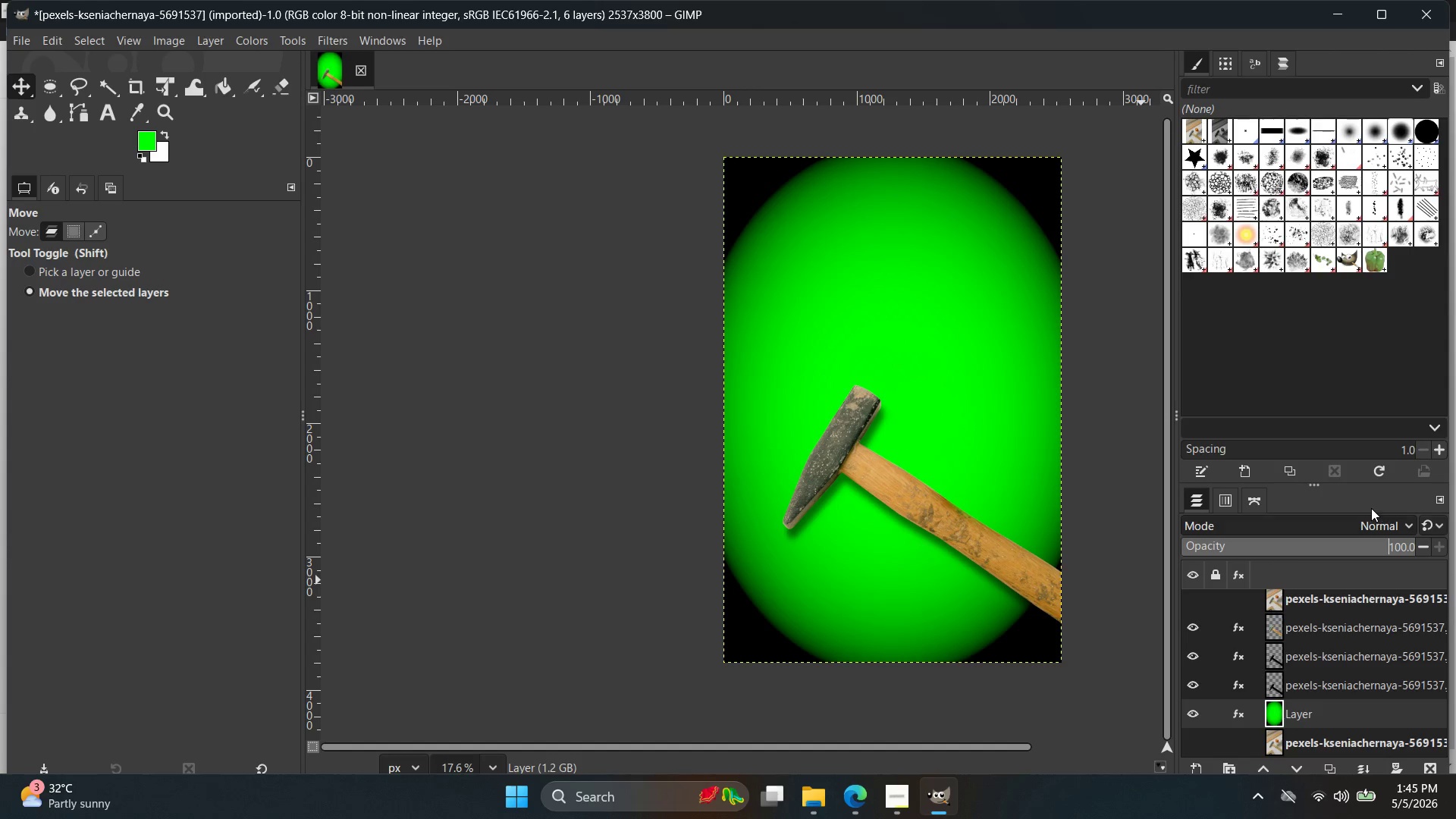 
hold_key(key=ControlLeft, duration=0.38)
 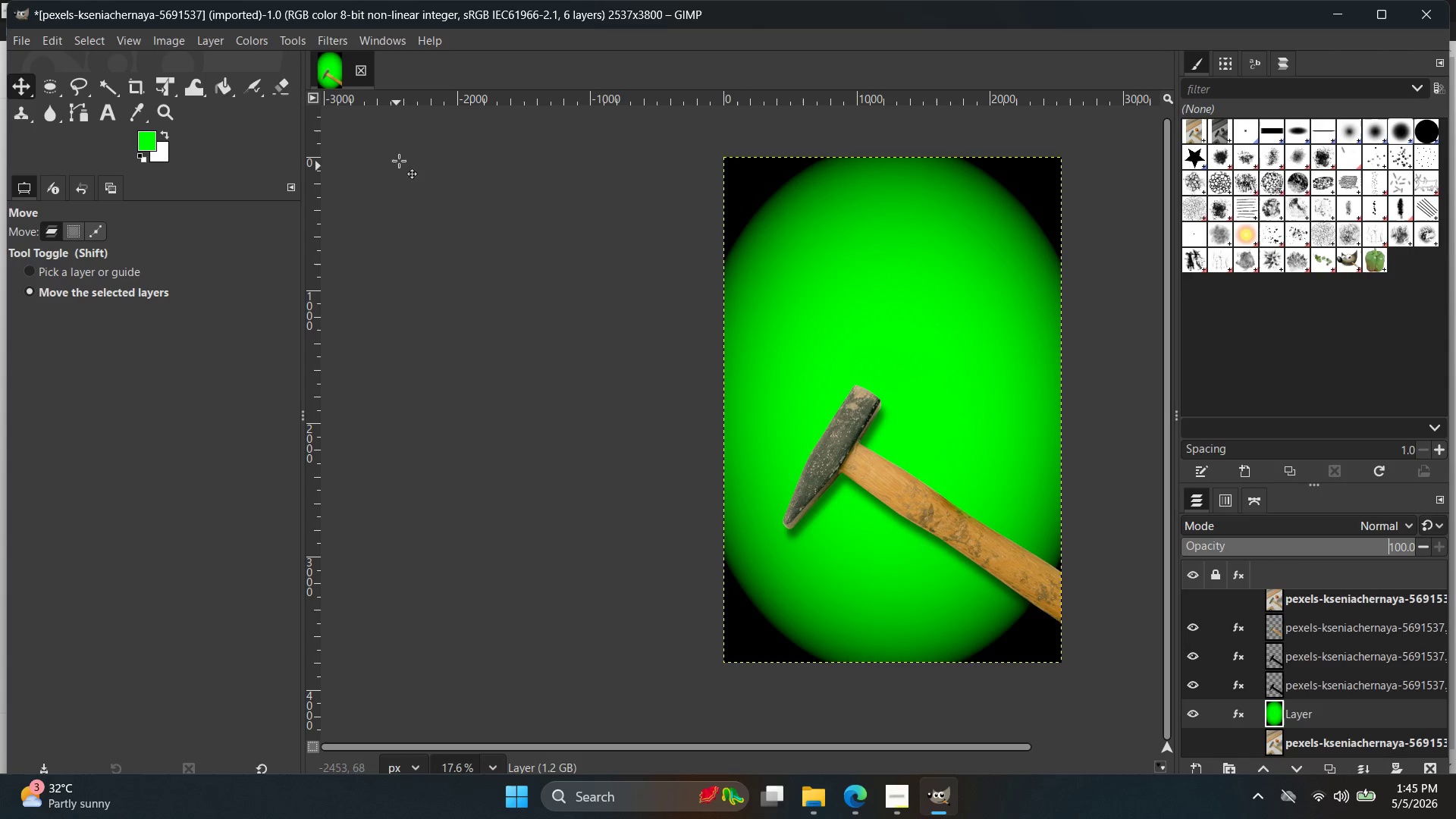 
key(Control+Z)
 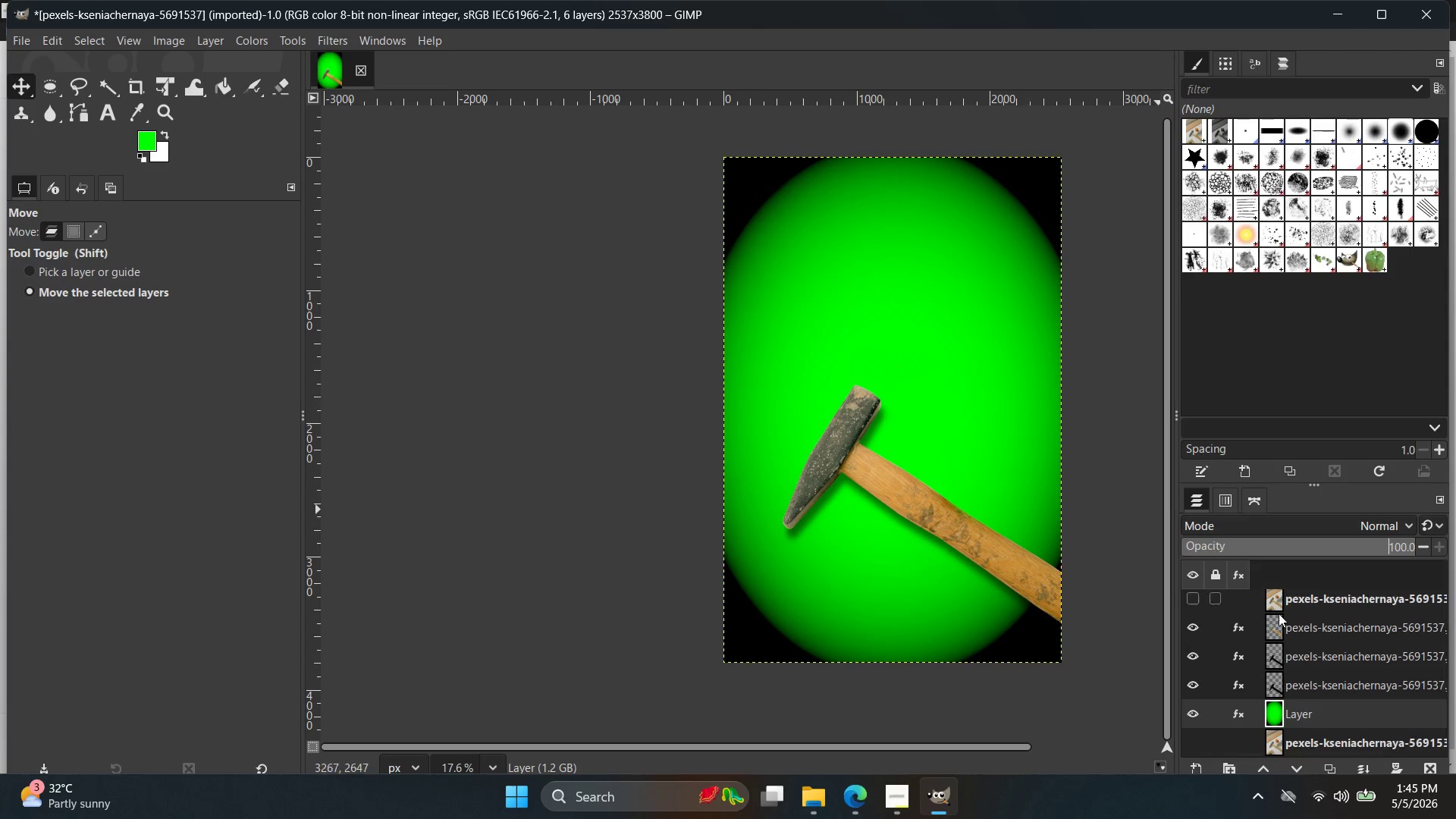 
key(Control+Z)
 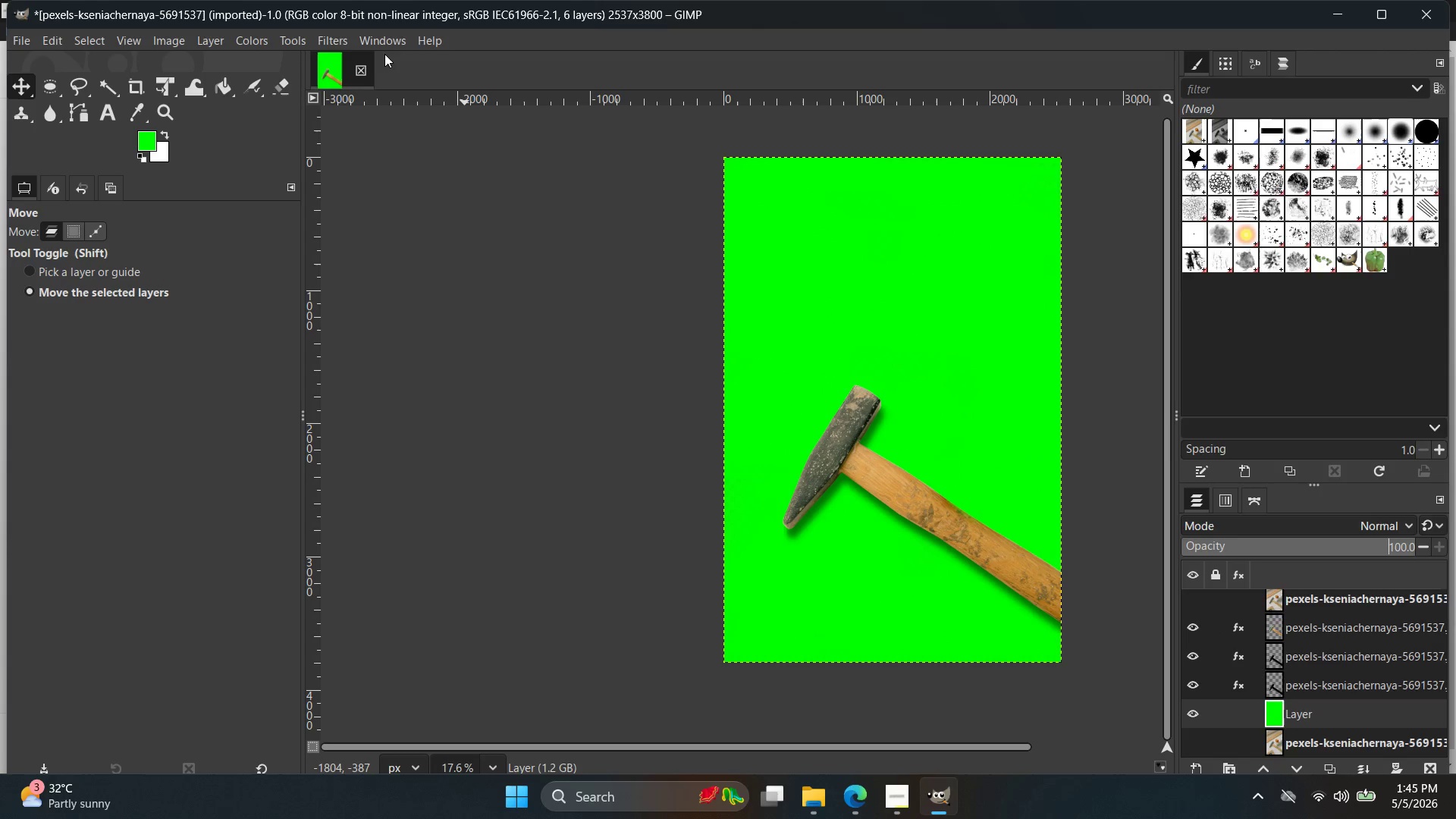 
left_click([883, 805])
 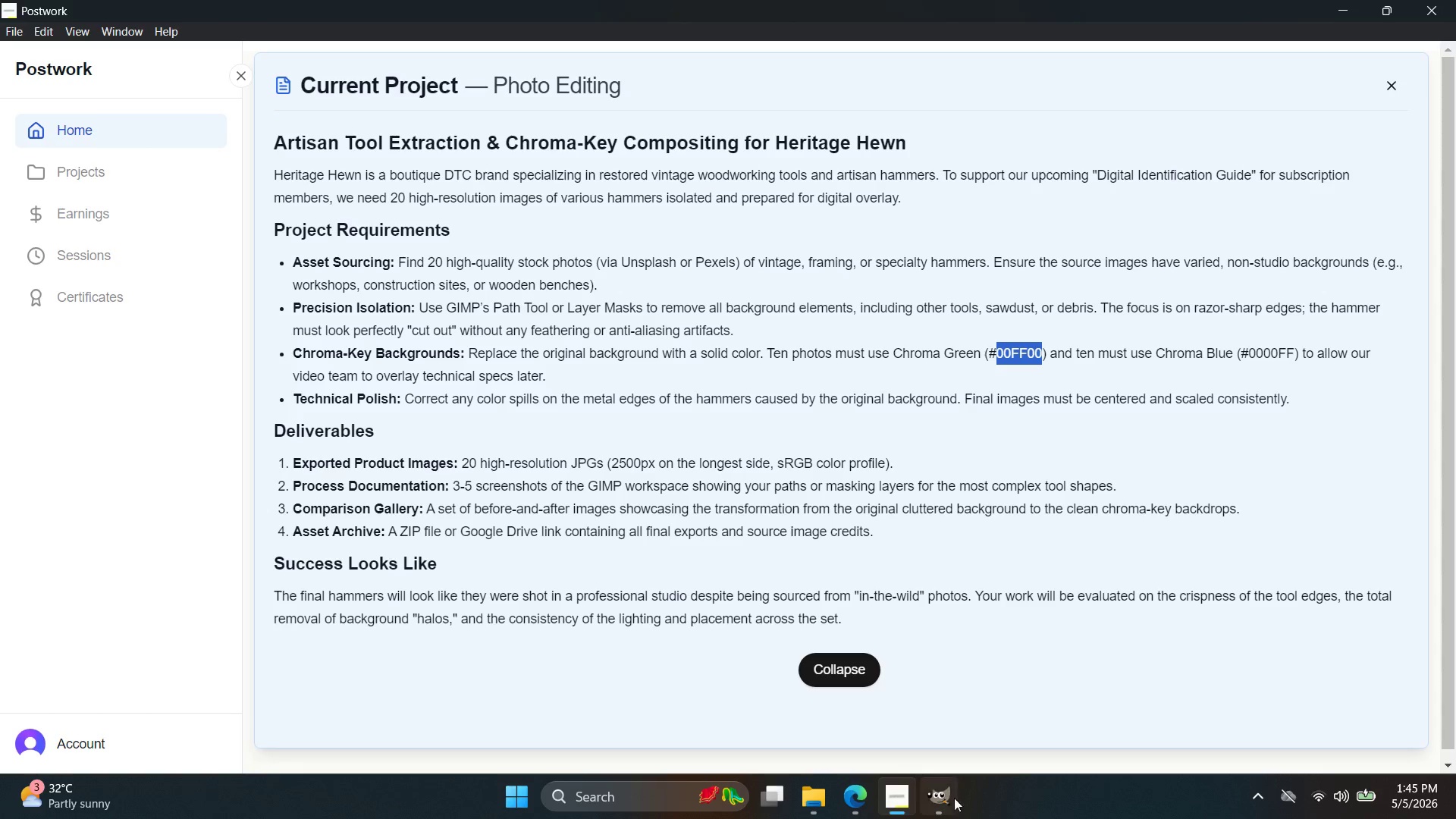 
double_click([961, 809])
 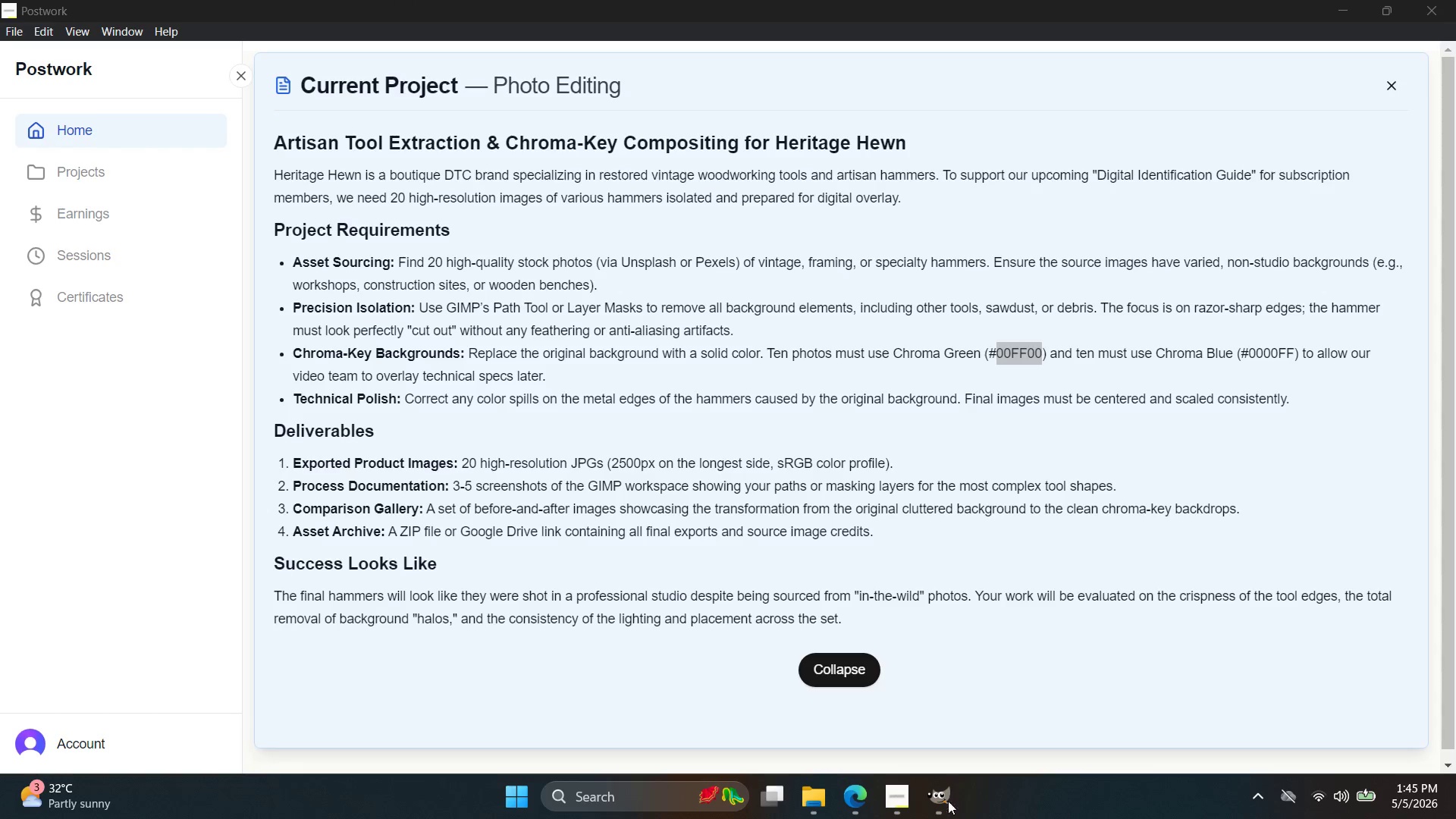 
triple_click([943, 792])
 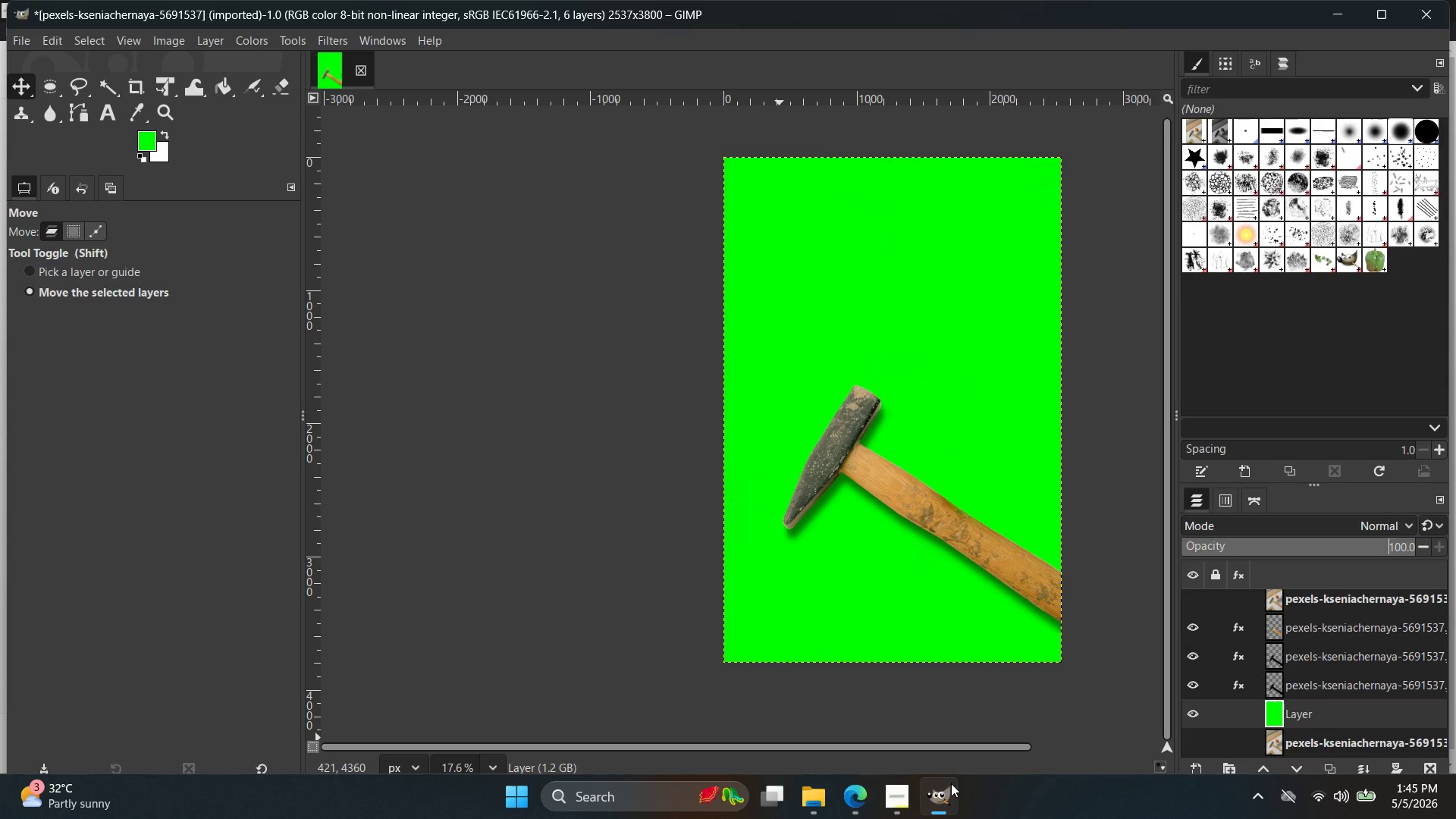 
triple_click([943, 792])
 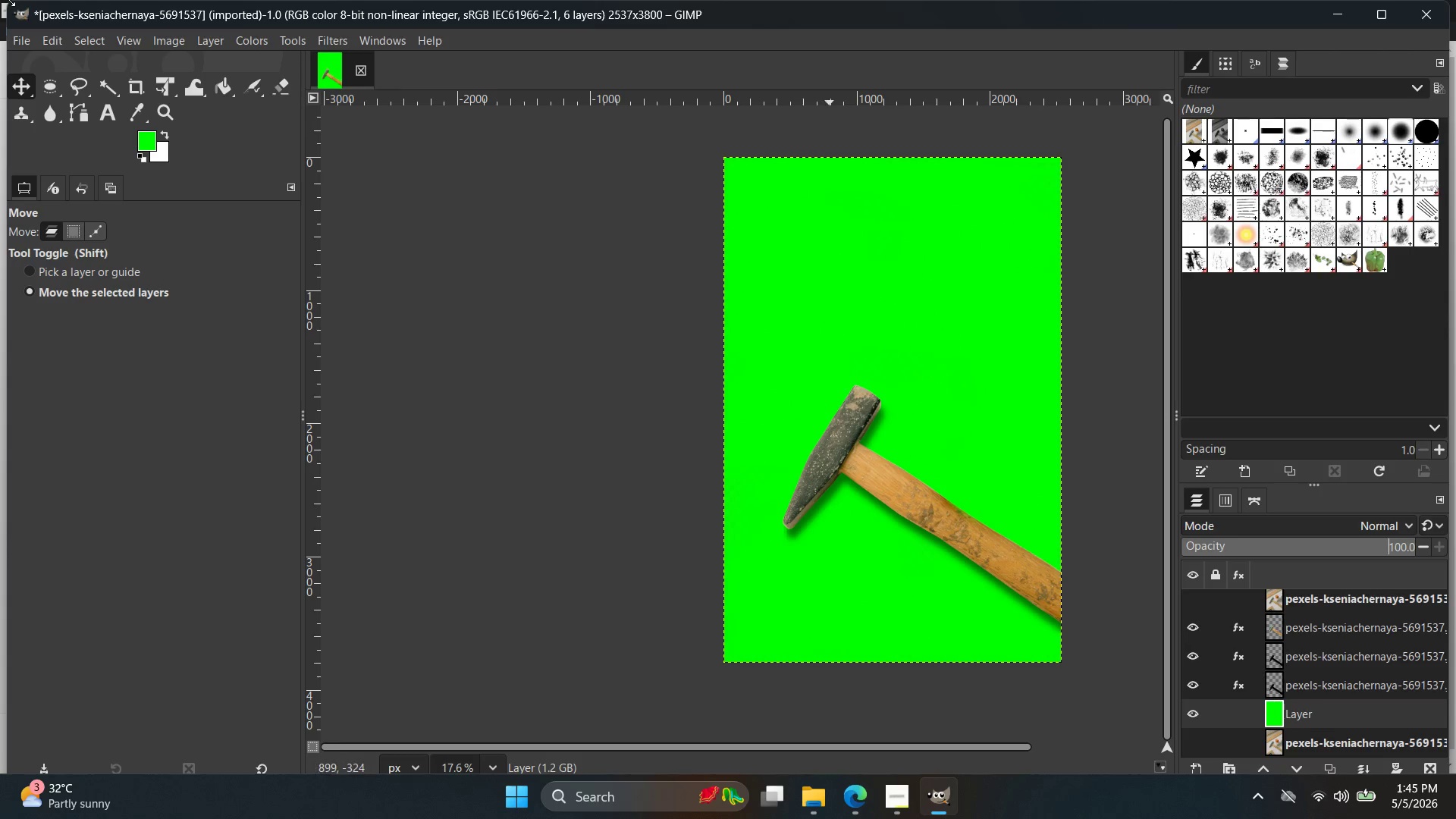 
wait(7.36)
 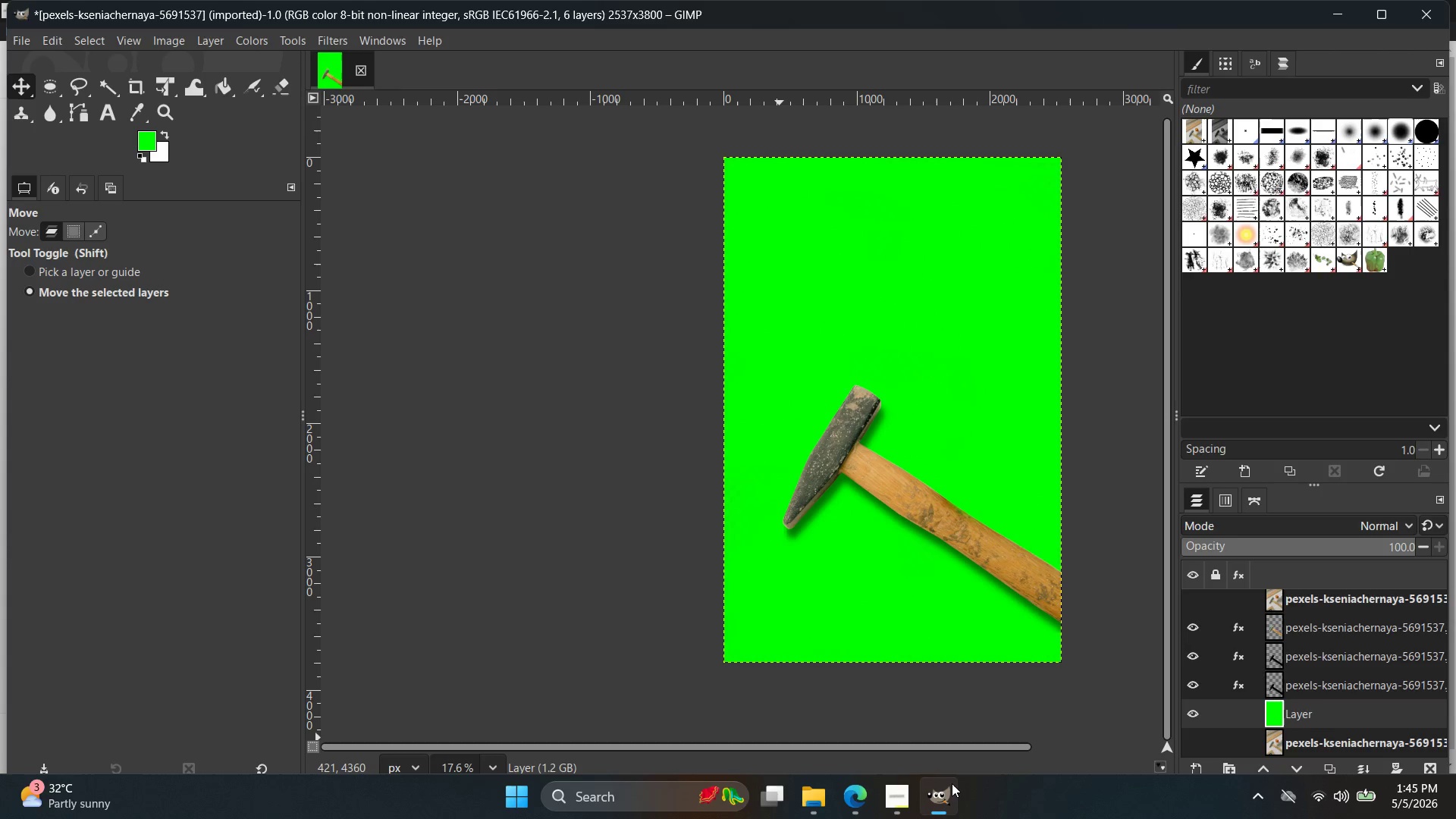 
right_click([241, 86])
 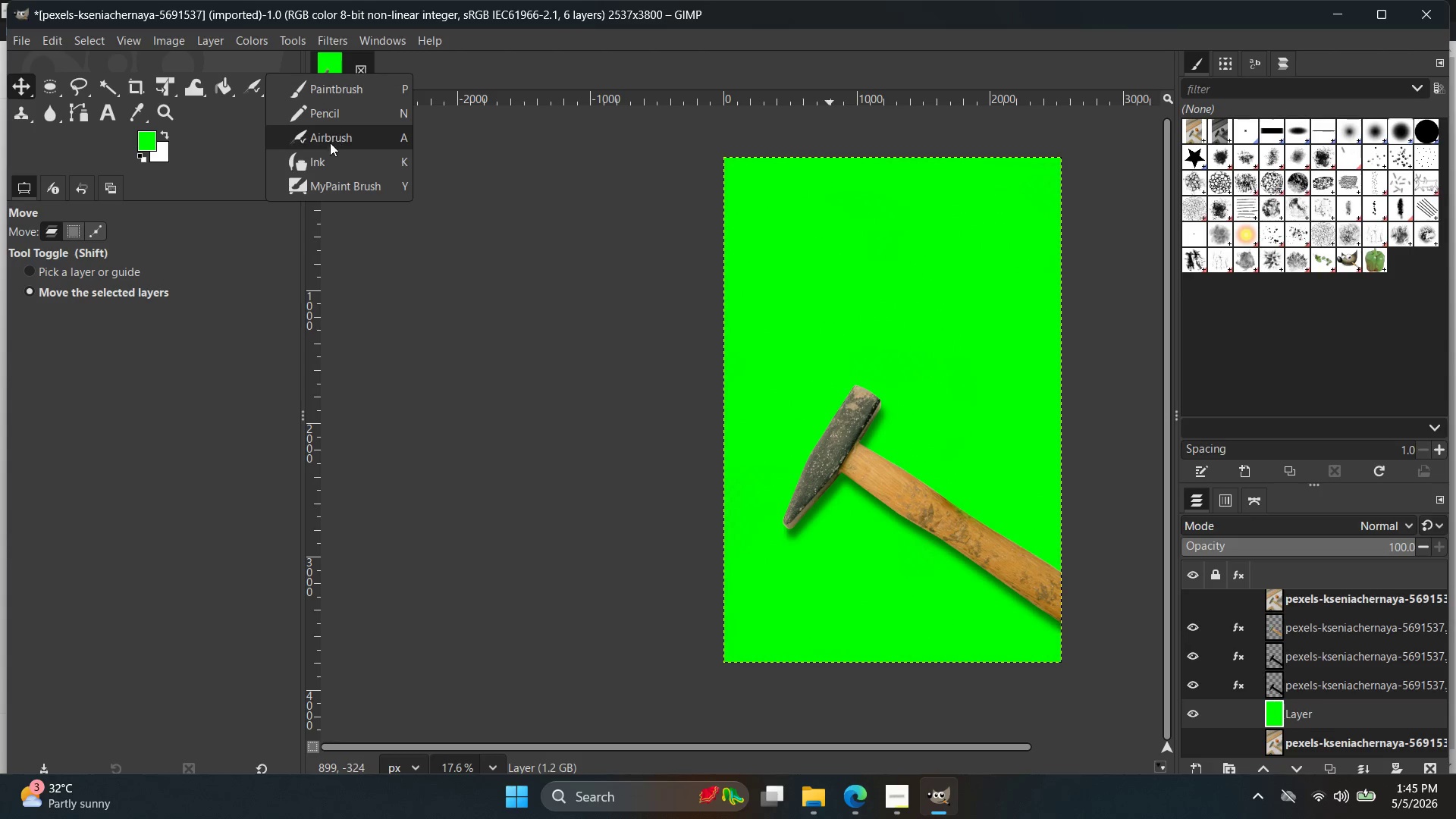 
left_click([328, 86])
 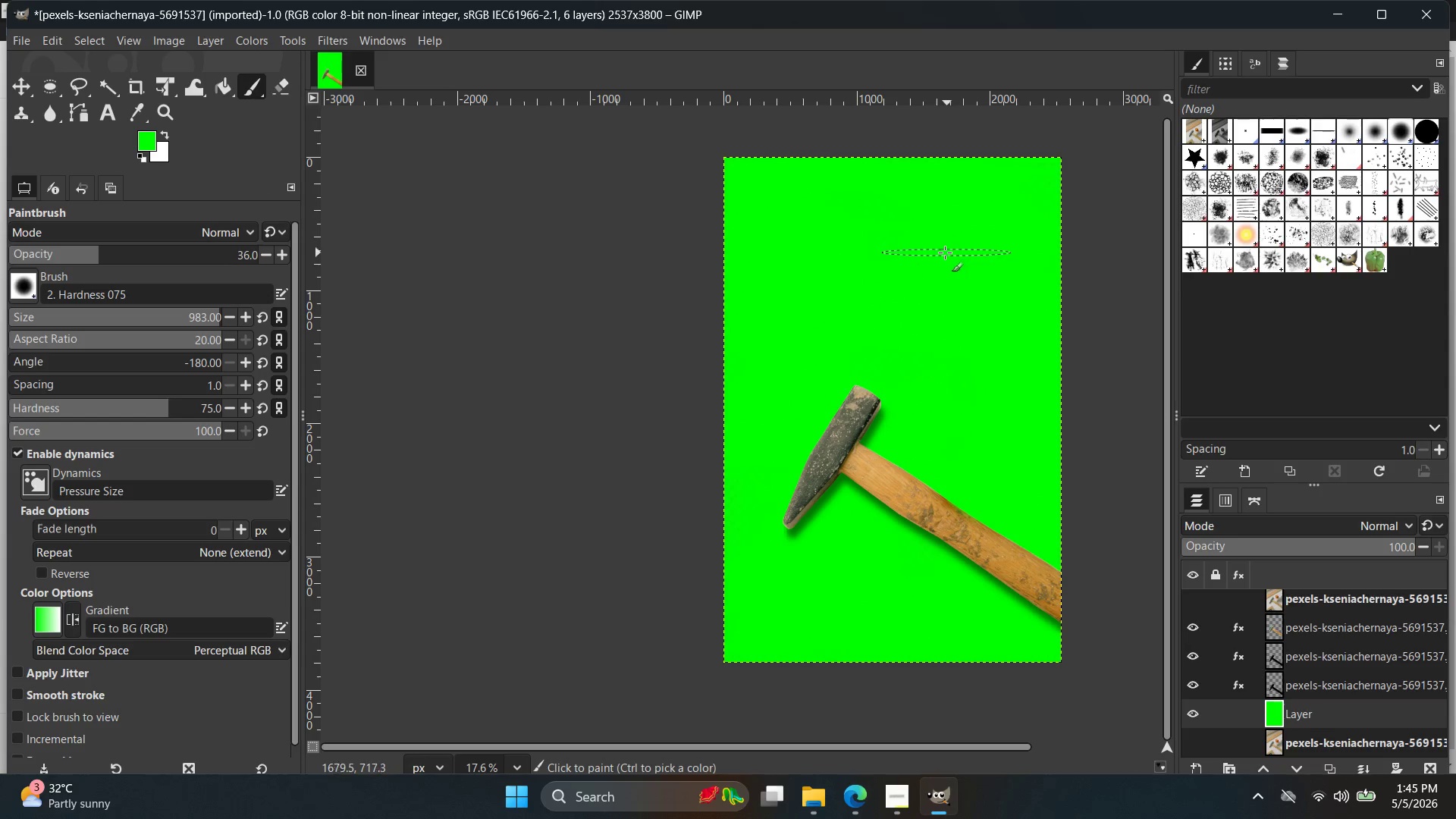 
left_click_drag(start_coordinate=[764, 163], to_coordinate=[723, 291])
 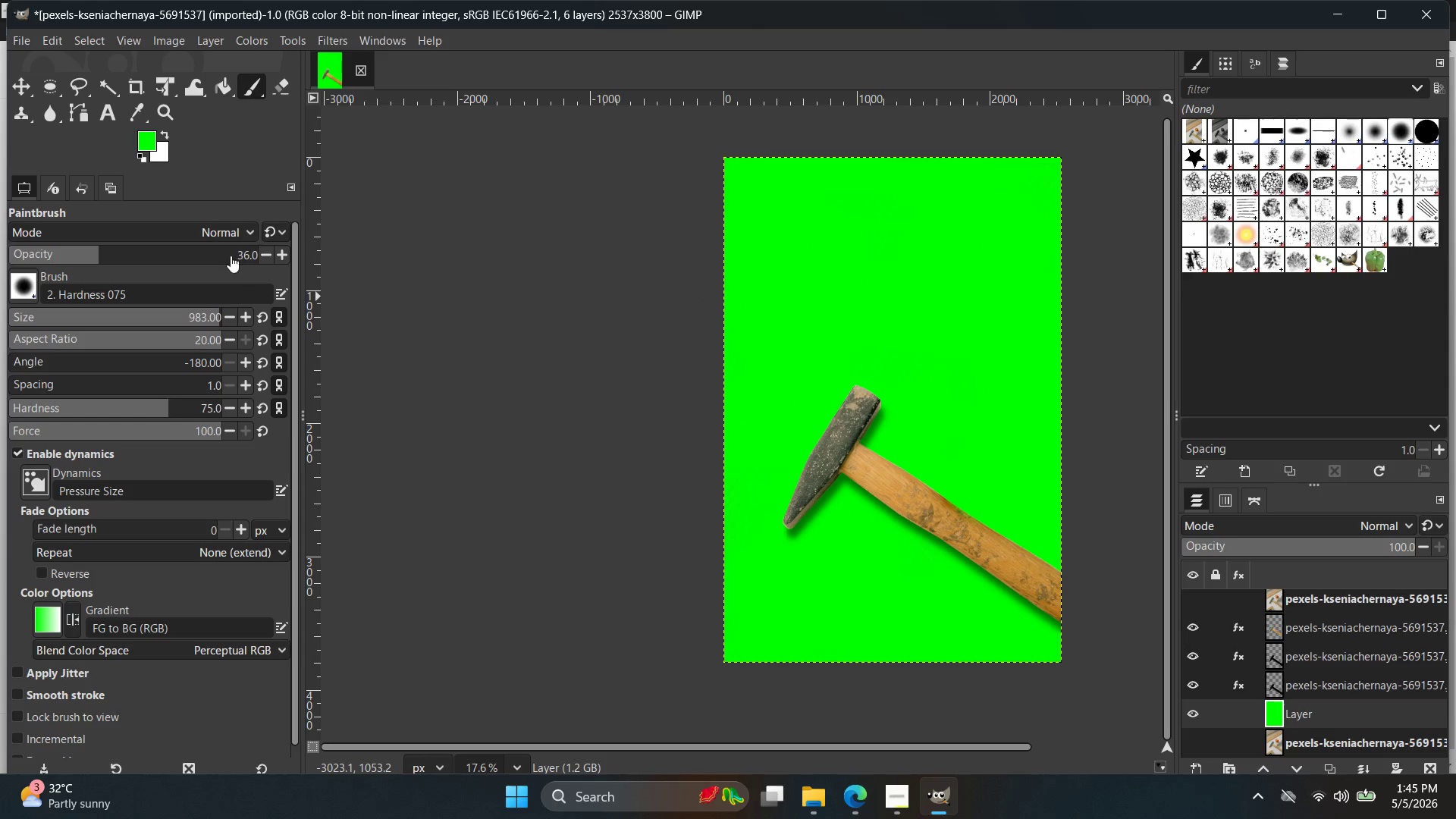 
key(X)
 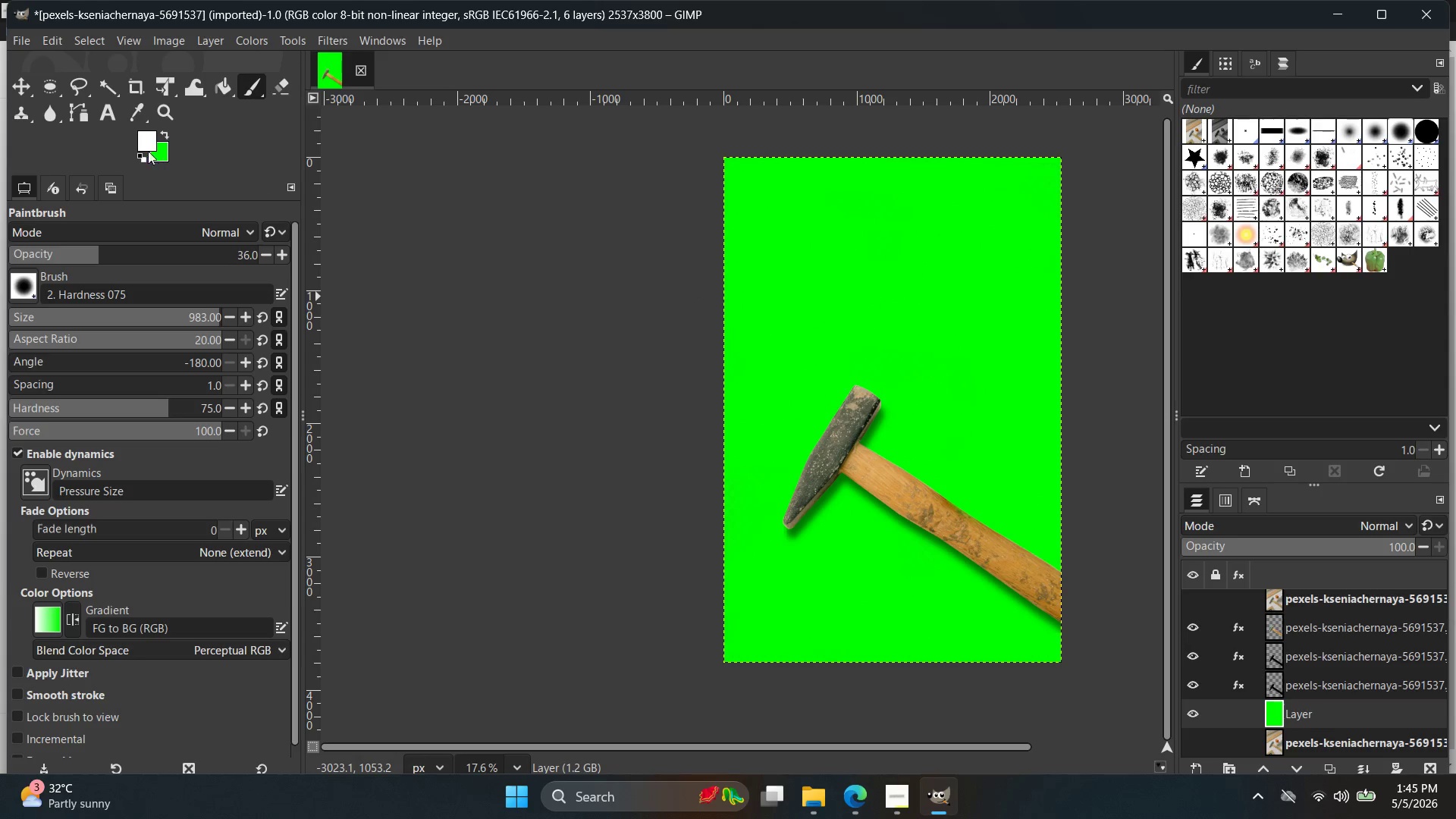 
left_click([143, 140])
 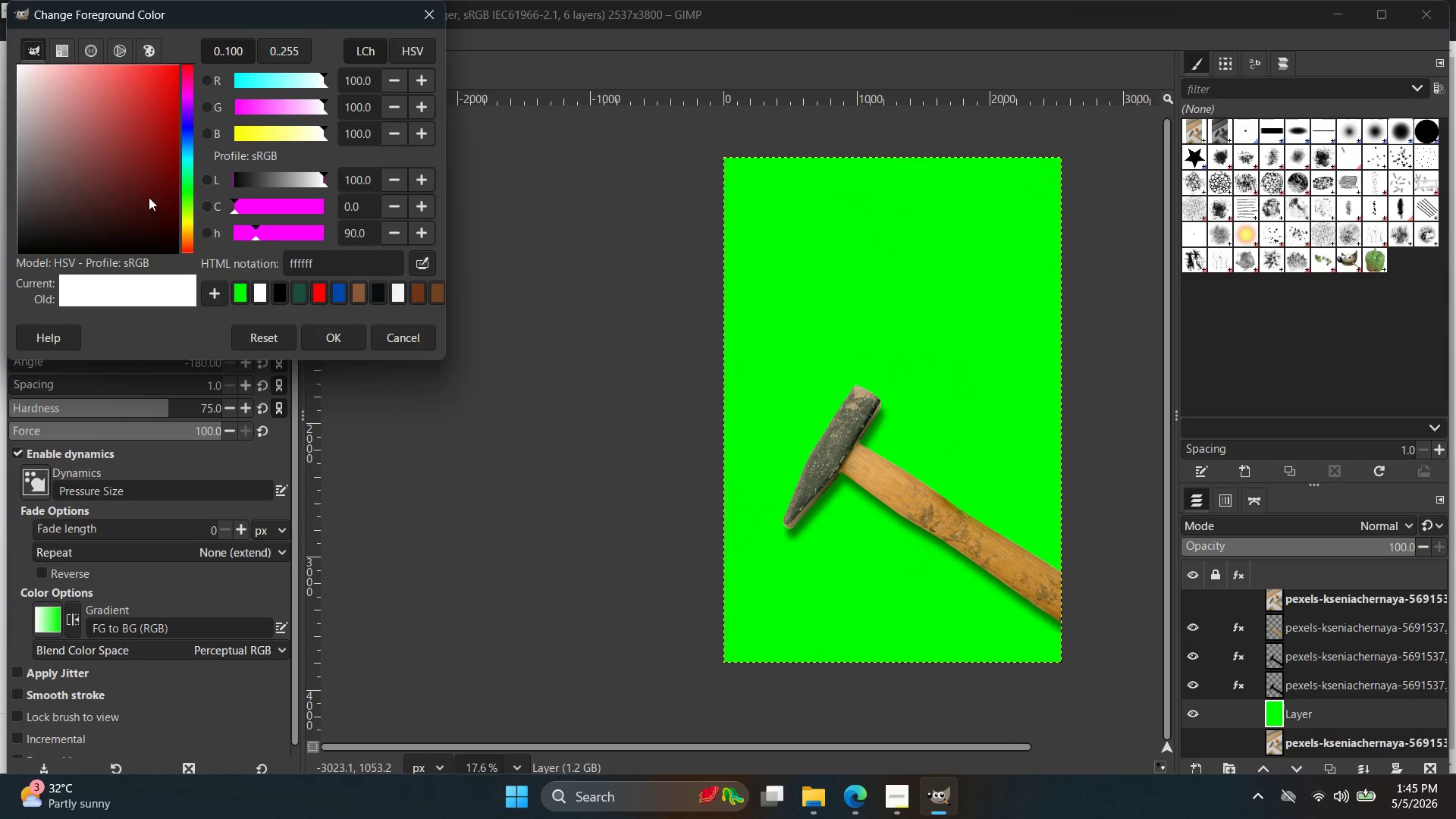 
left_click_drag(start_coordinate=[120, 214], to_coordinate=[0, 262])
 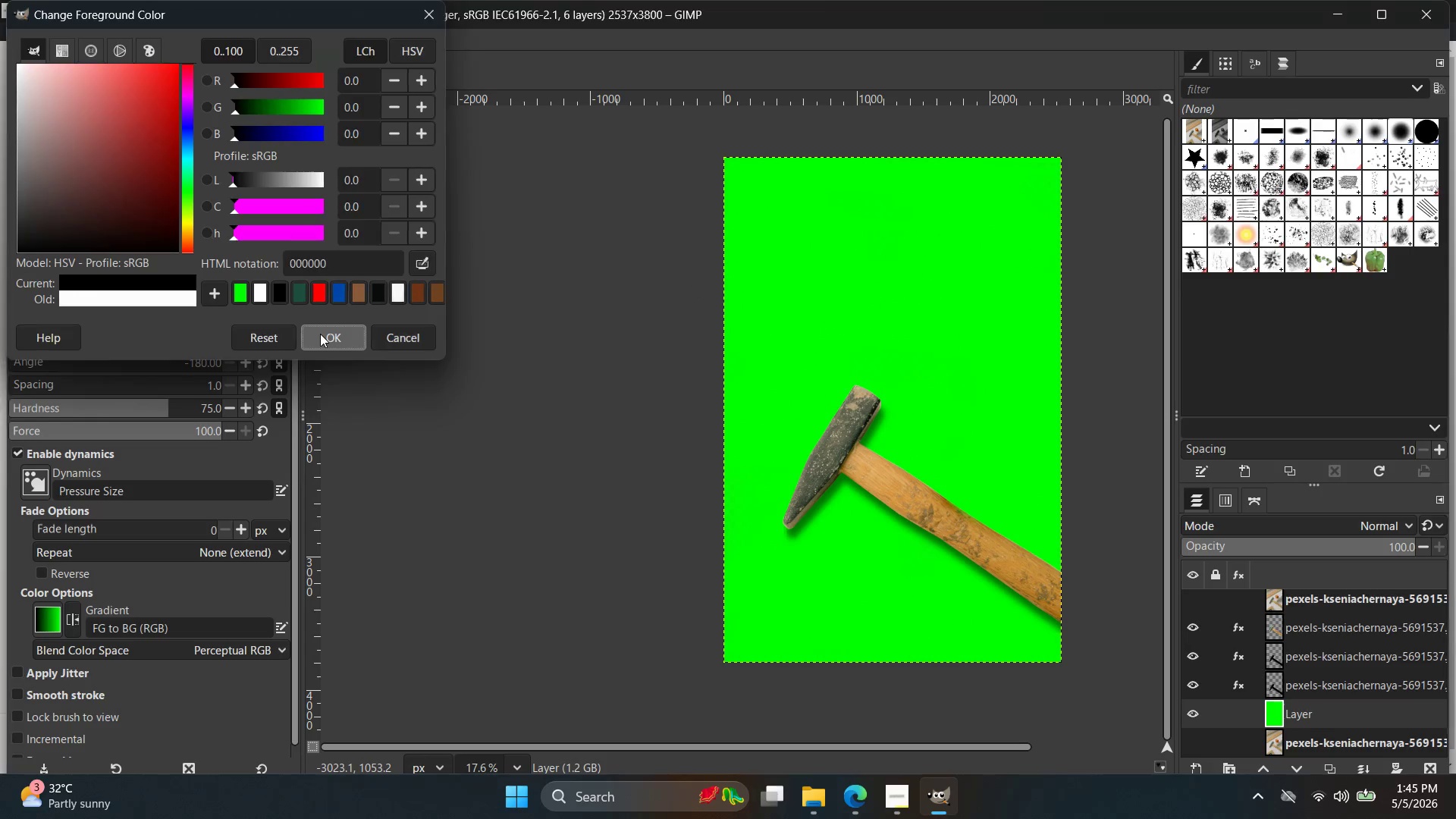 
left_click_drag(start_coordinate=[904, 240], to_coordinate=[755, 335])
 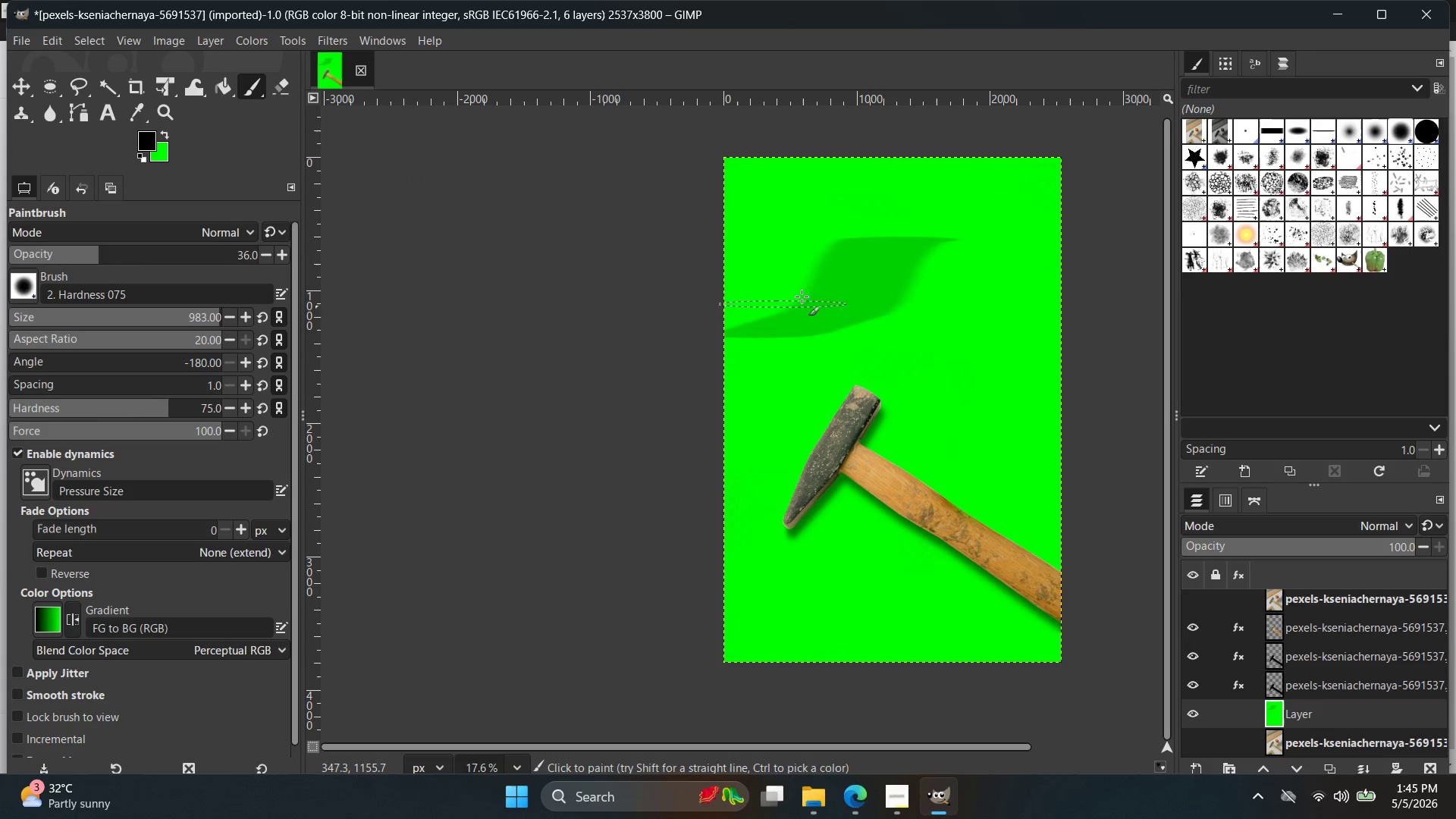 
key(Control+Z)
 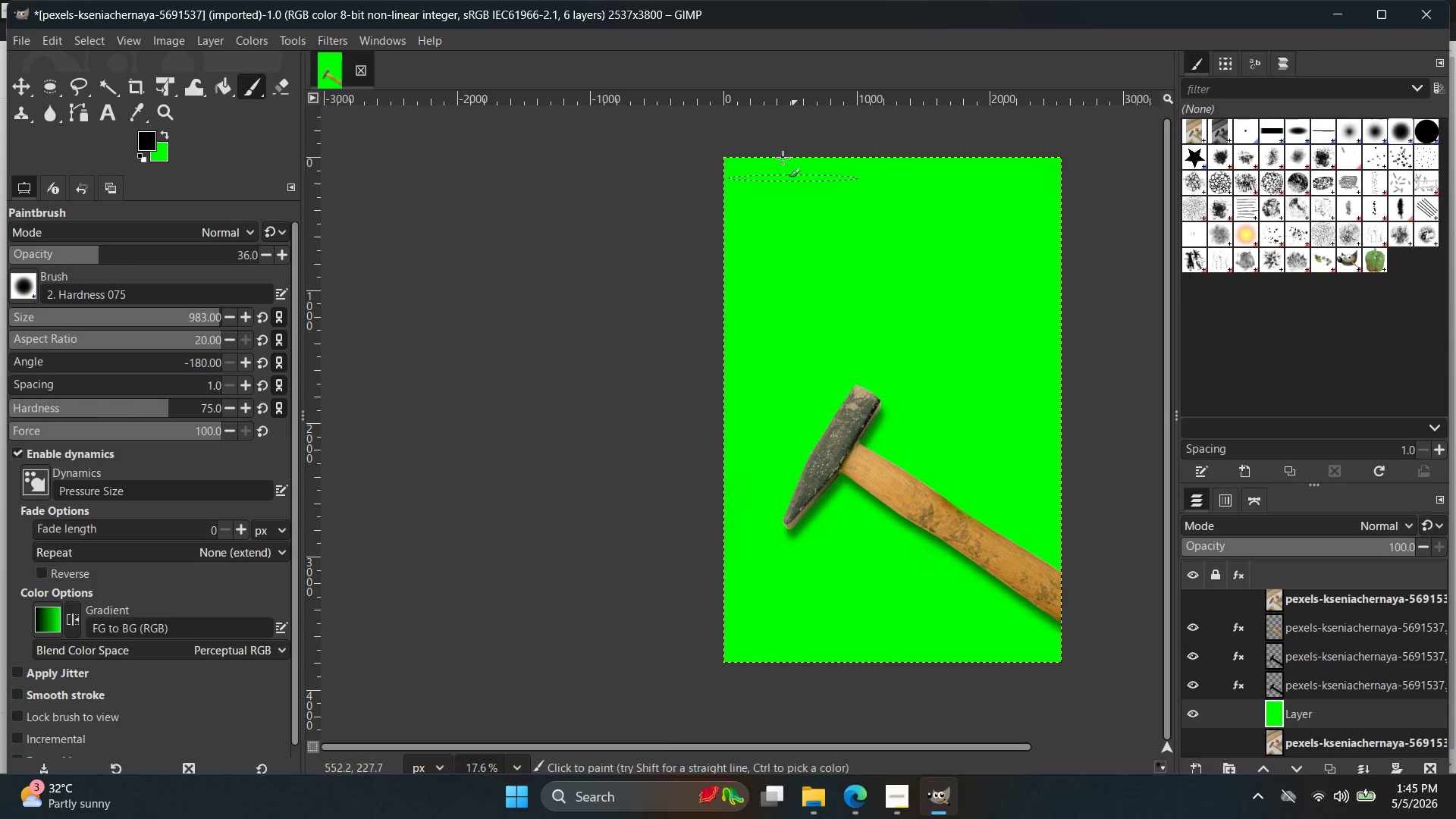 
left_click_drag(start_coordinate=[781, 149], to_coordinate=[540, 444])
 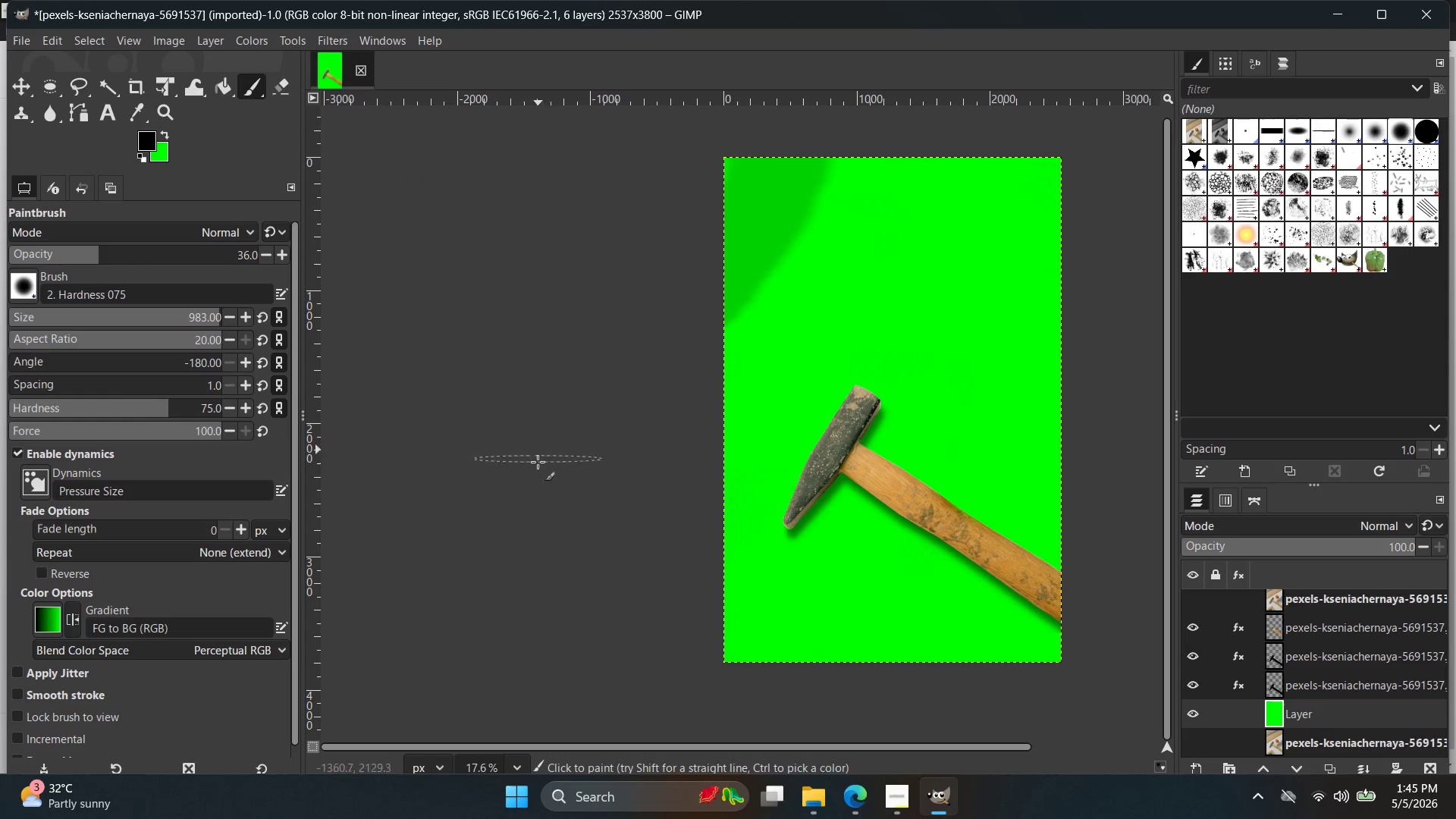 
key(Control+ControlLeft)
 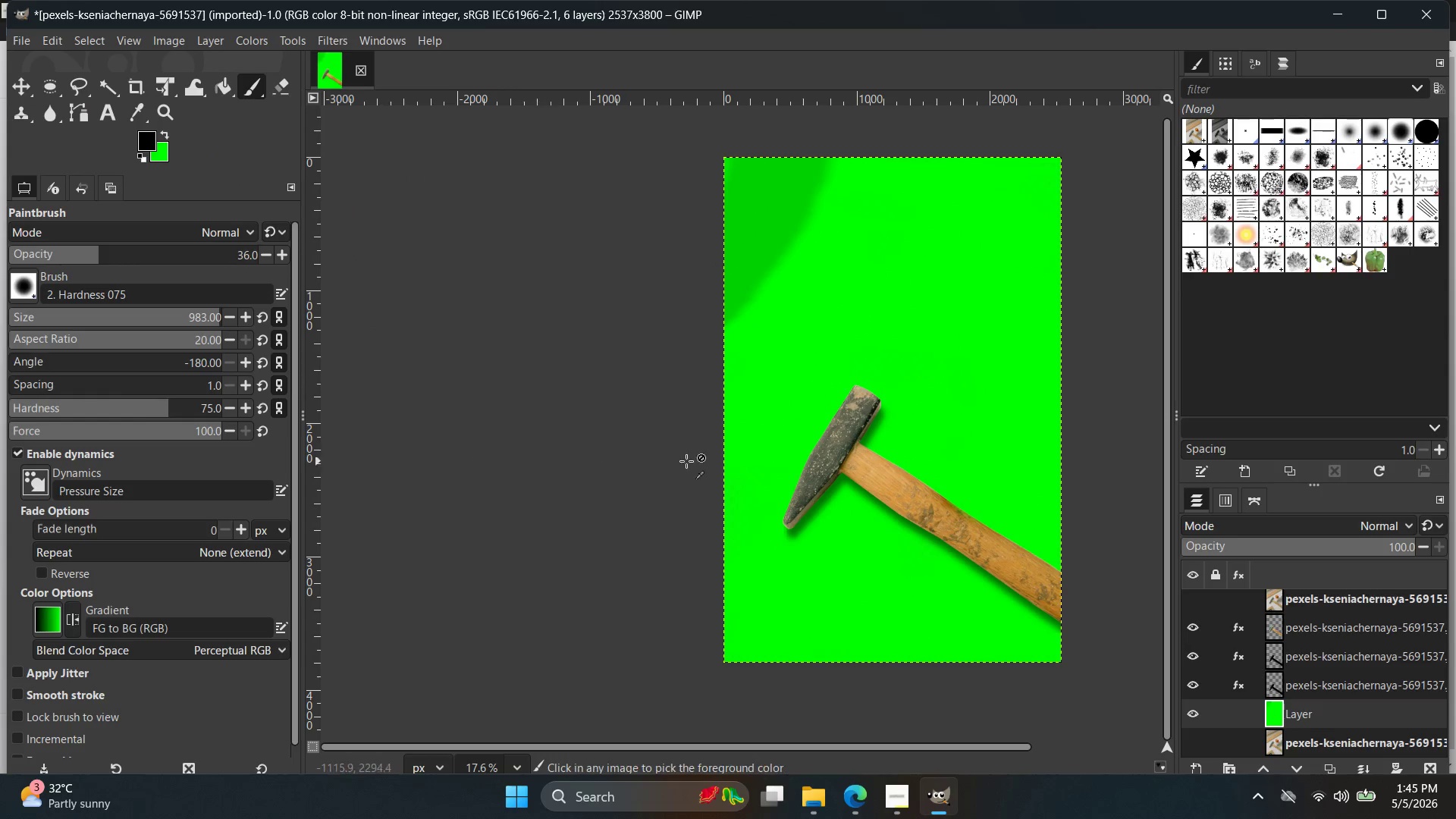 
key(Control+Z)
 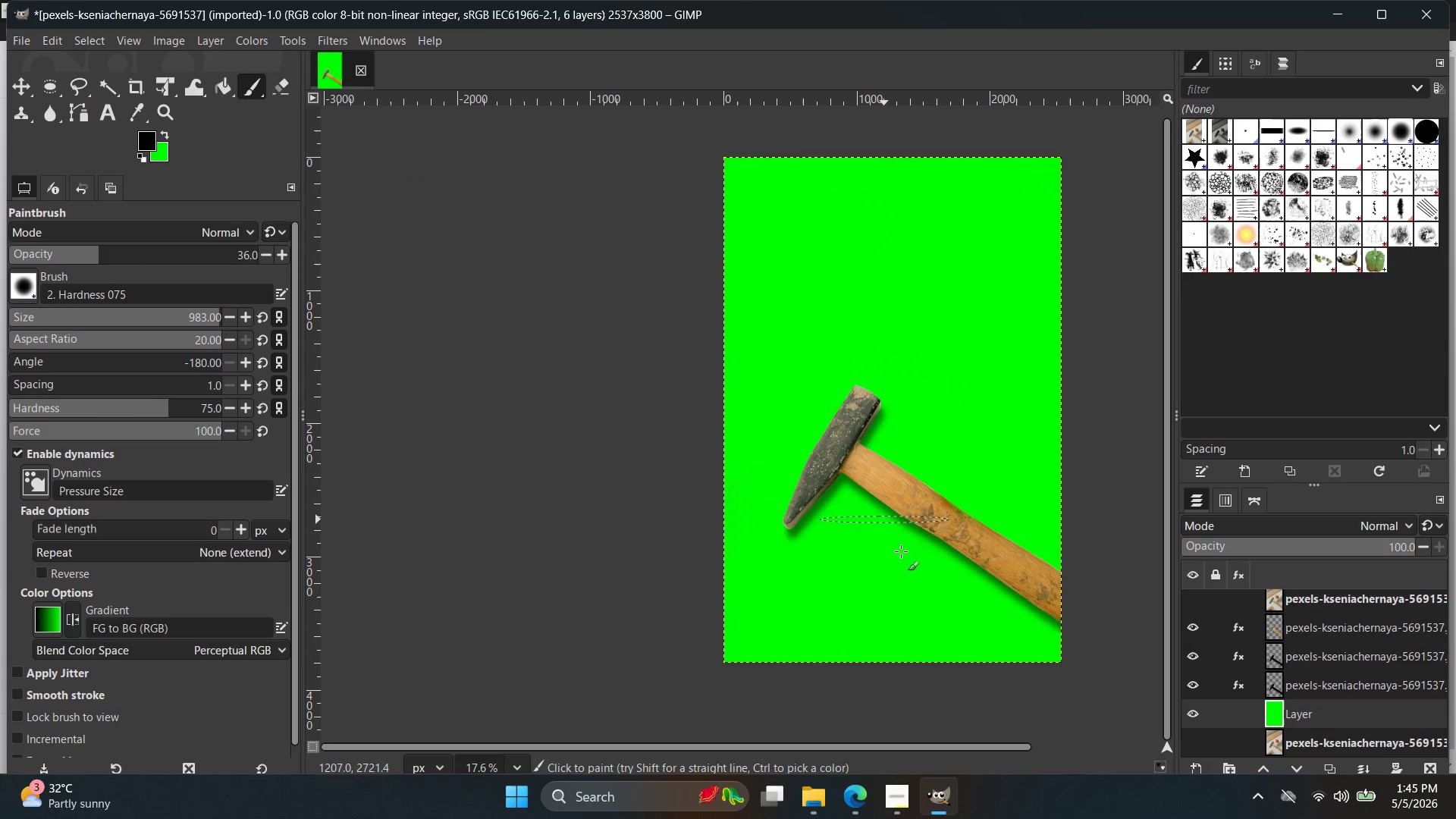 
hold_key(key=ControlLeft, duration=0.78)
scroll: coordinate [900, 531], scroll_direction: up, amount: 9.0
 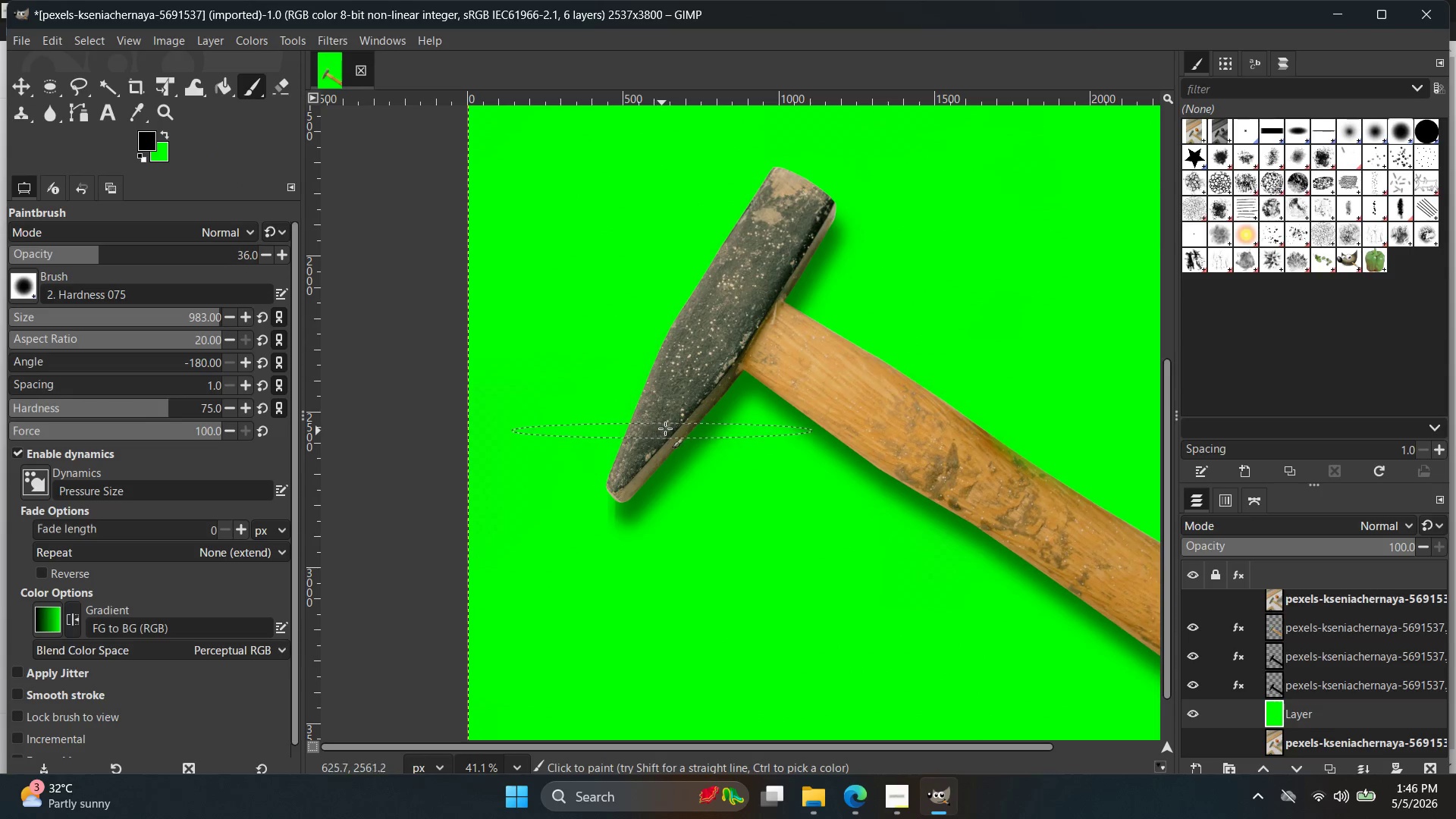 
left_click_drag(start_coordinate=[670, 417], to_coordinate=[642, 497])
 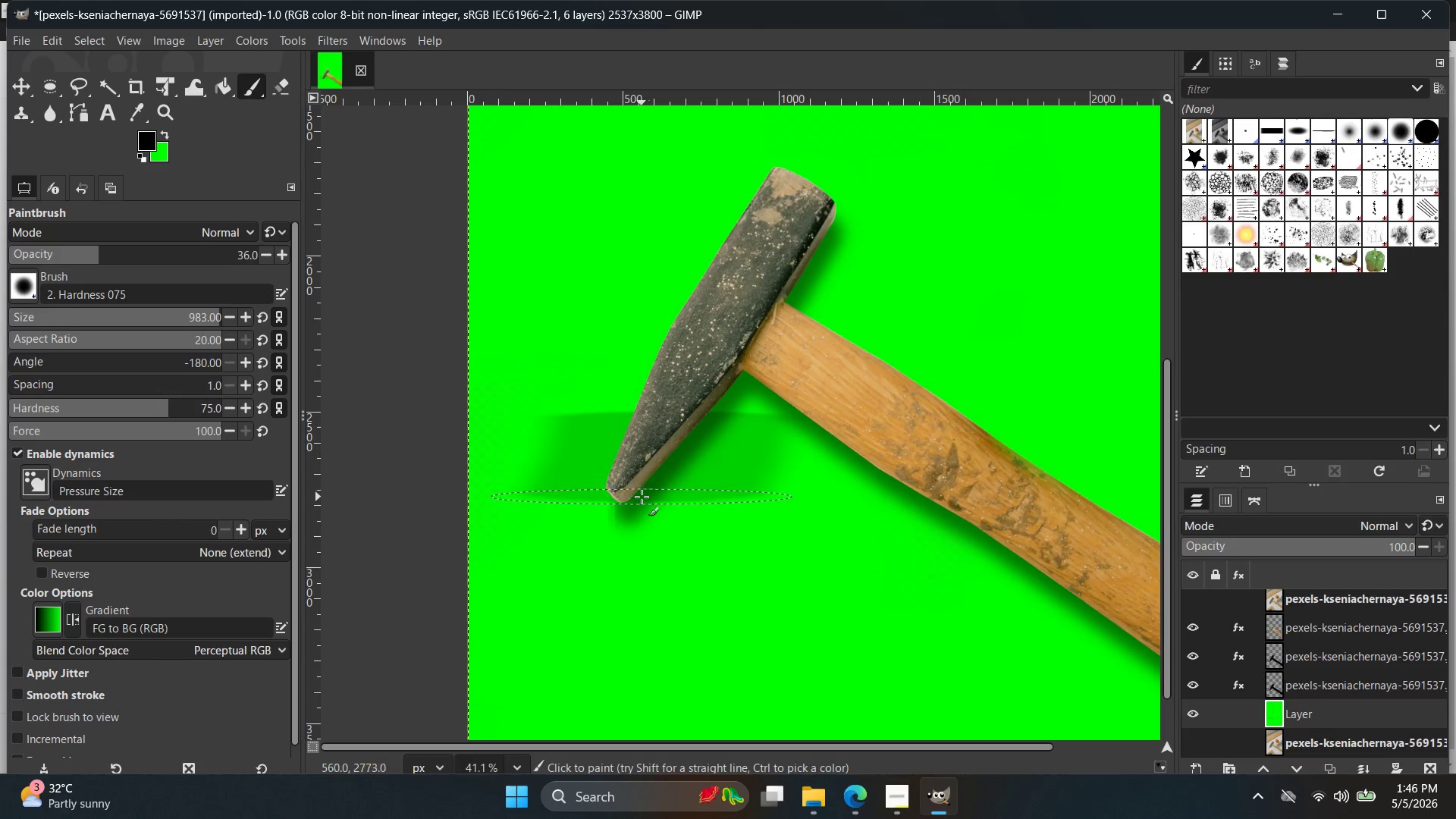 
key(Control+Z)
 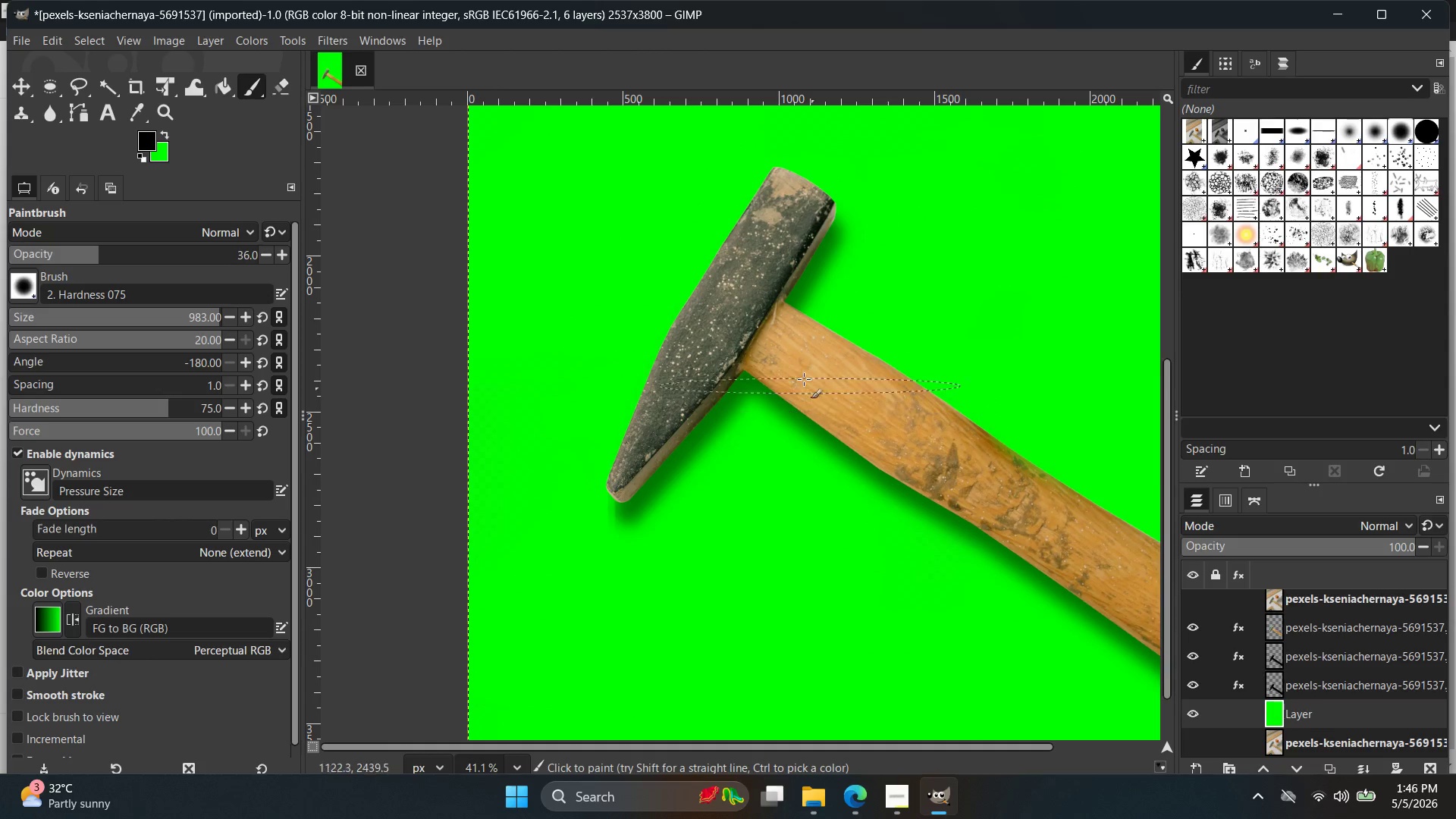 
left_click_drag(start_coordinate=[797, 359], to_coordinate=[894, 453])
 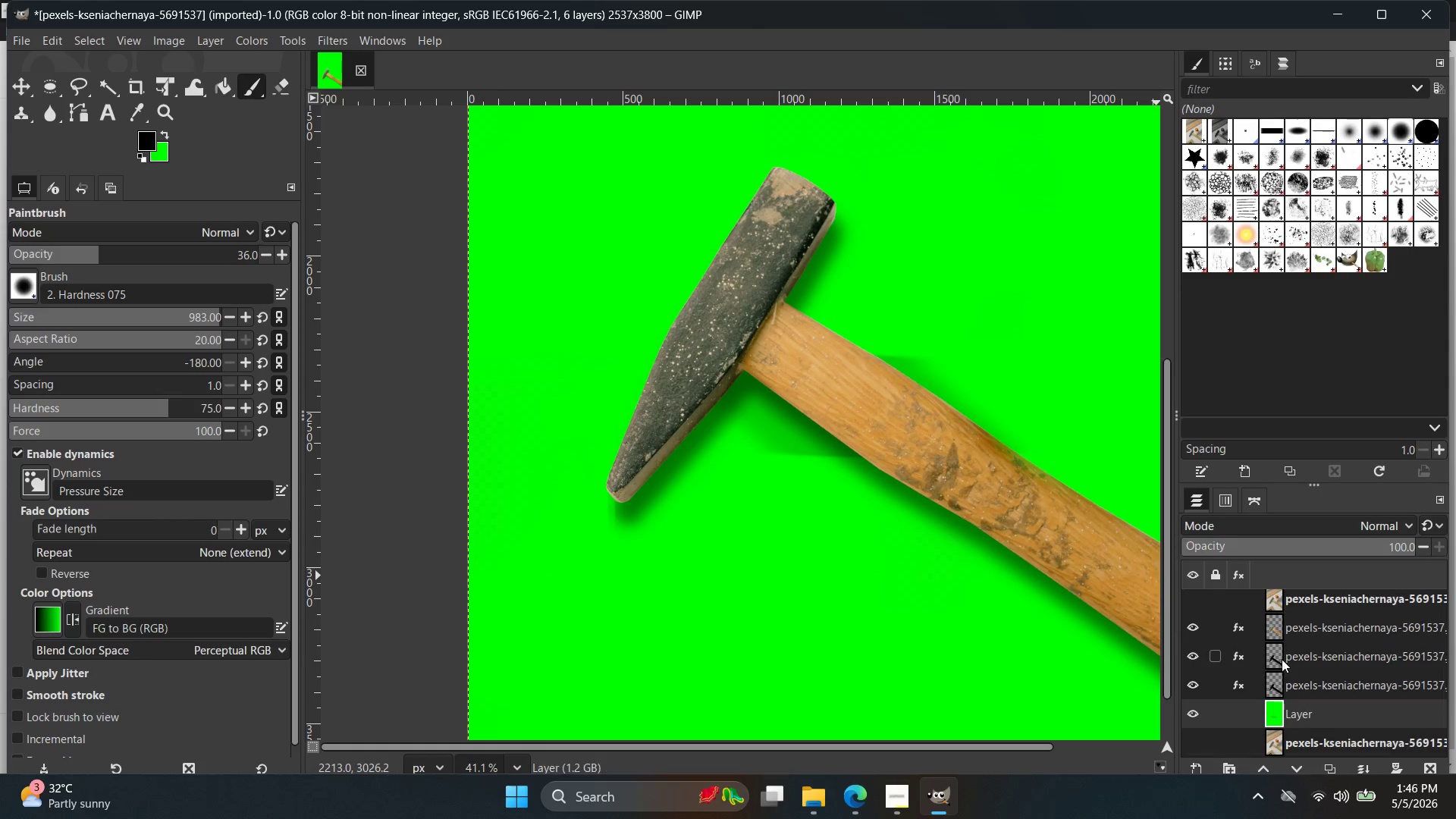 
double_click([894, 453])
 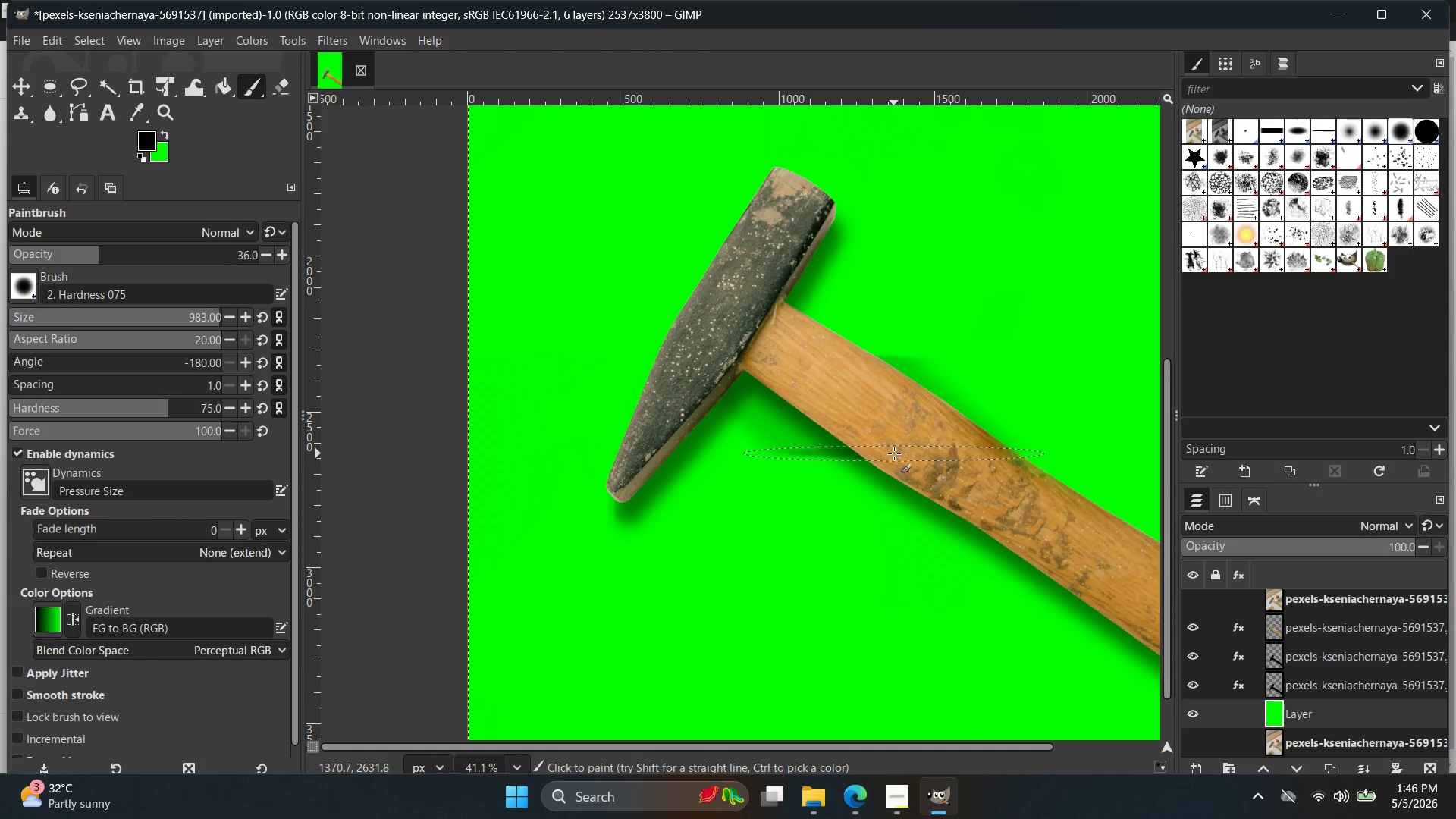 
key(Control+ControlLeft)
 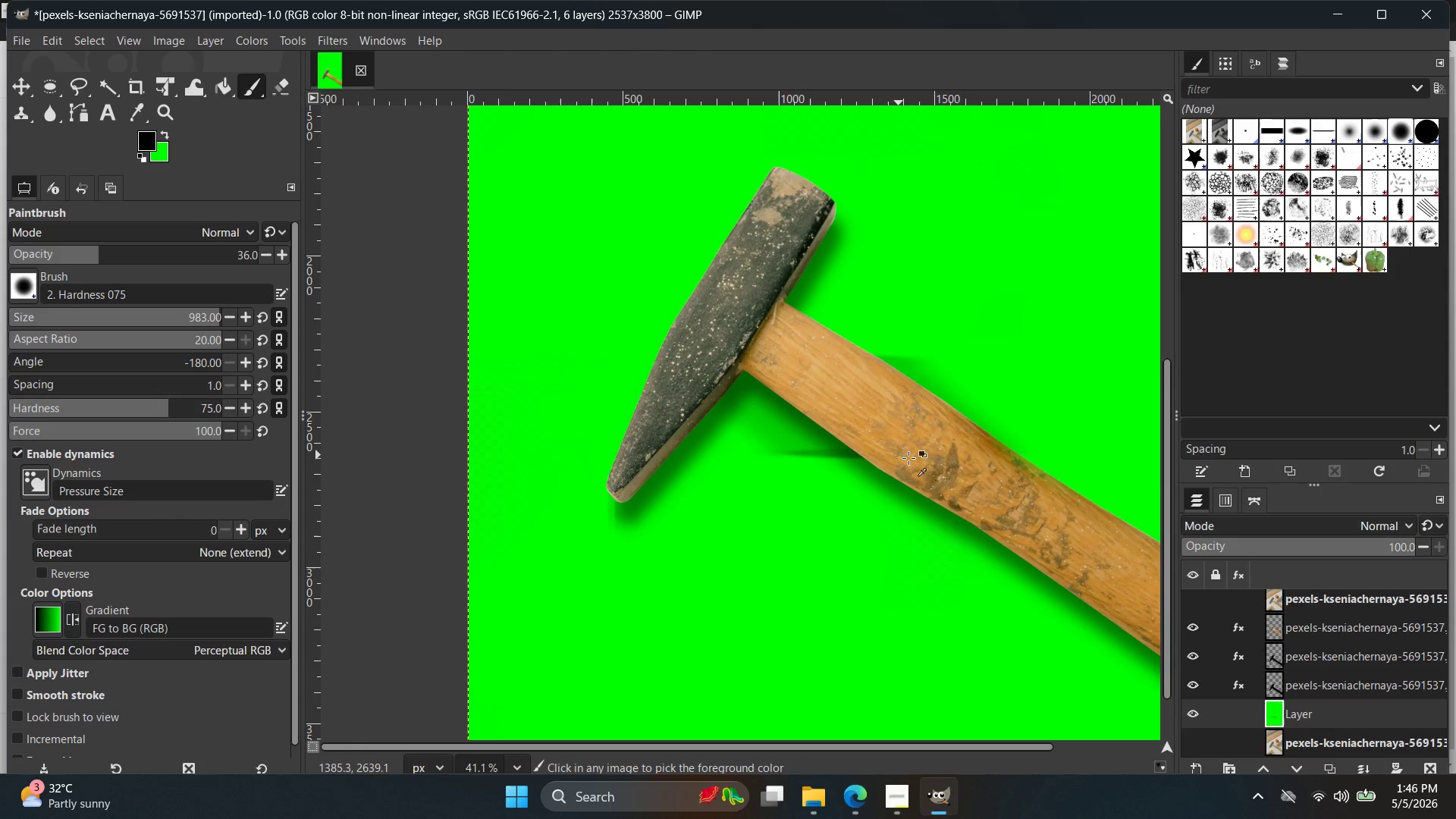 
key(Control+Z)
 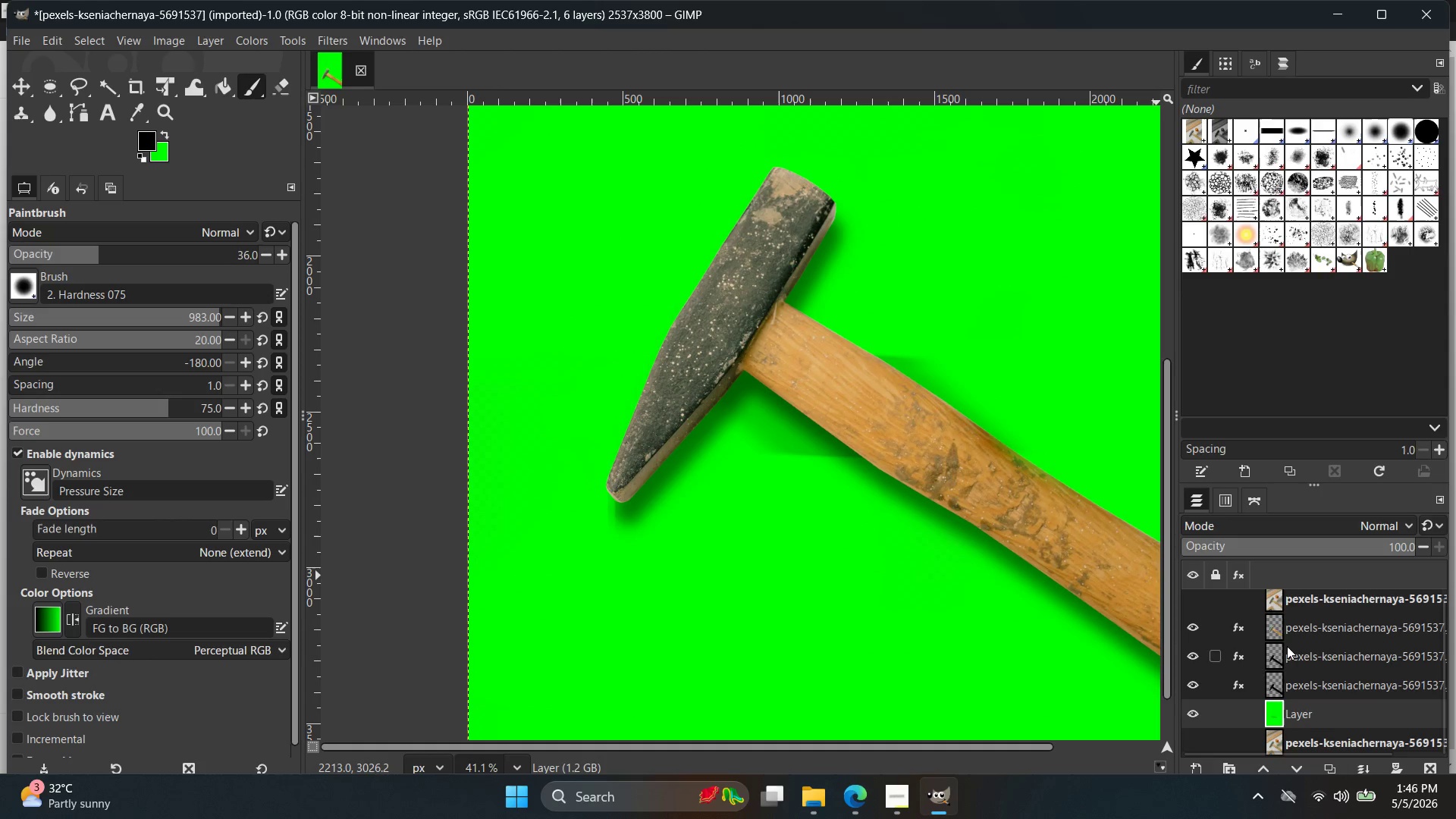 
left_click([1283, 632])
 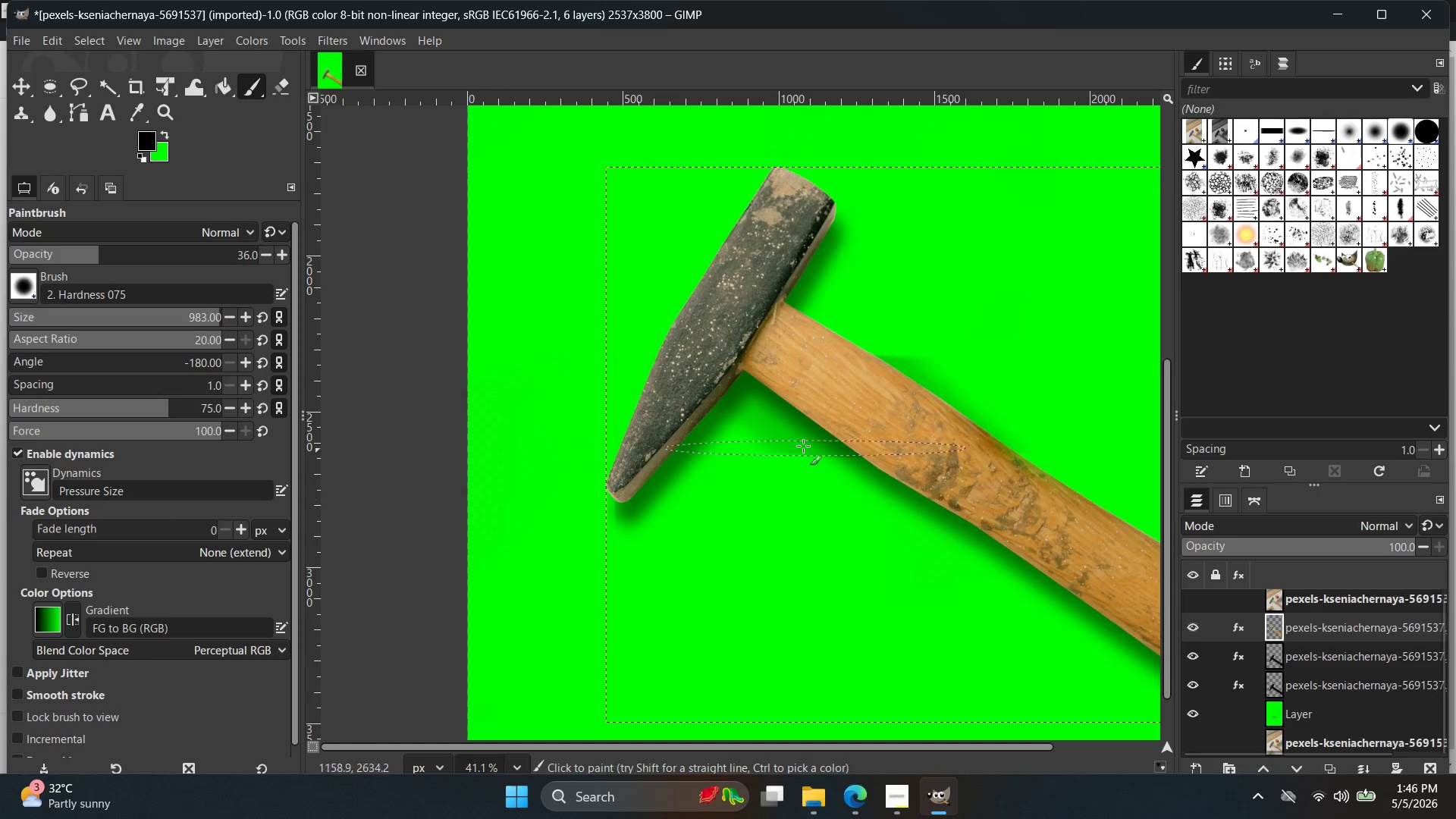 
left_click_drag(start_coordinate=[710, 417], to_coordinate=[689, 506])
 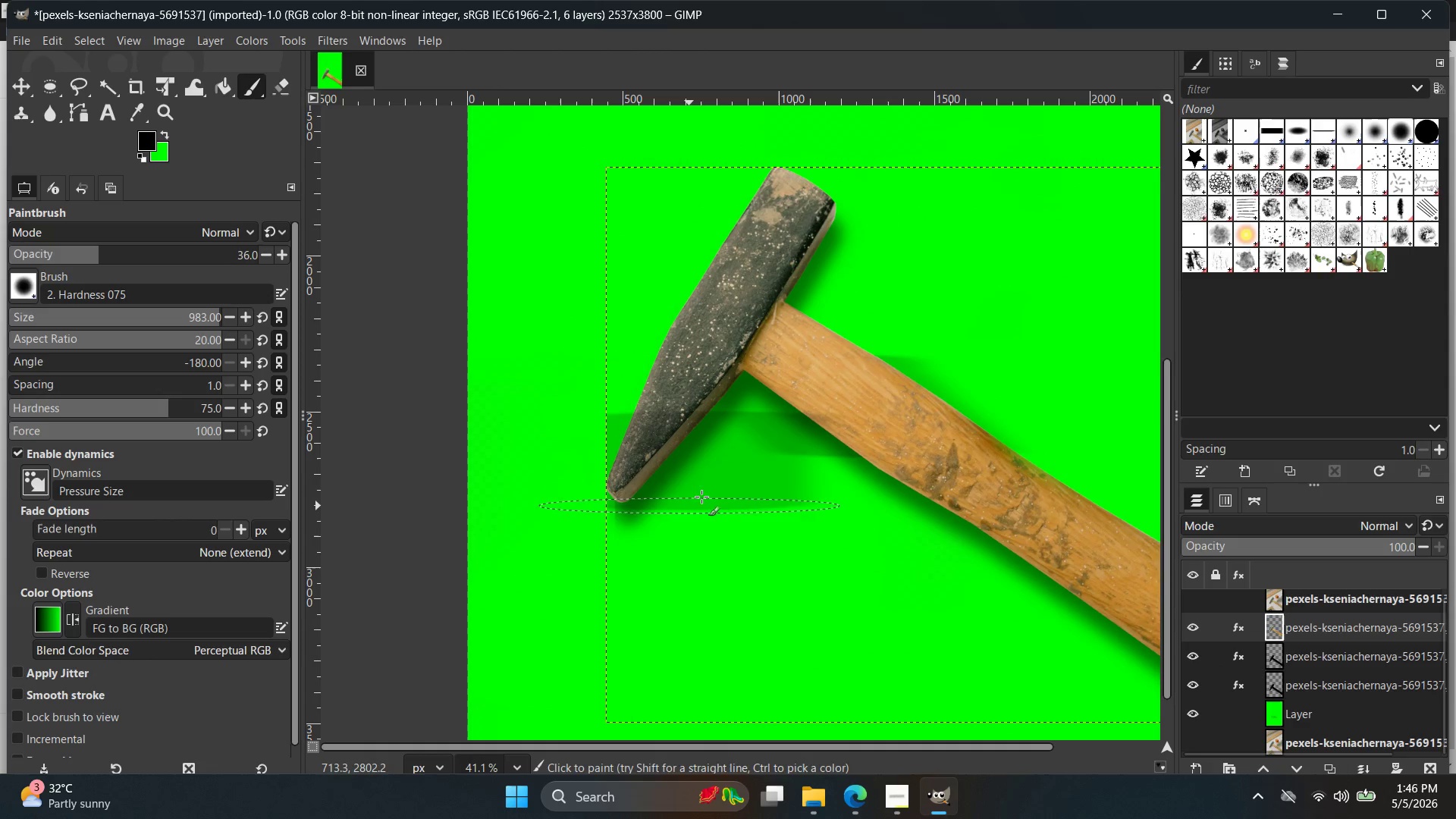 
key(Control+ControlLeft)
 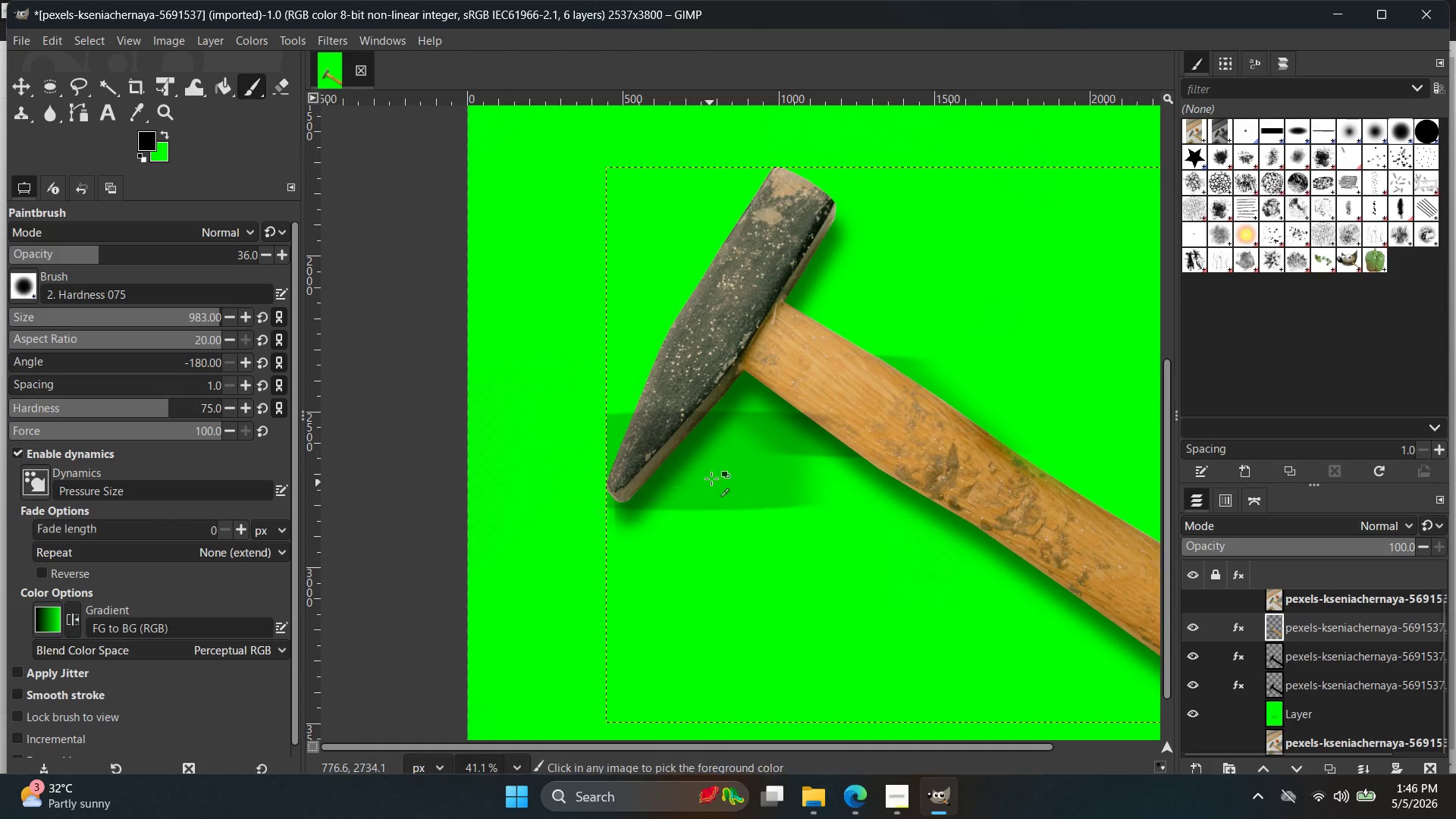 
key(Control+Z)
 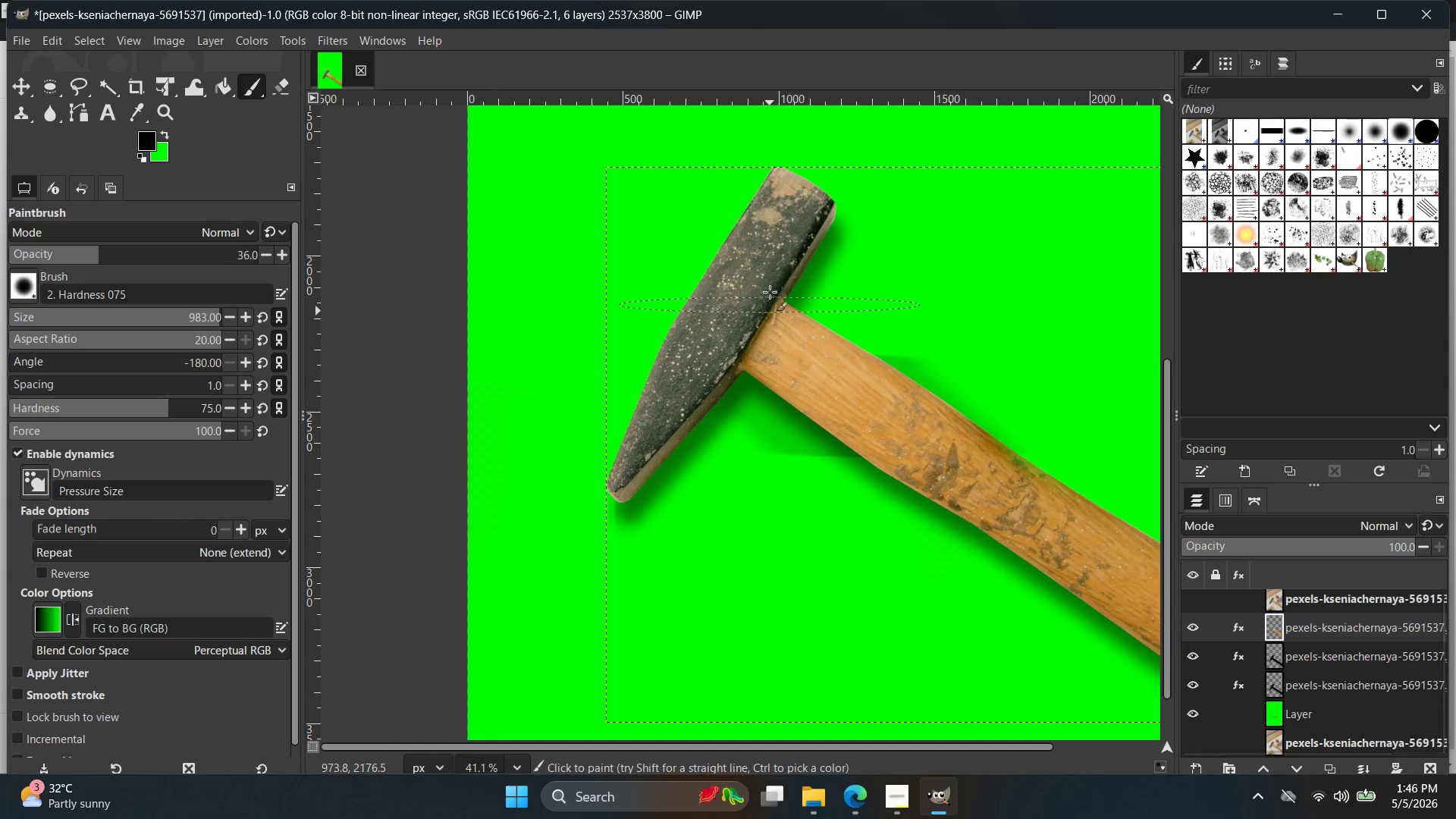 
left_click_drag(start_coordinate=[777, 244], to_coordinate=[769, 361])
 